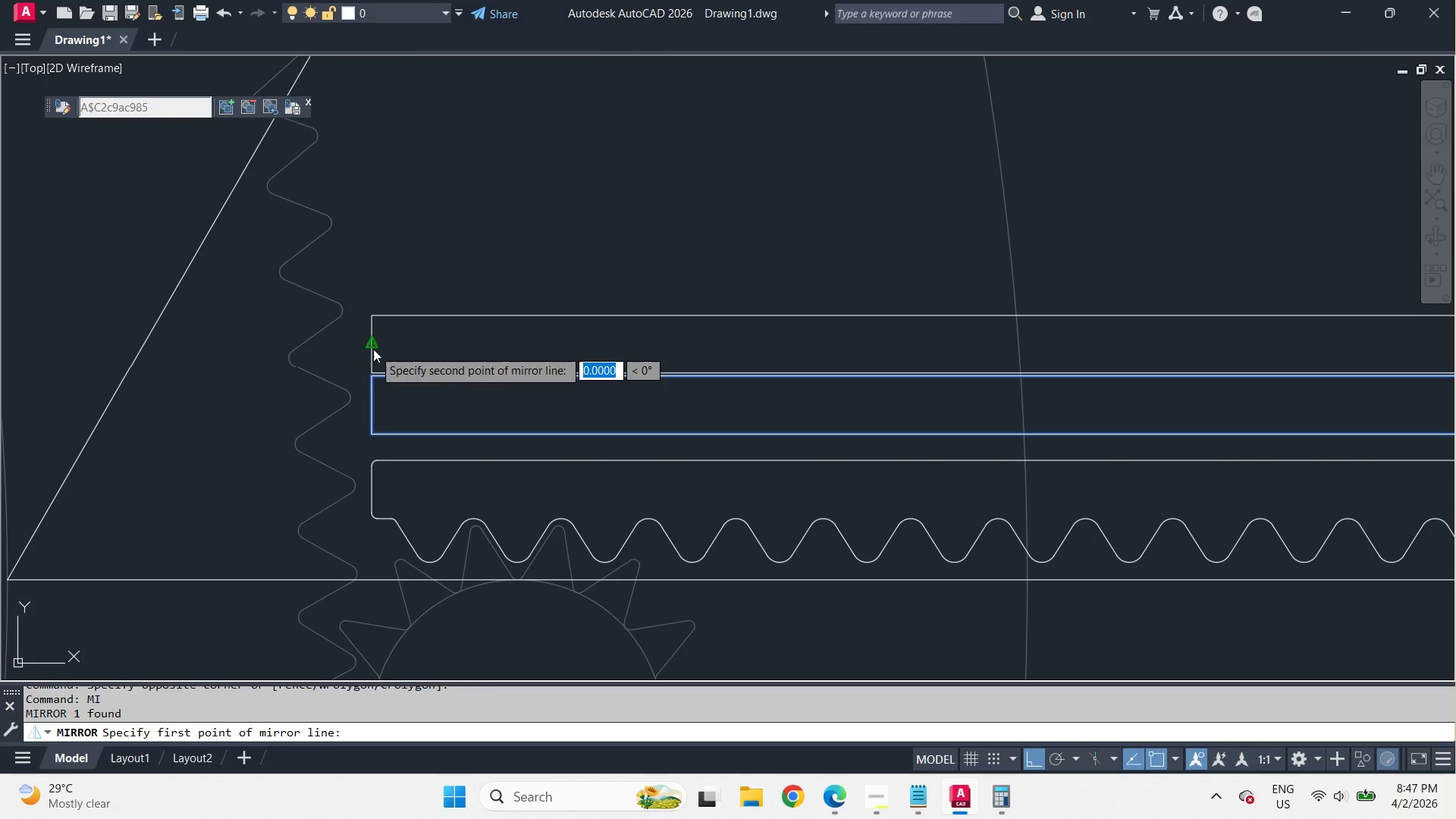 
left_click_drag(start_coordinate=[373, 349], to_coordinate=[395, 349])
 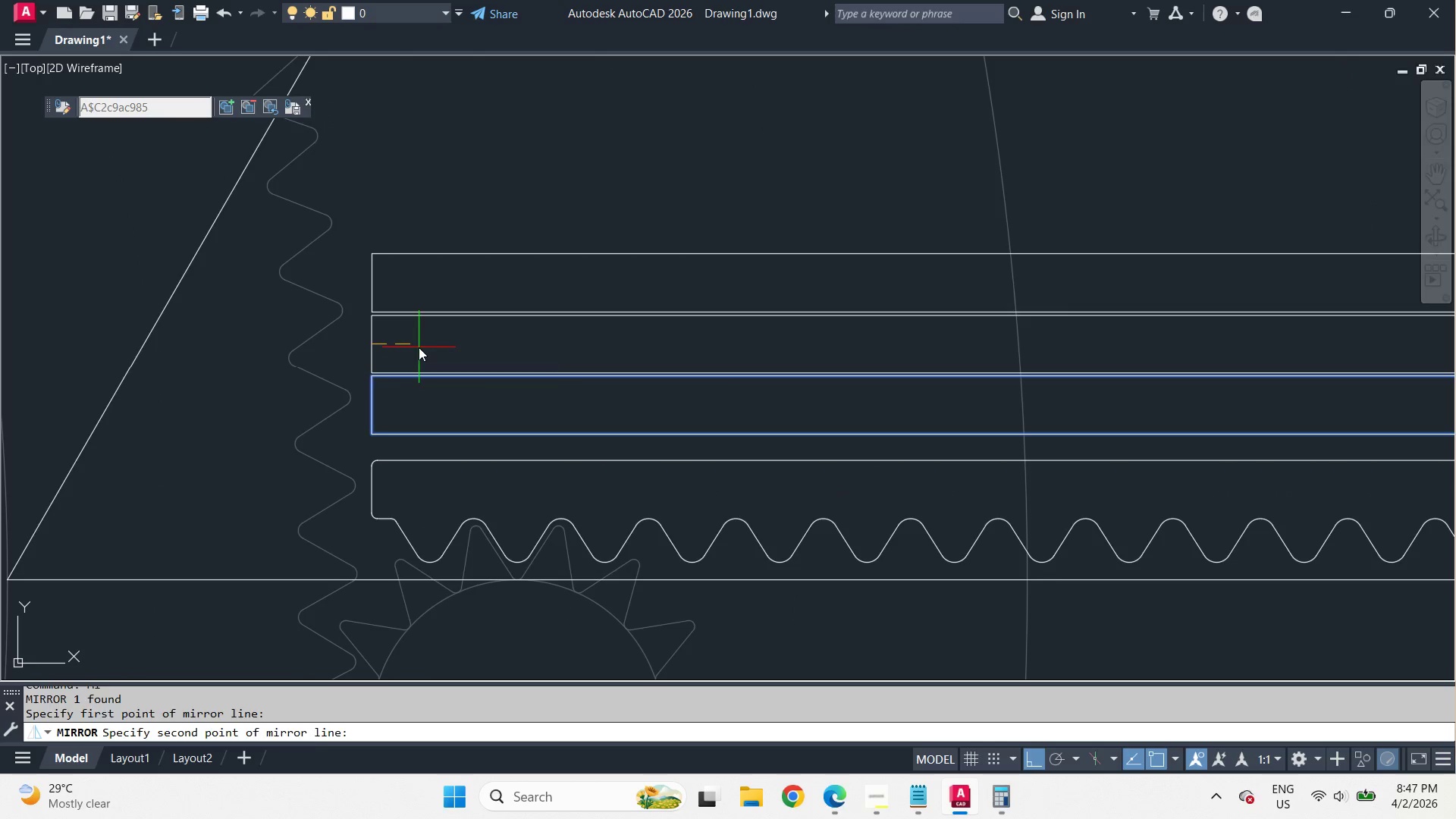 
double_click([419, 347])
 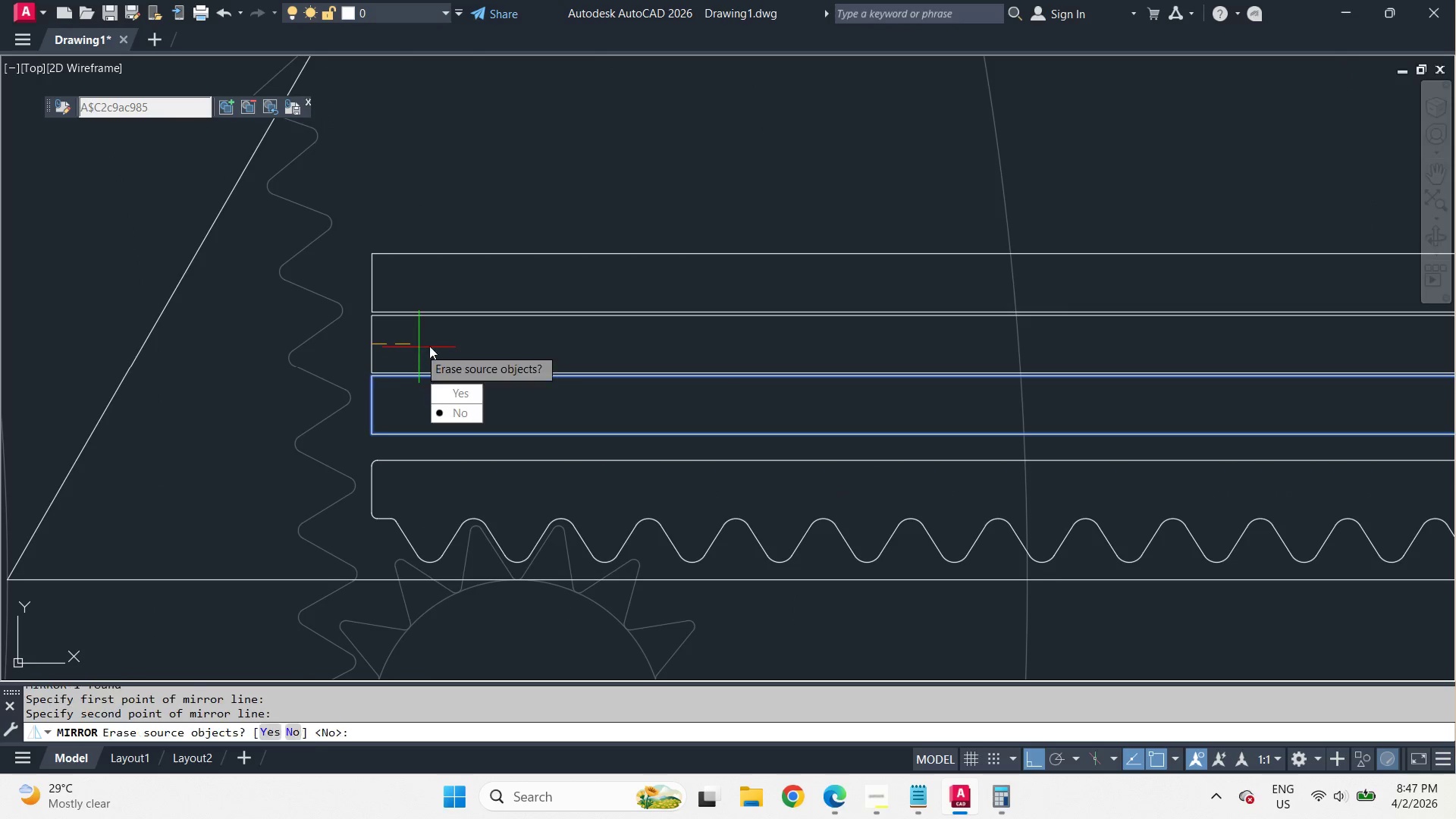 
key(Space)
 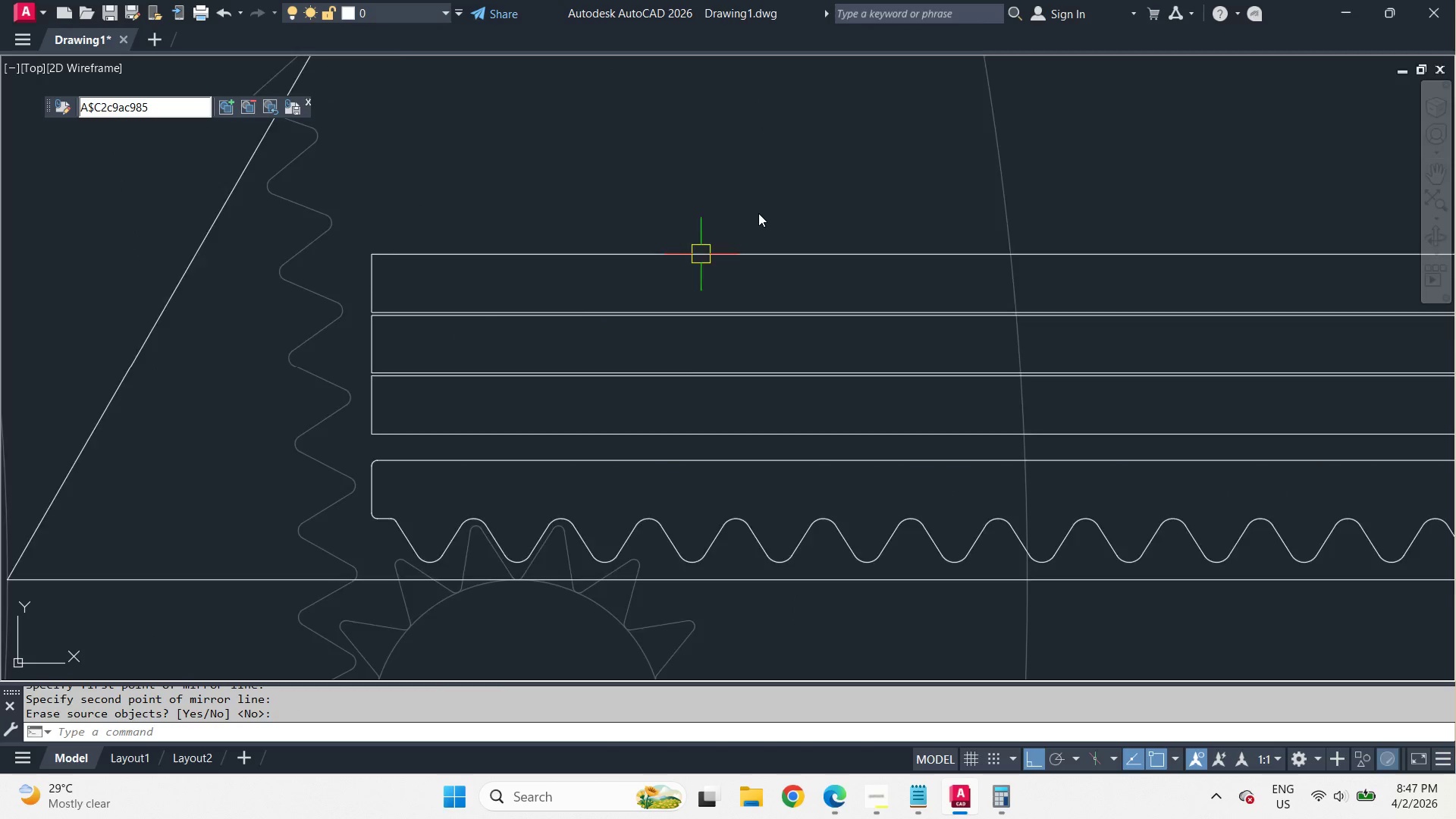 
scroll: coordinate [411, 360], scroll_direction: up, amount: 1.0
 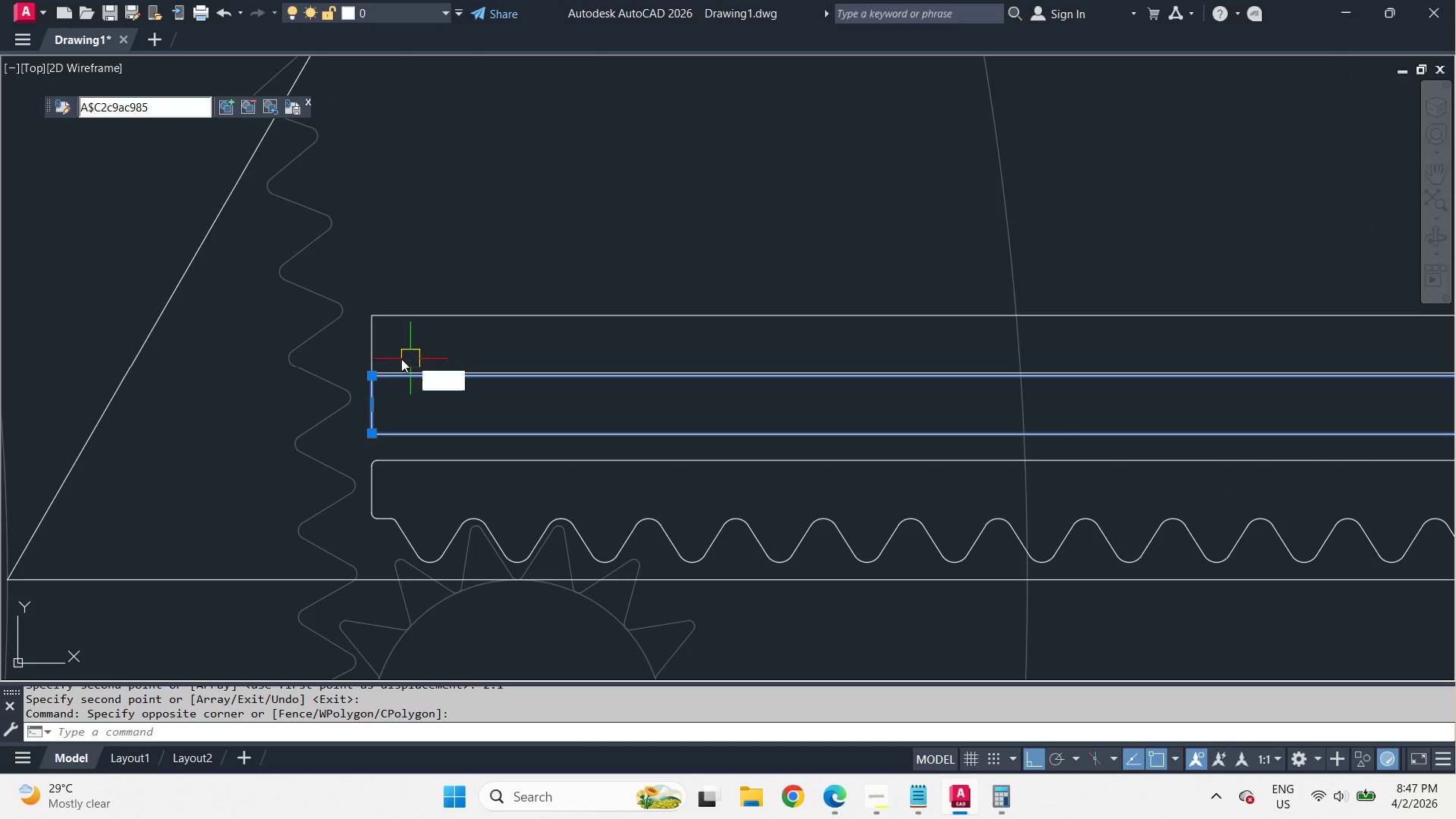 
scroll: coordinate [736, 270], scroll_direction: down, amount: 3.0
 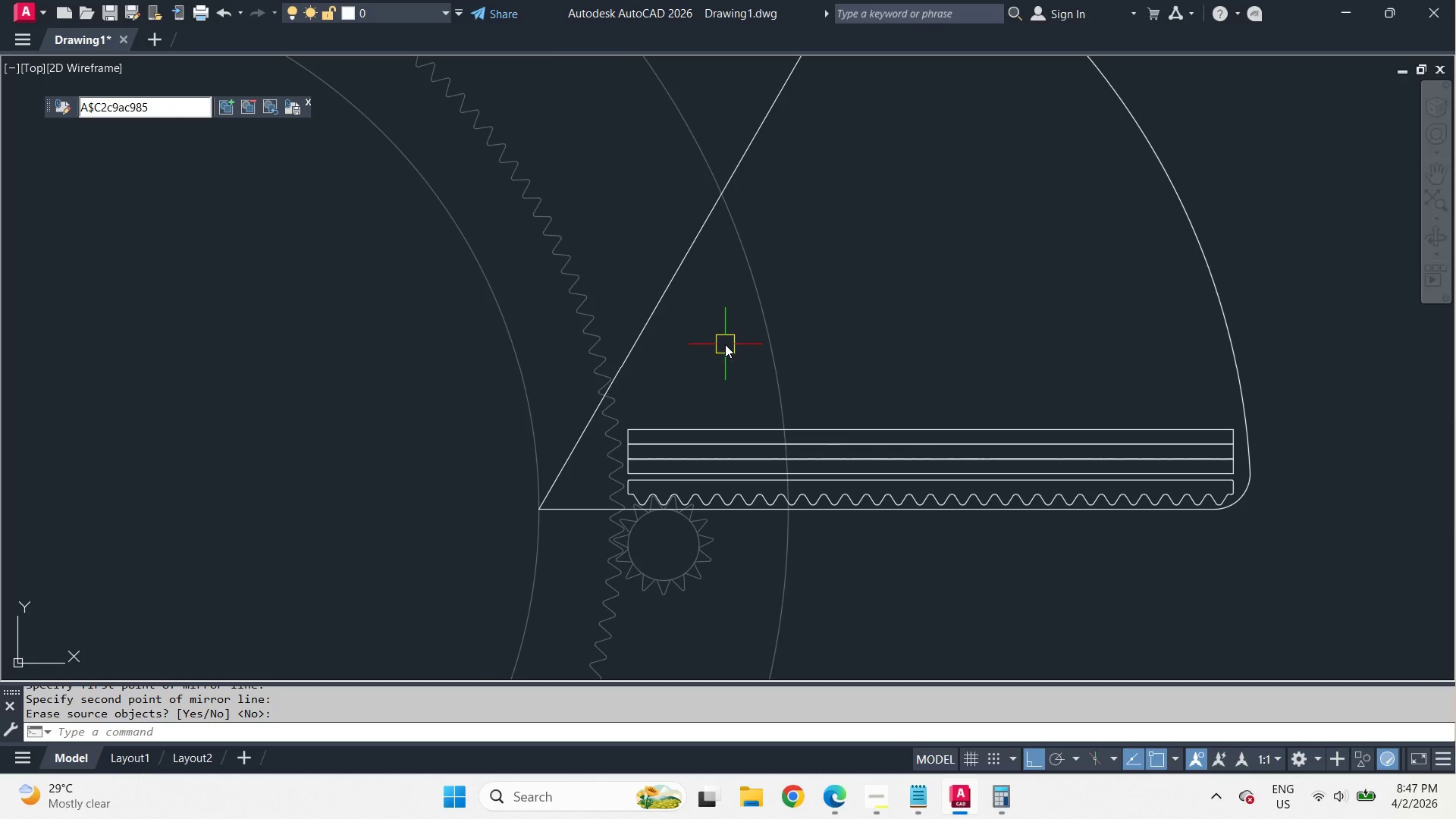 
wait(8.37)
 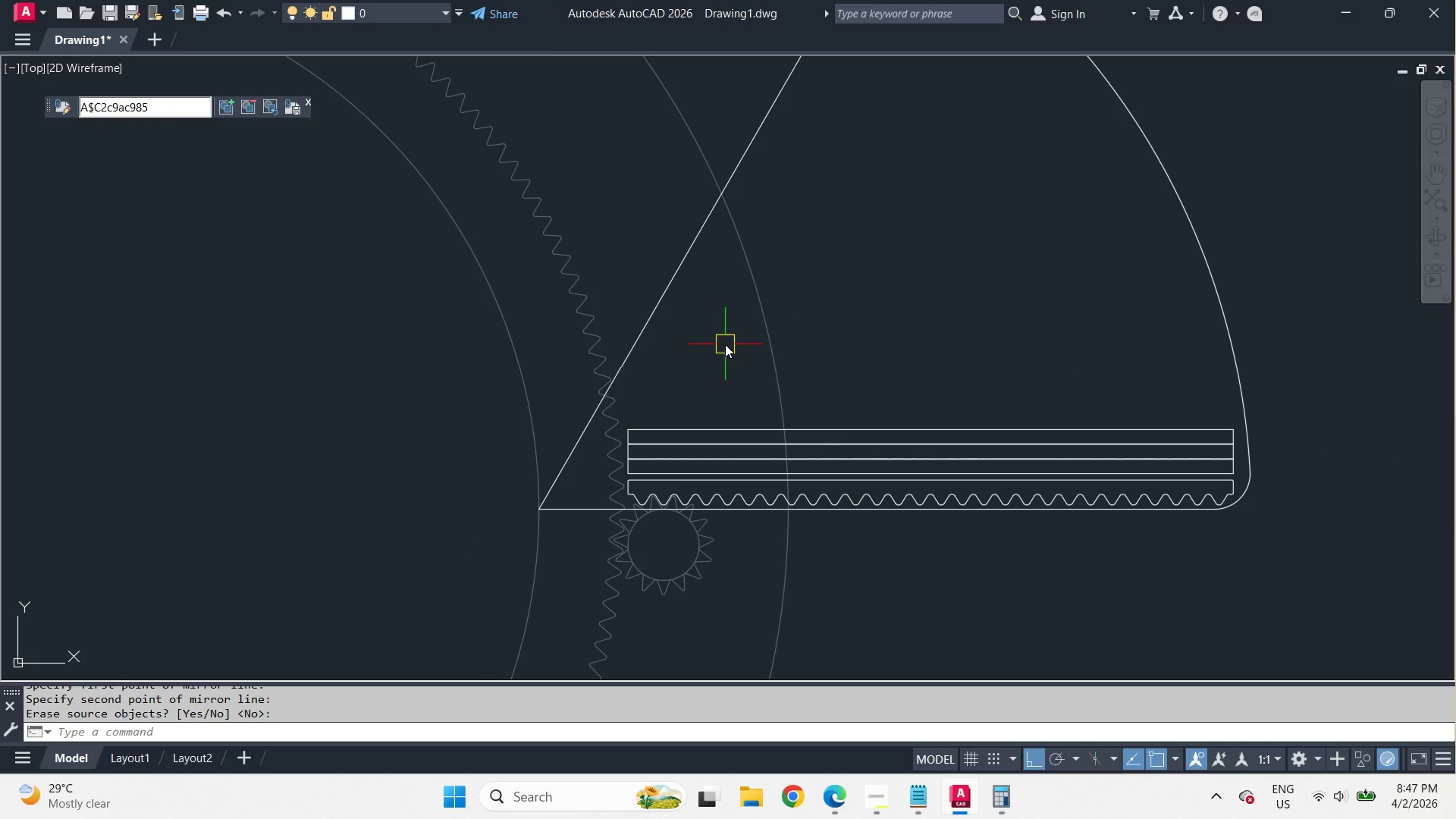 
scroll: coordinate [726, 347], scroll_direction: down, amount: 2.0
 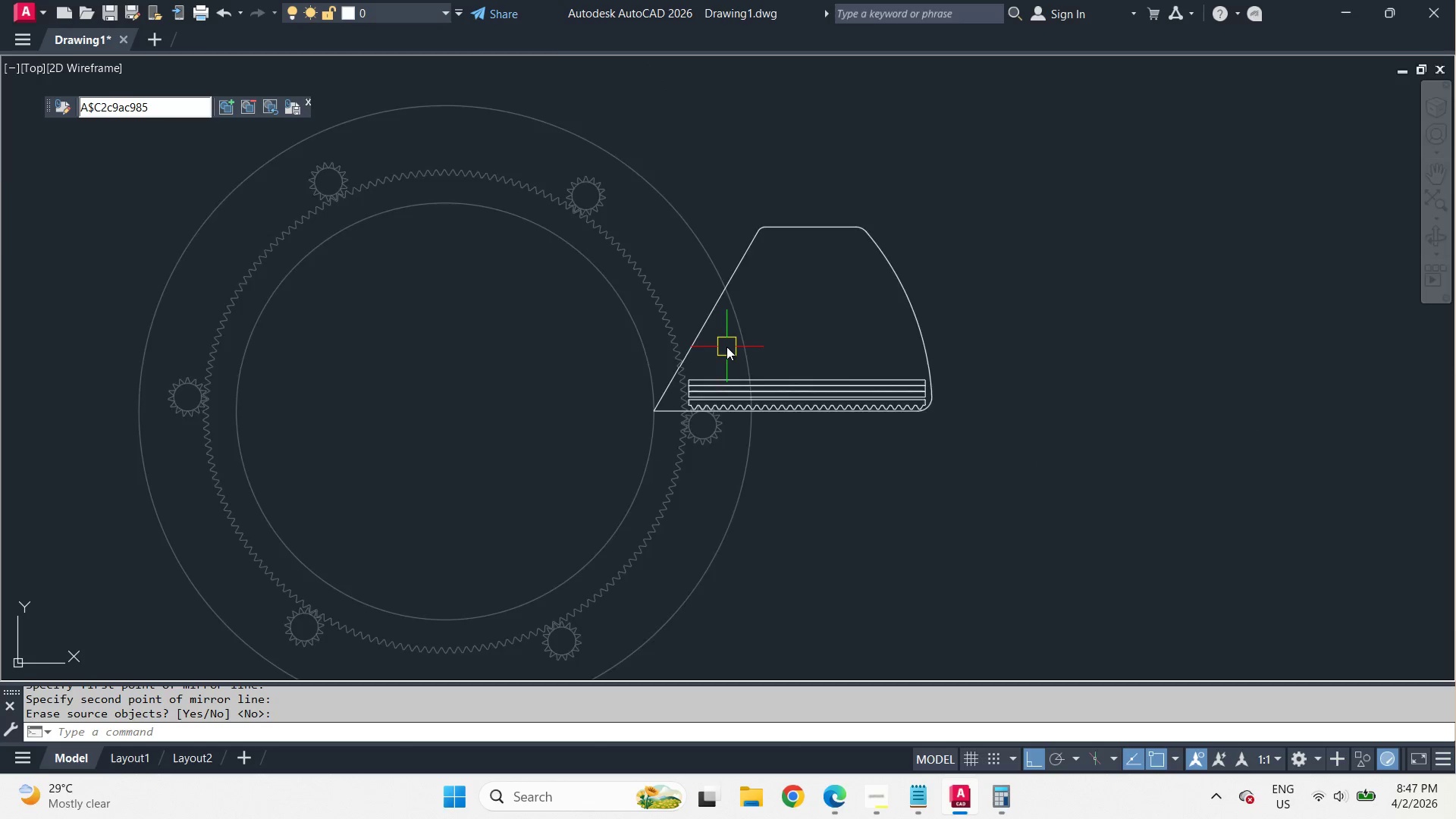 
scroll: coordinate [726, 347], scroll_direction: up, amount: 1.0
 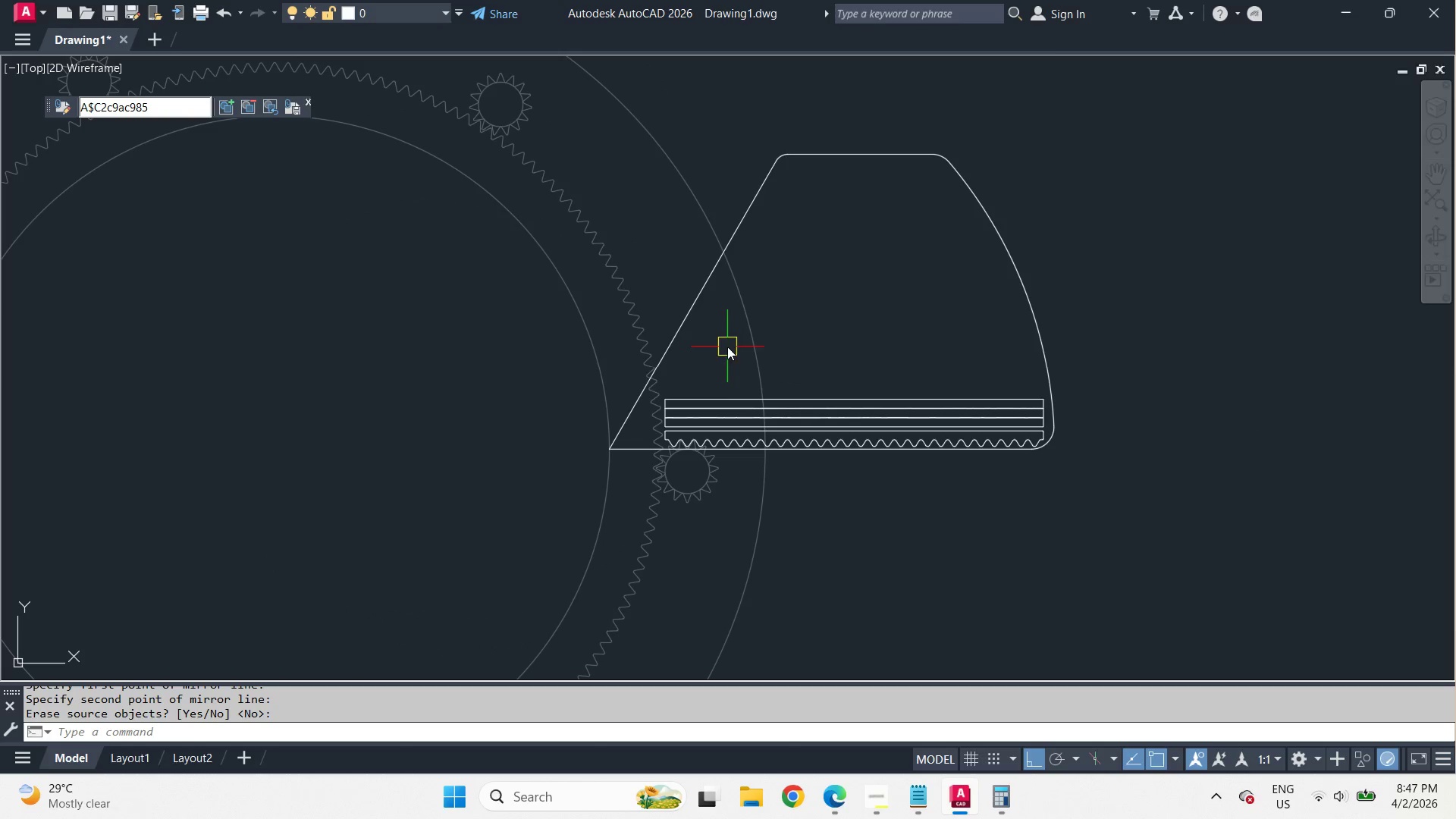 
wait(5.78)
 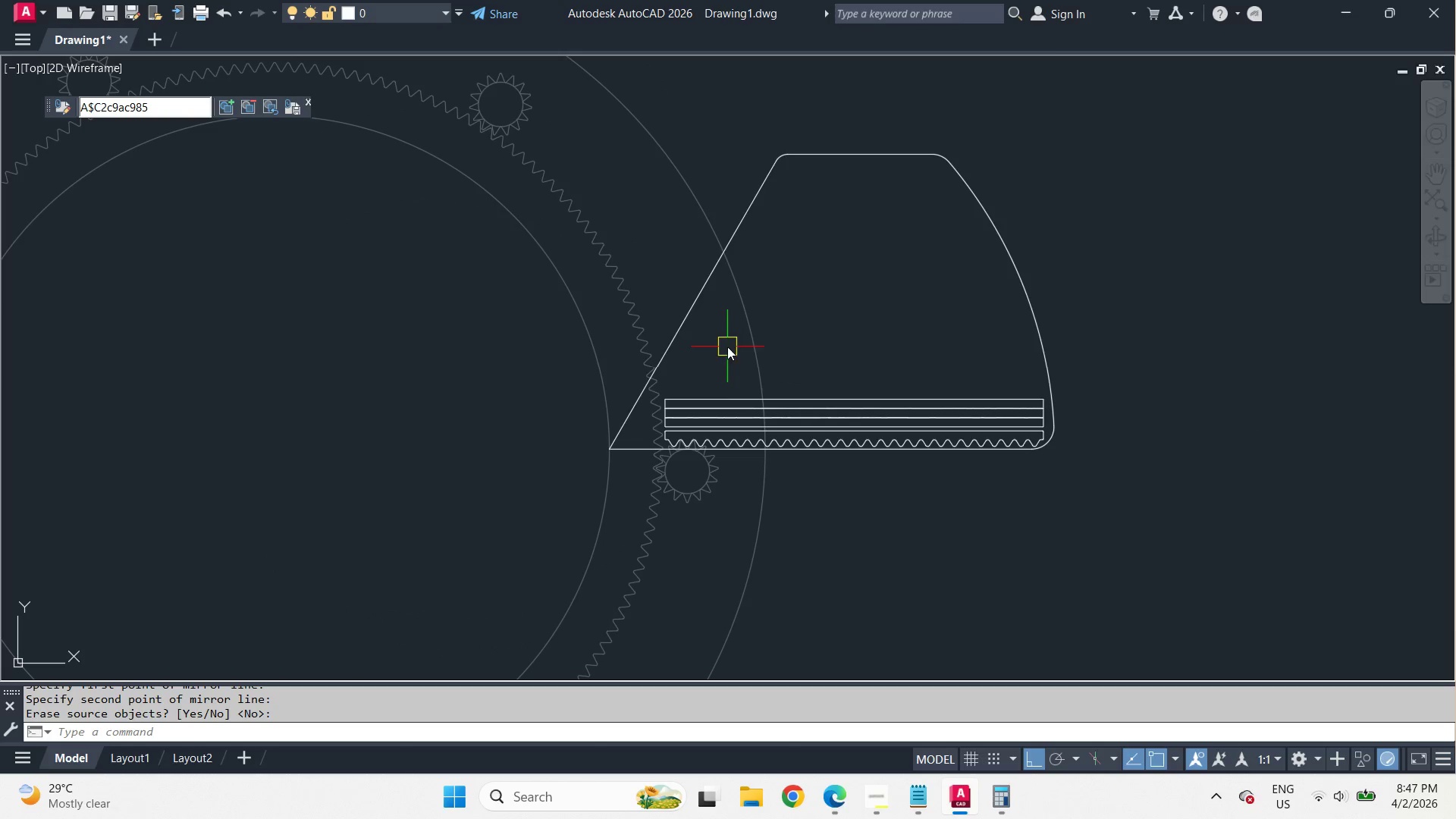 
scroll: coordinate [729, 346], scroll_direction: up, amount: 2.0
 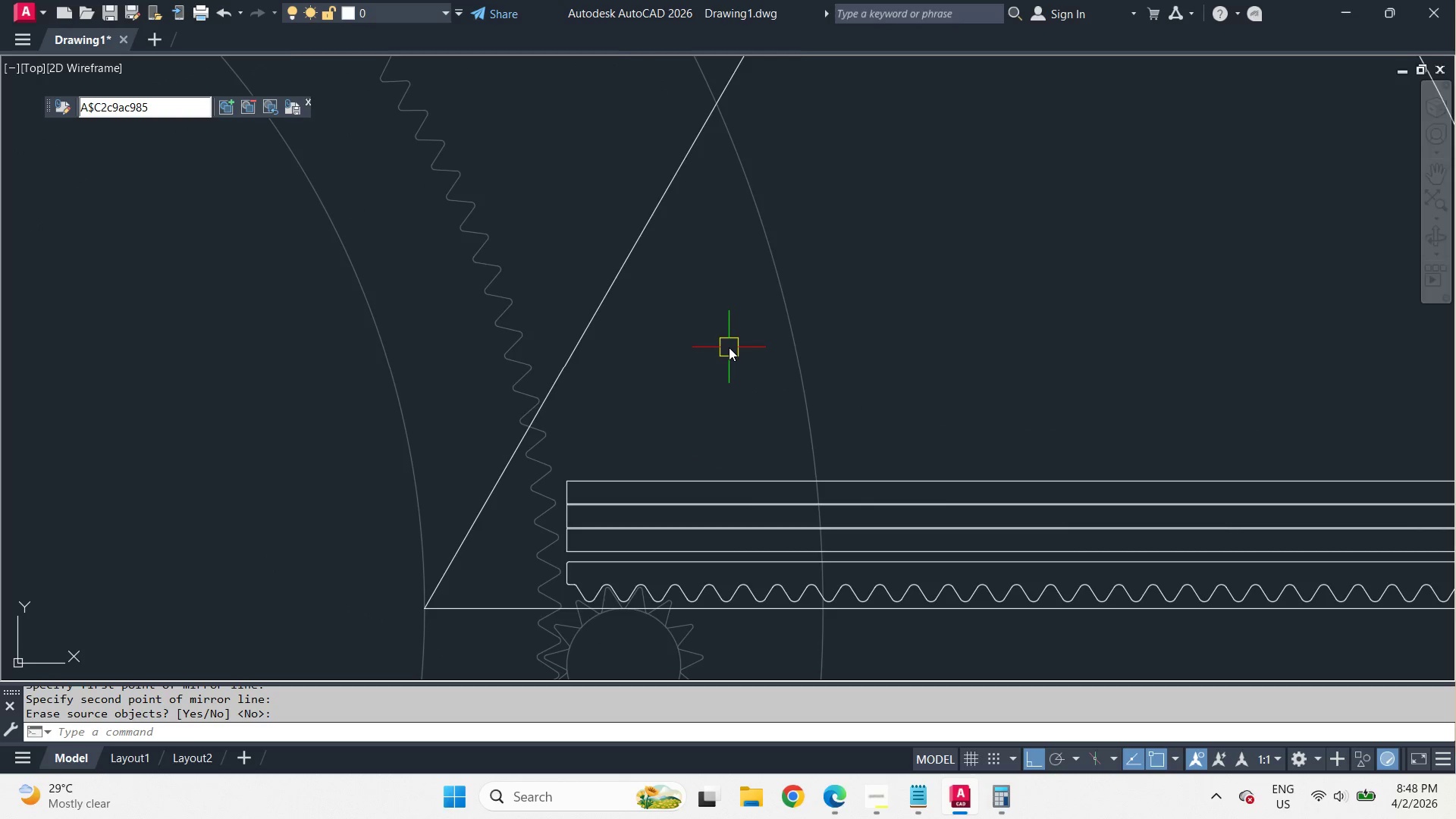 
scroll: coordinate [729, 340], scroll_direction: down, amount: 2.0
 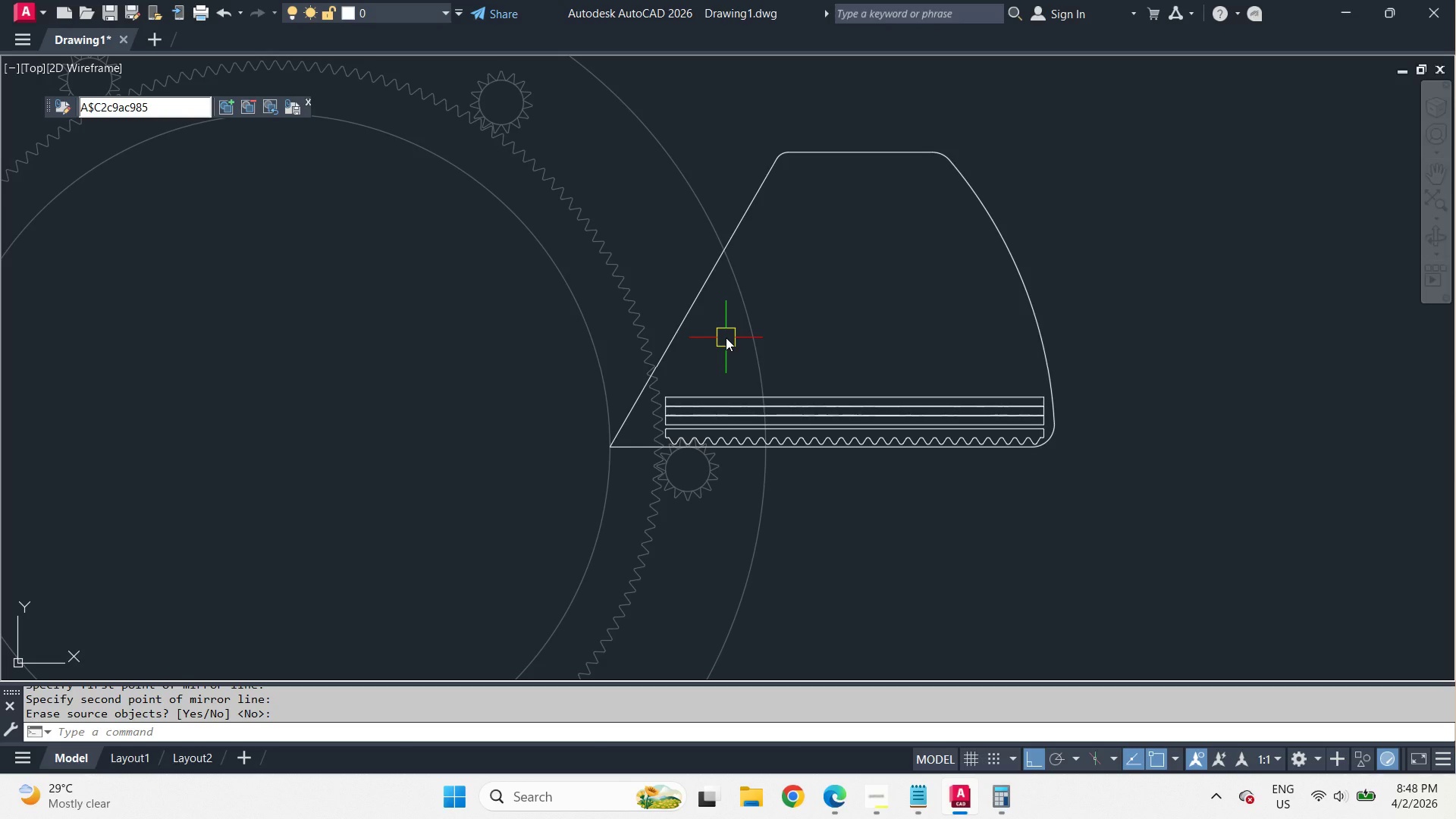 
wait(21.94)
 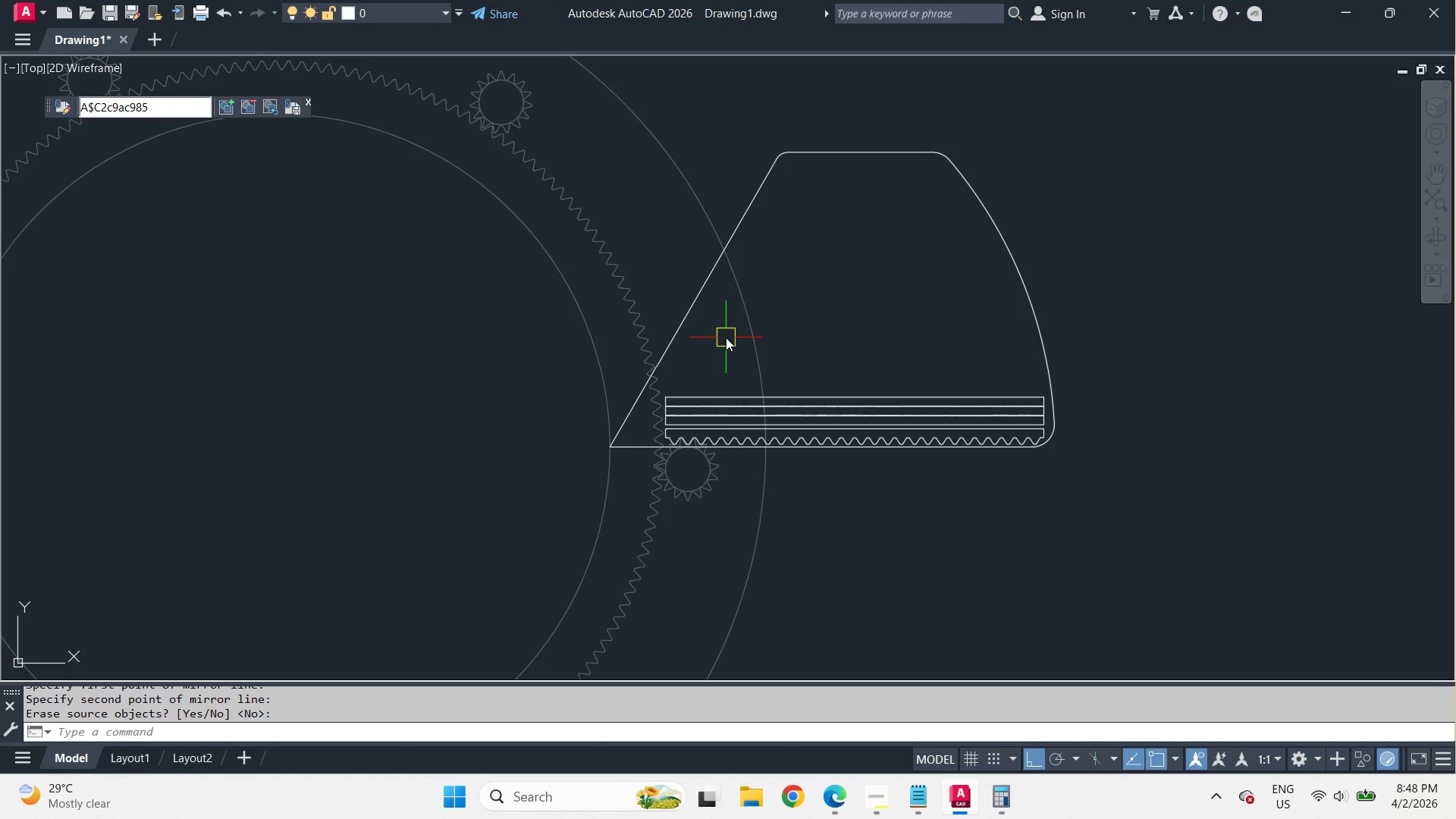 
scroll: coordinate [707, 347], scroll_direction: up, amount: 2.0
 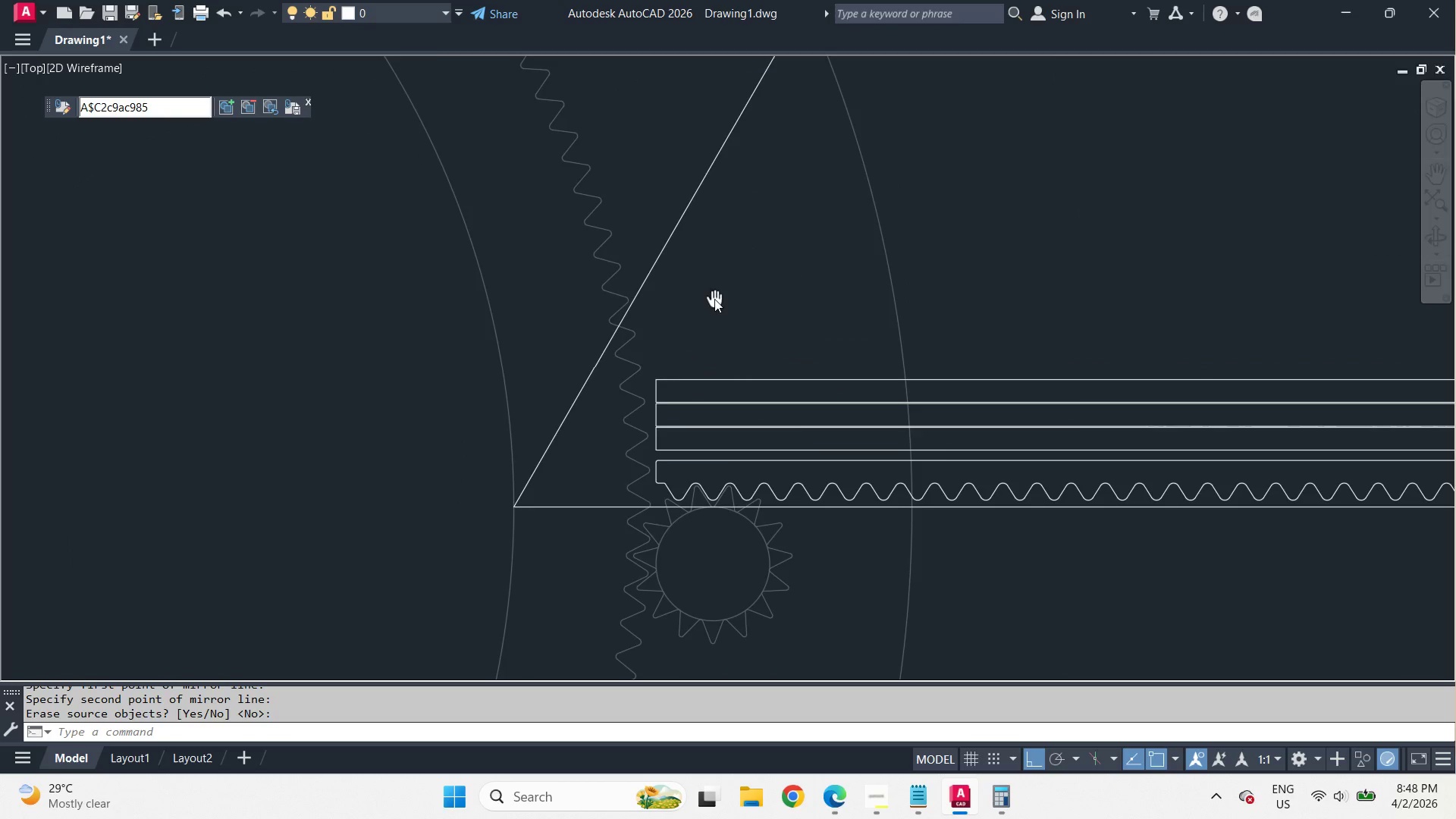 
scroll: coordinate [719, 298], scroll_direction: down, amount: 3.0
 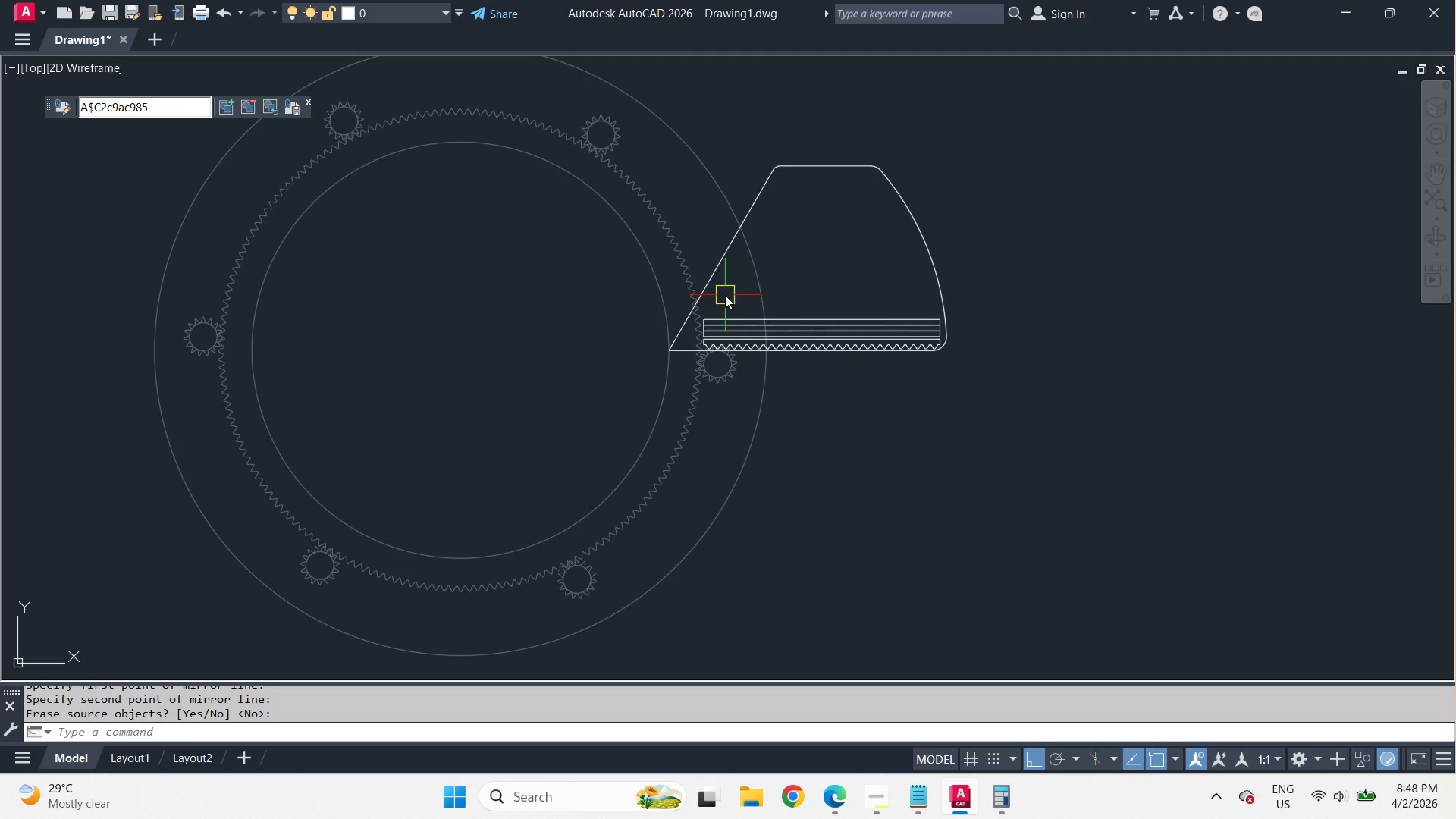 
scroll: coordinate [726, 290], scroll_direction: up, amount: 1.0
 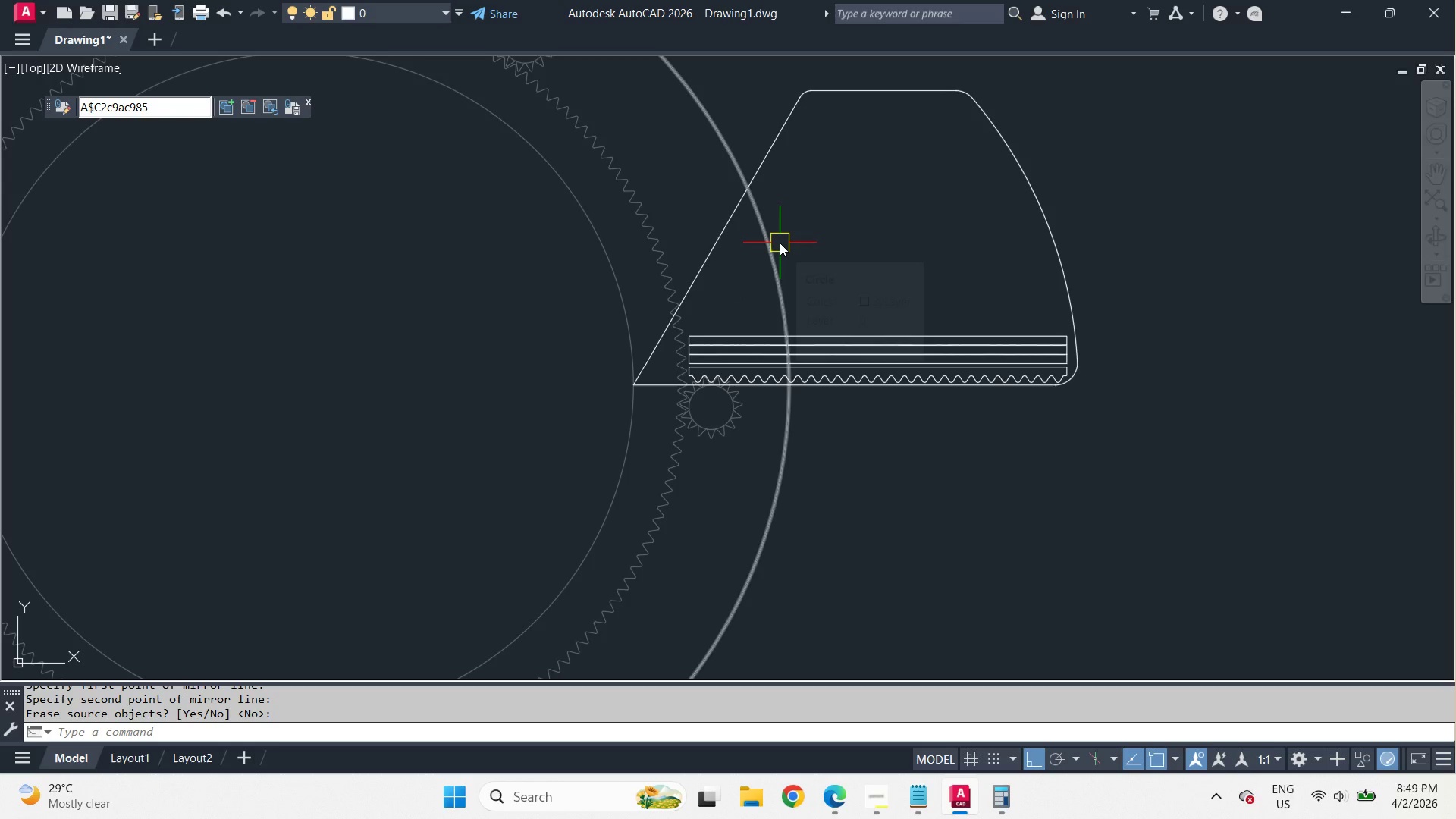 
wait(60.35)
 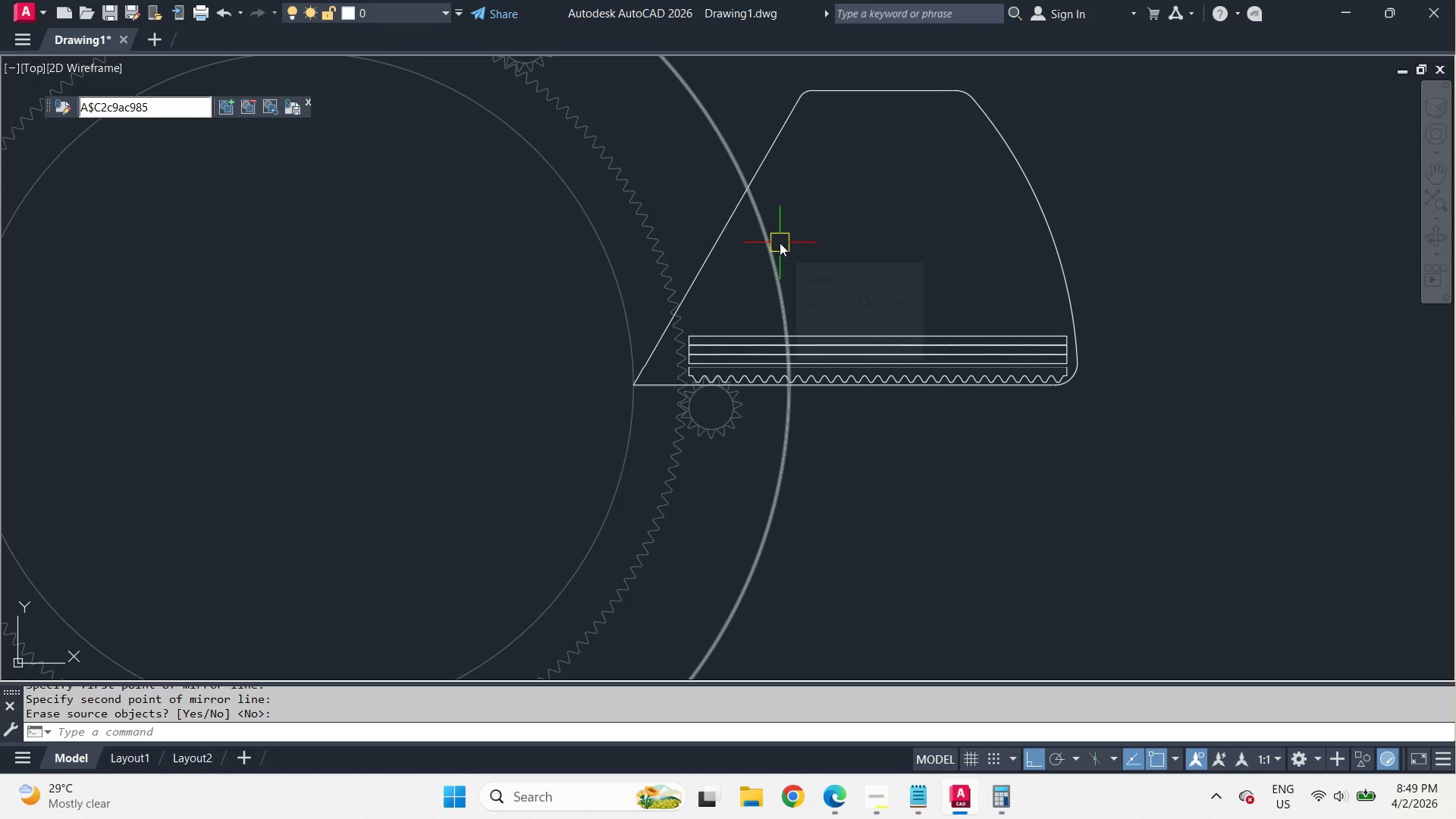 
scroll: coordinate [746, 286], scroll_direction: up, amount: 1.0
 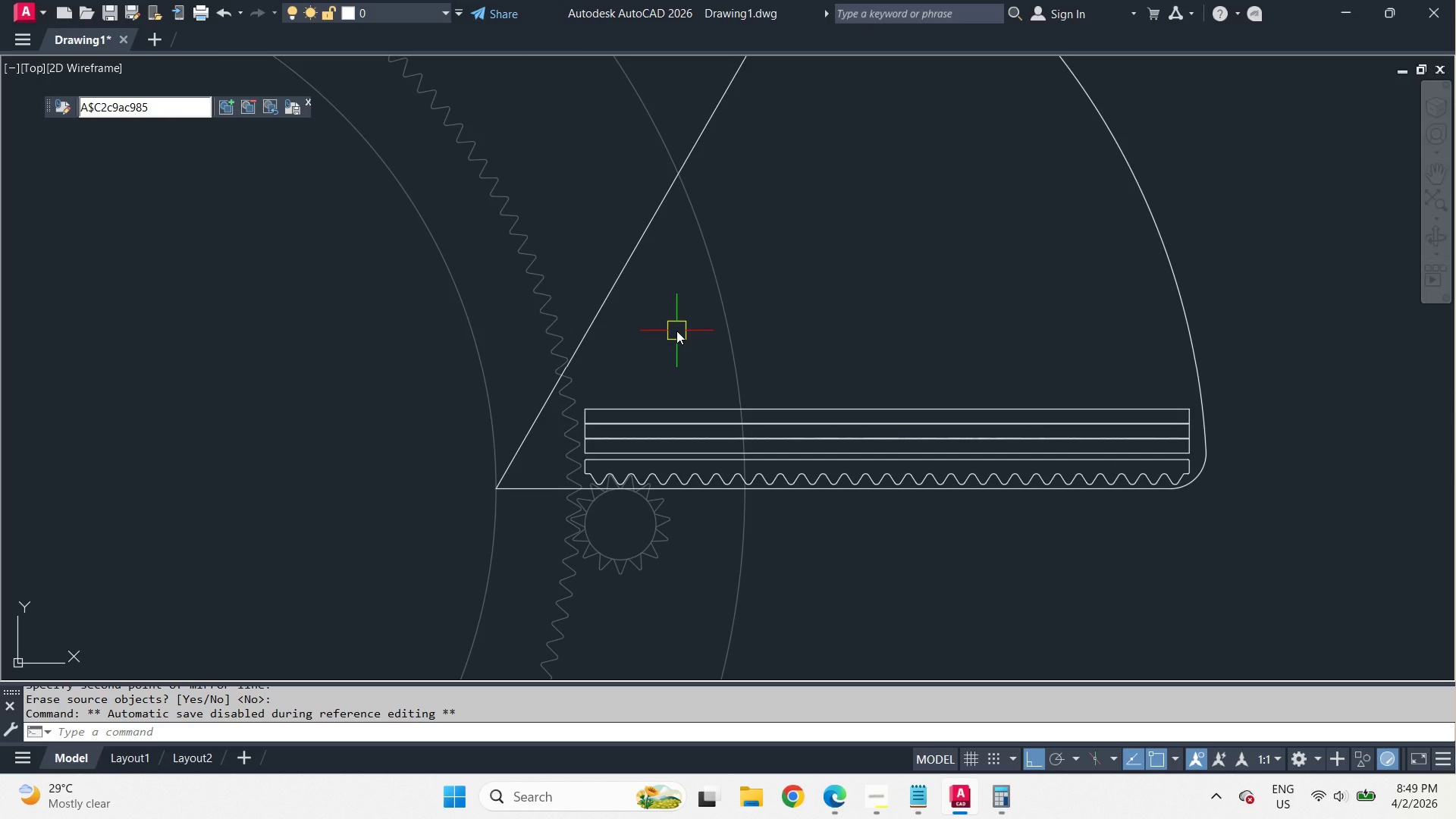 
scroll: coordinate [676, 331], scroll_direction: down, amount: 1.0
 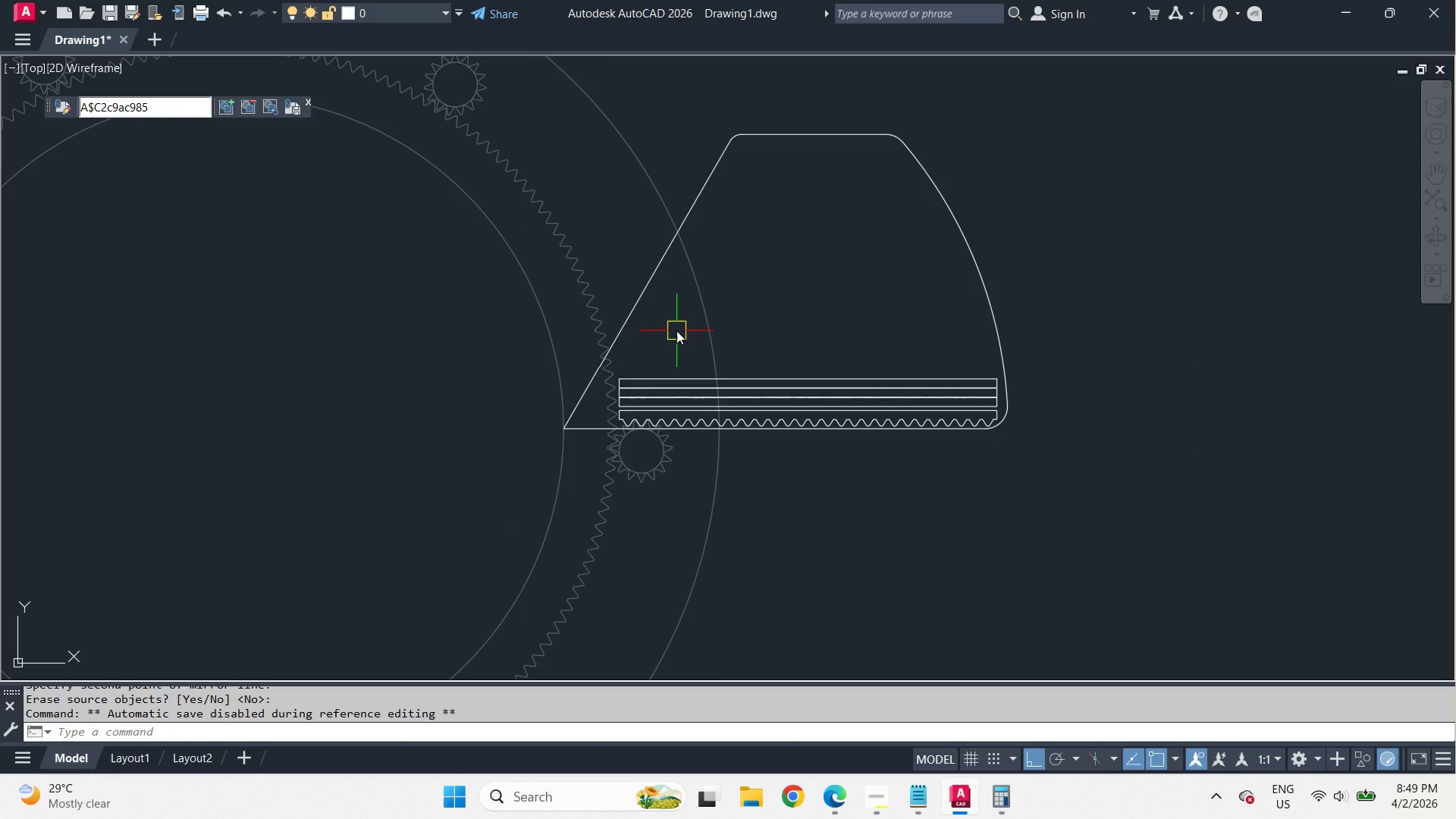 
scroll: coordinate [676, 331], scroll_direction: up, amount: 2.0
 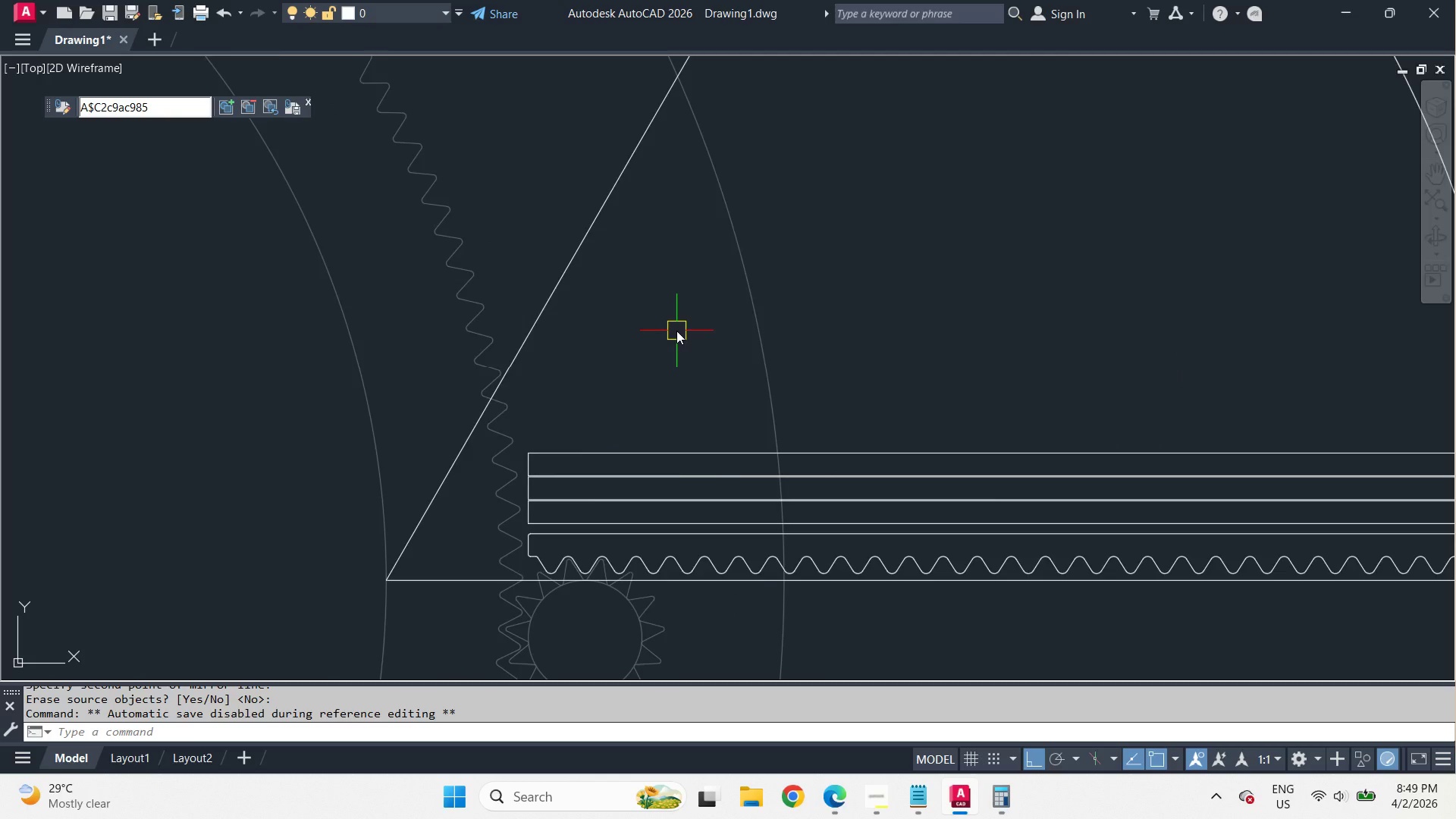 
scroll: coordinate [676, 331], scroll_direction: down, amount: 1.0
 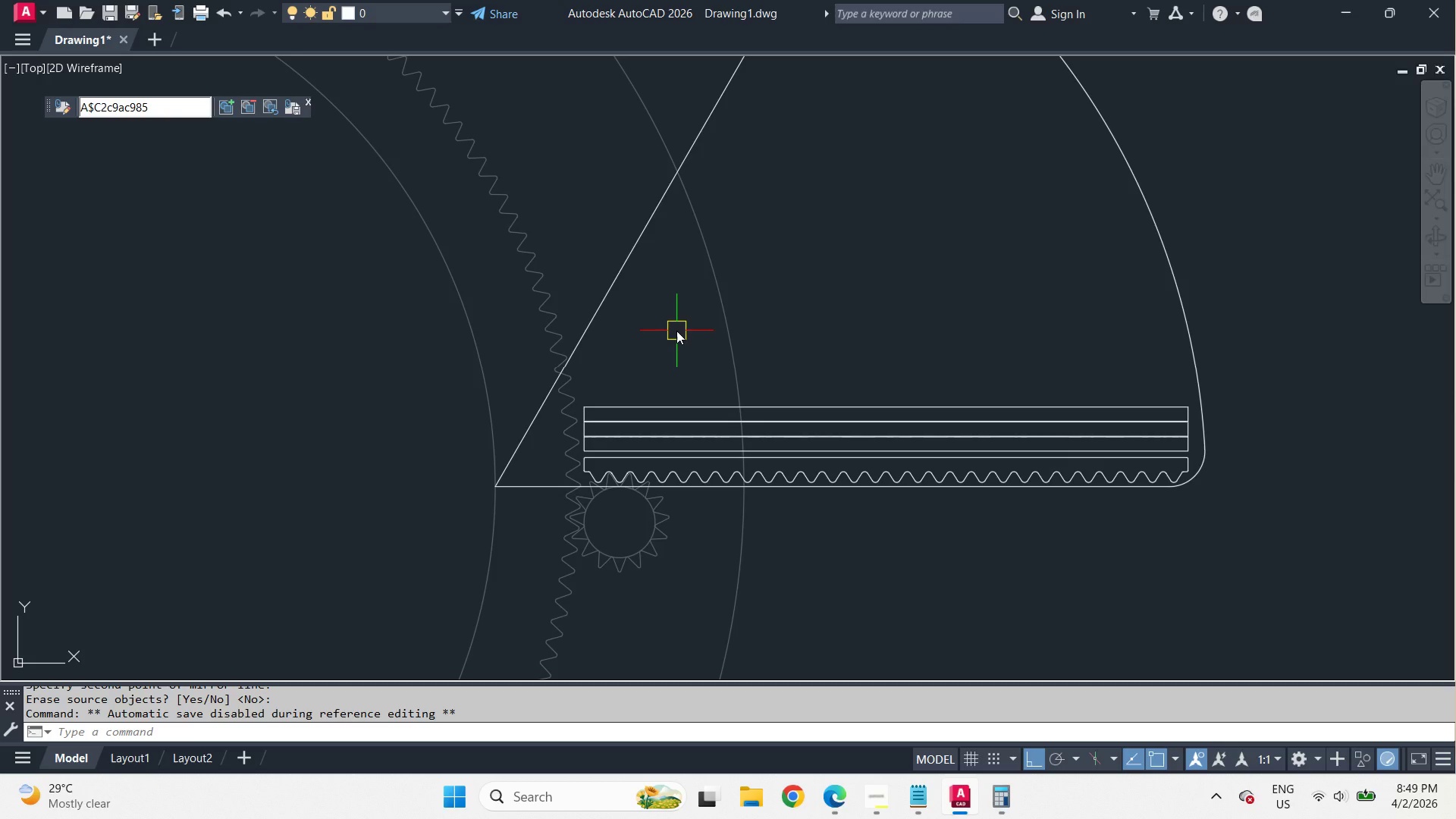 
wait(8.97)
 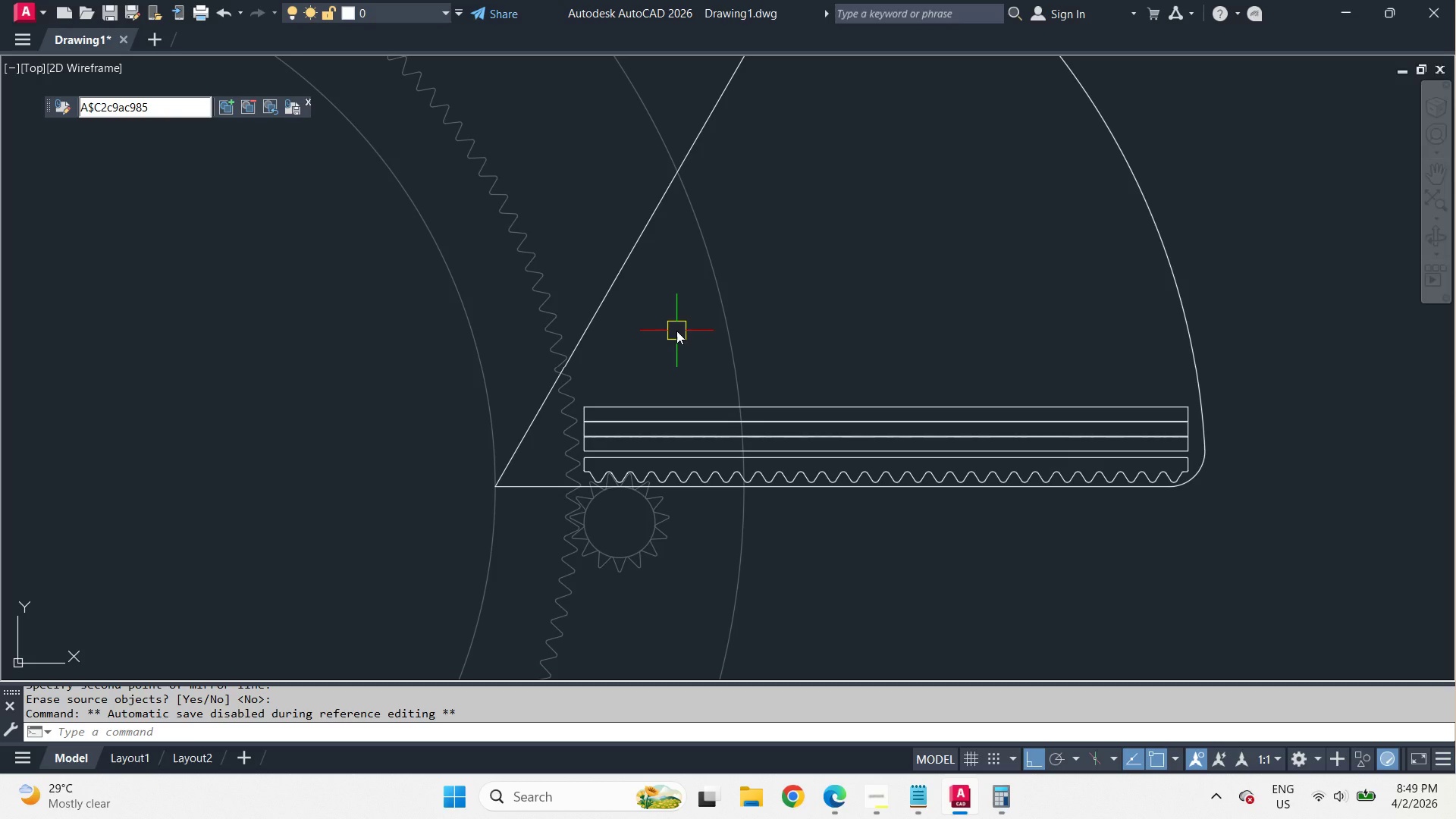 
scroll: coordinate [626, 530], scroll_direction: up, amount: 2.0
 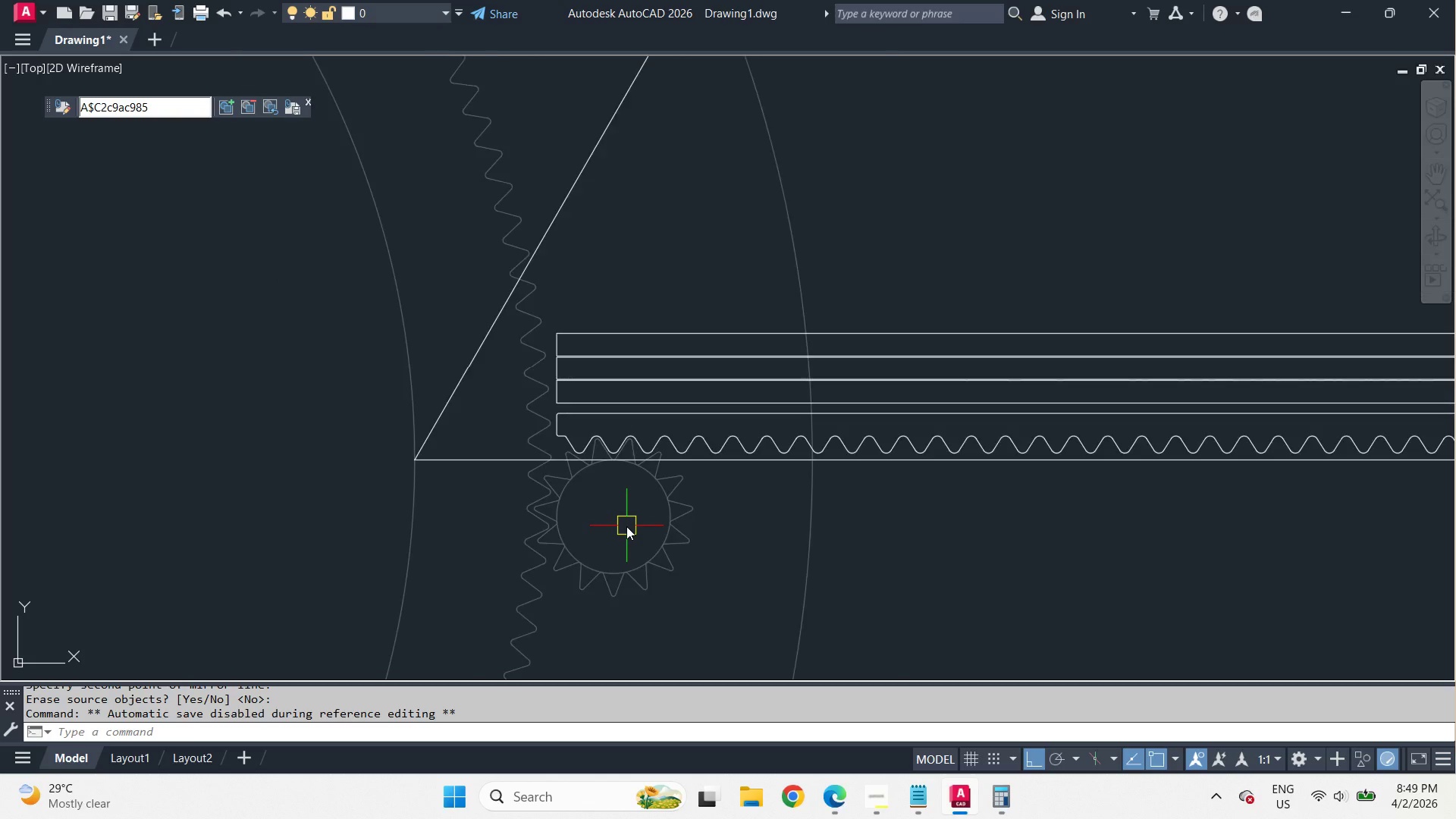 
scroll: coordinate [626, 526], scroll_direction: down, amount: 2.0
 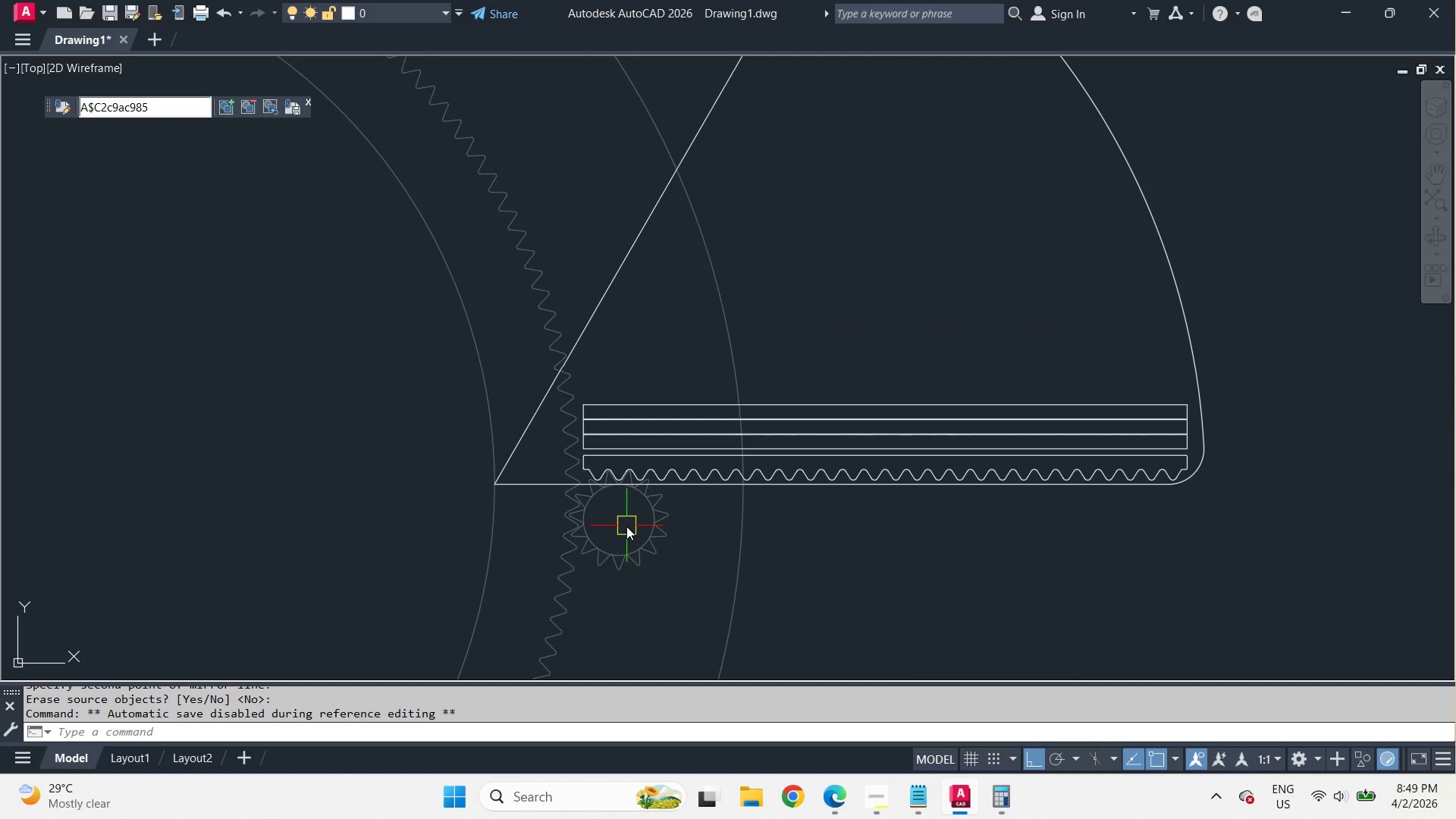 
scroll: coordinate [626, 526], scroll_direction: up, amount: 1.0
 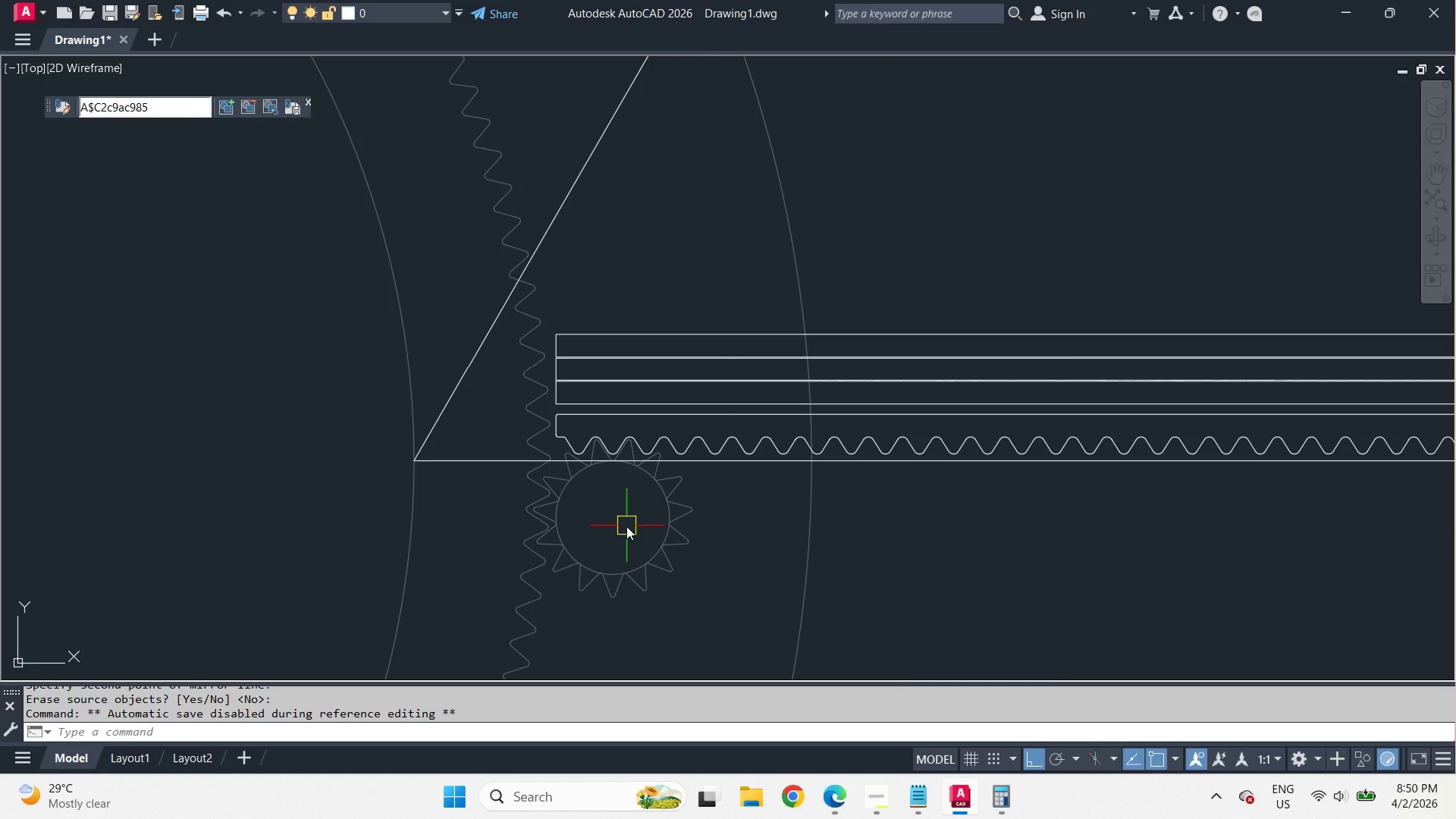 
wait(6.58)
 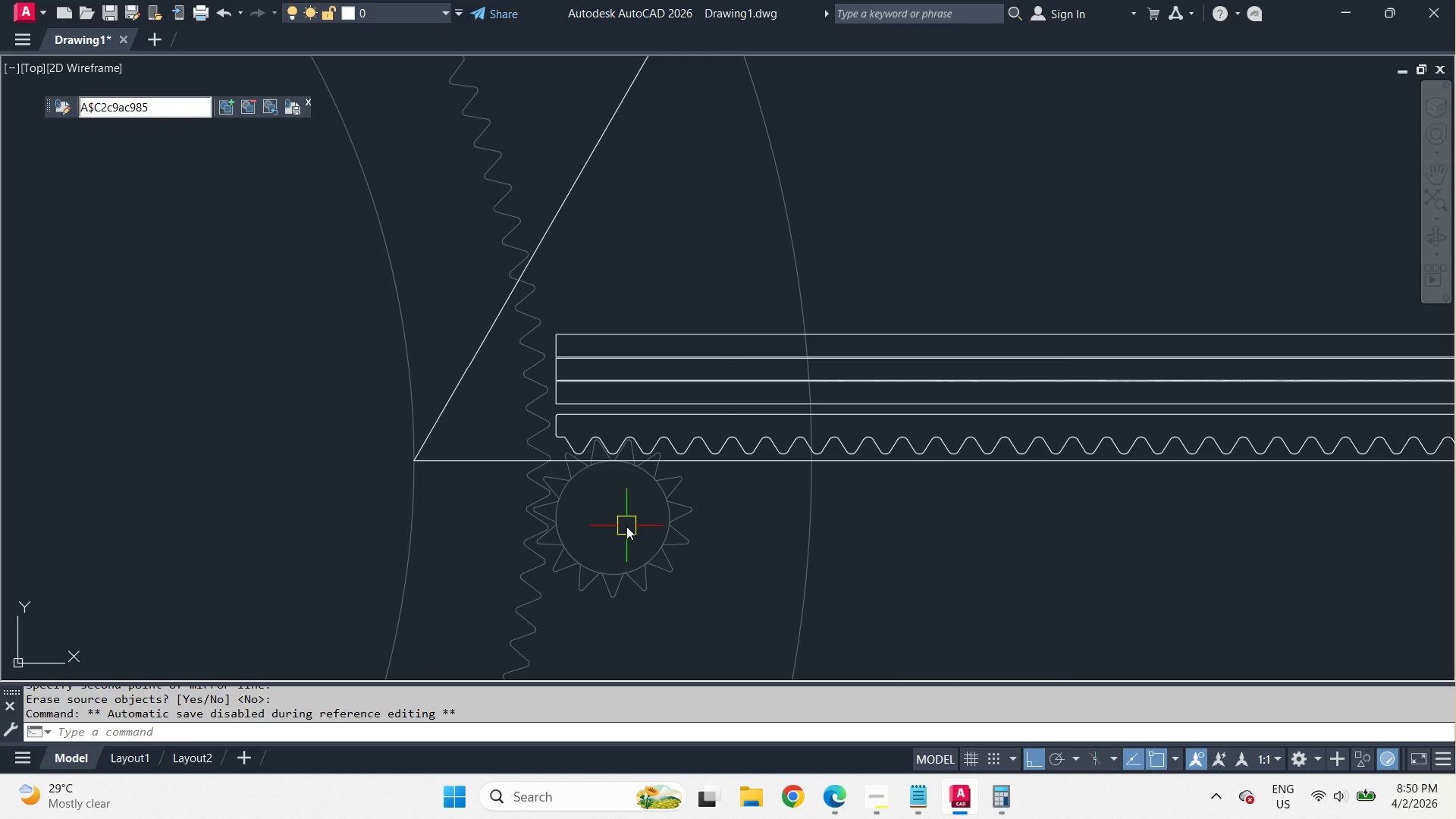 
scroll: coordinate [626, 526], scroll_direction: down, amount: 2.0
 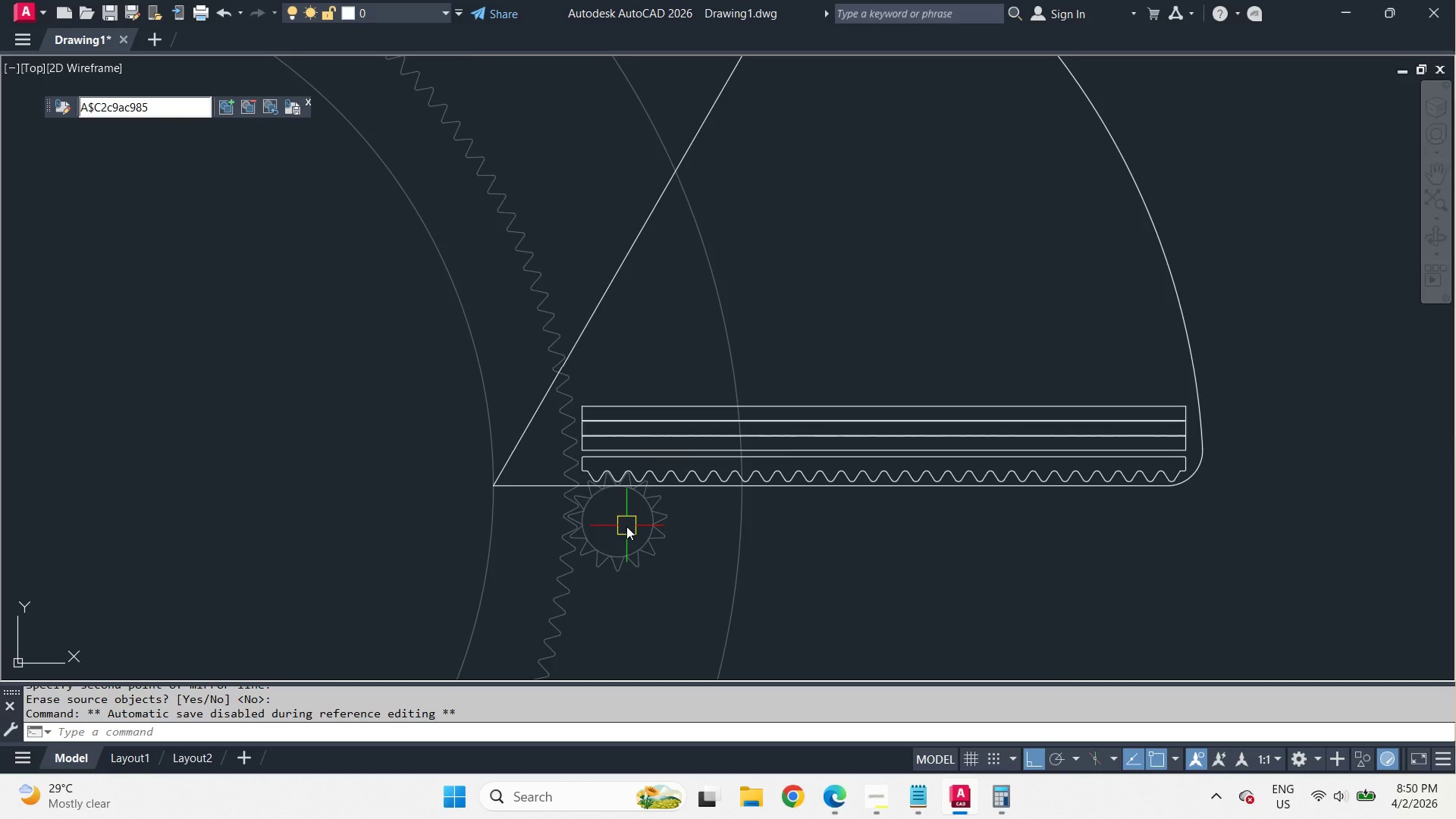 
scroll: coordinate [626, 526], scroll_direction: none, amount: 0.0
 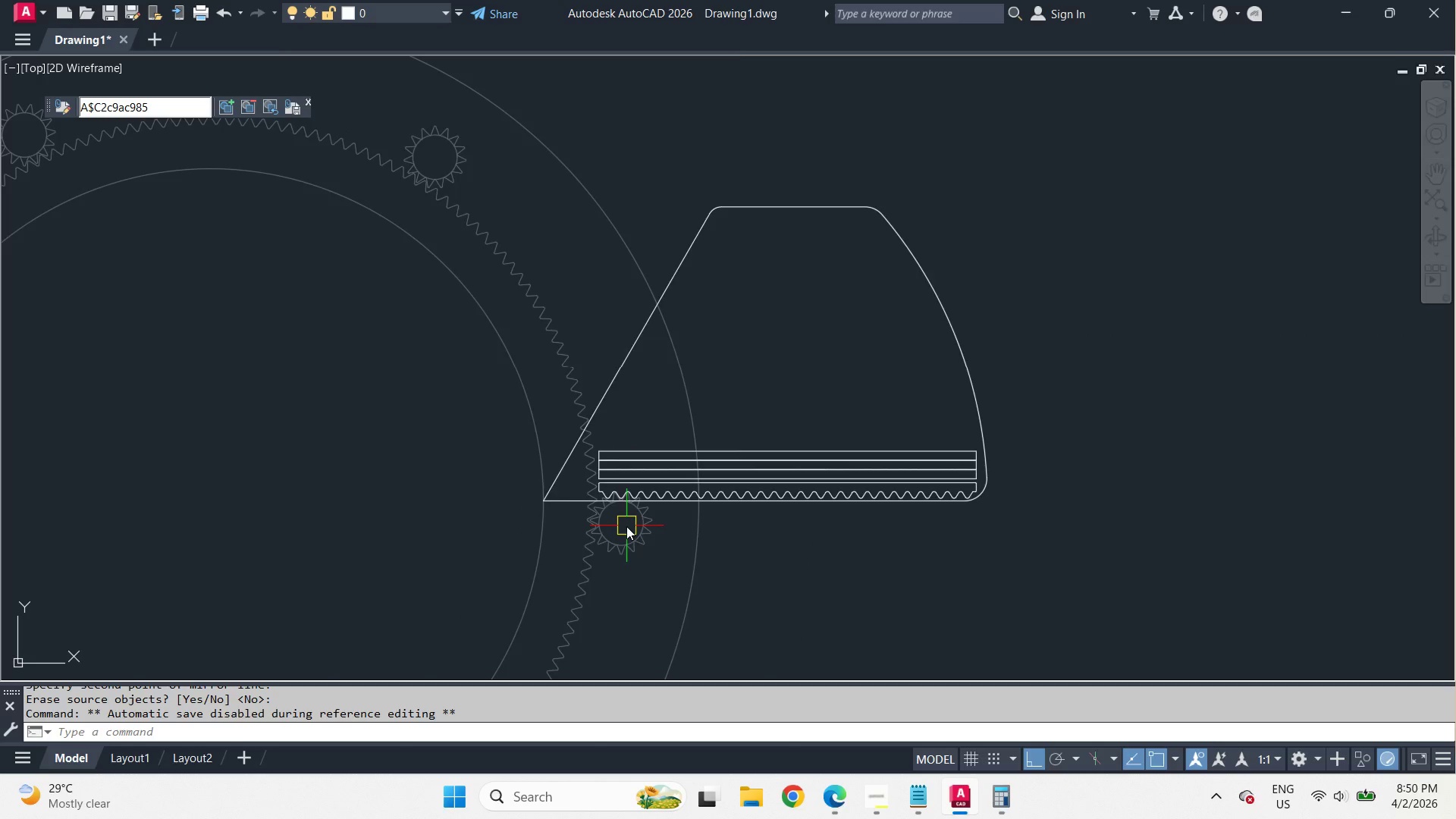 
scroll: coordinate [626, 526], scroll_direction: up, amount: 1.0
 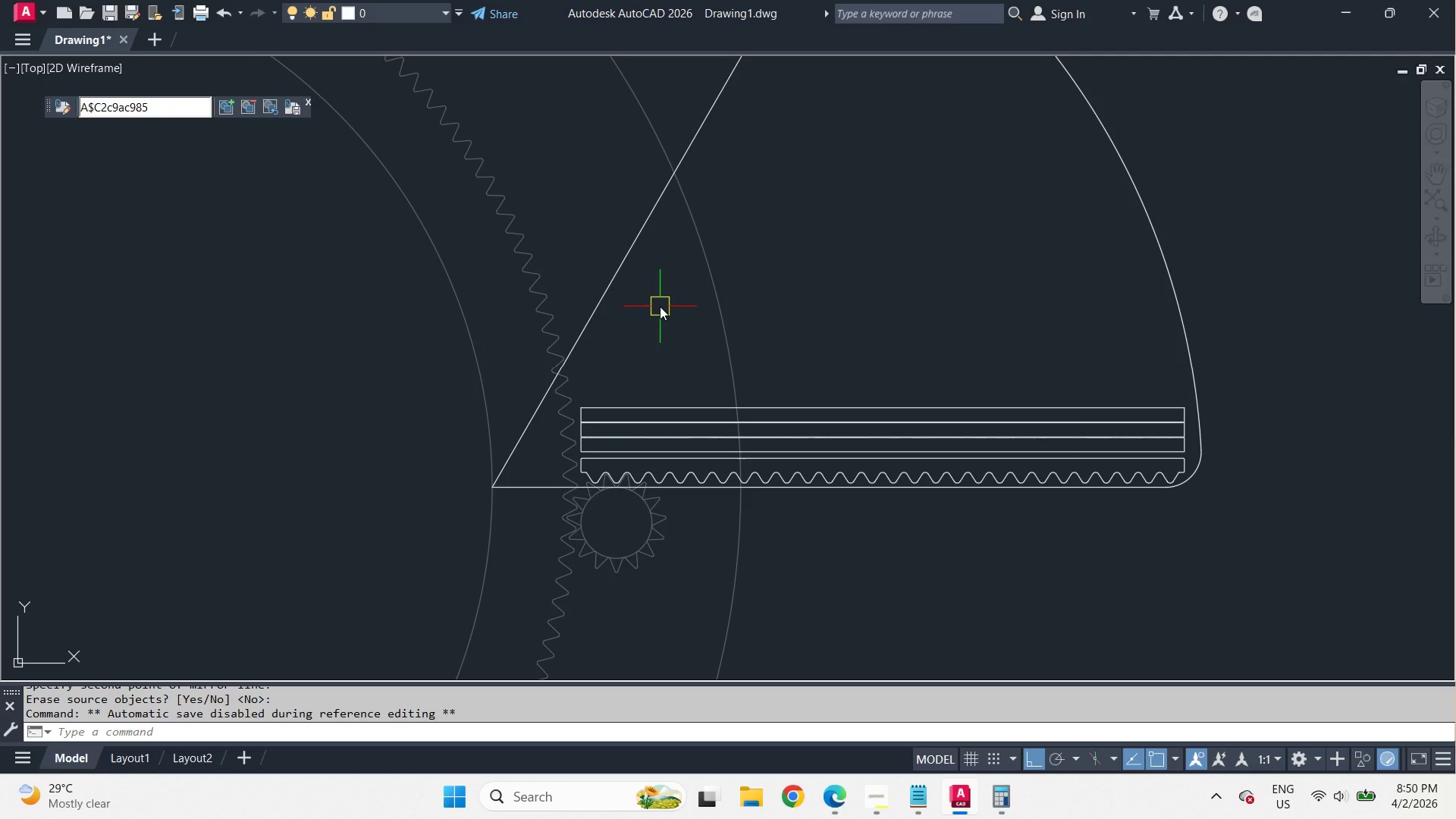 
wait(8.2)
 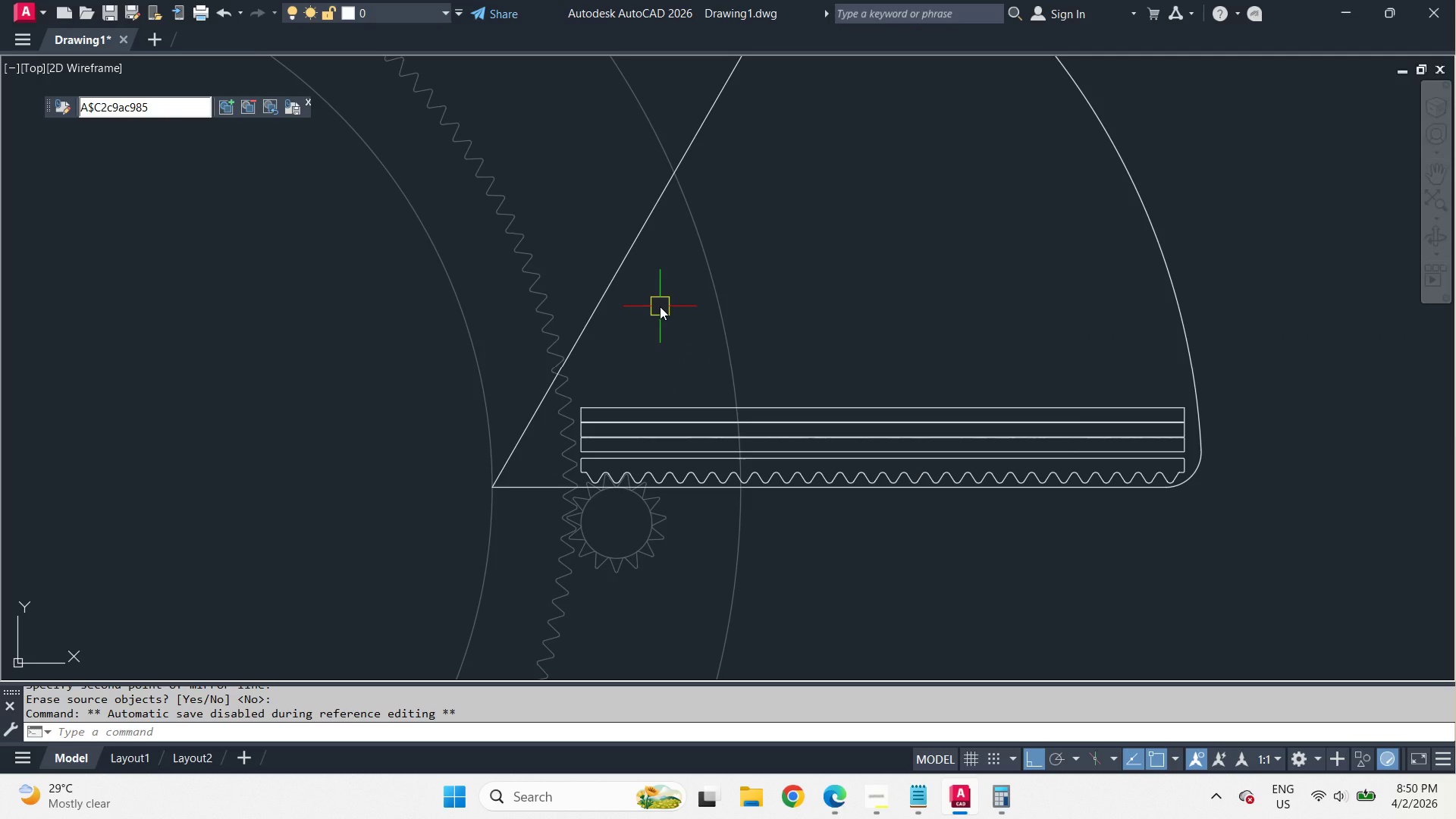 
scroll: coordinate [660, 306], scroll_direction: down, amount: 2.0
 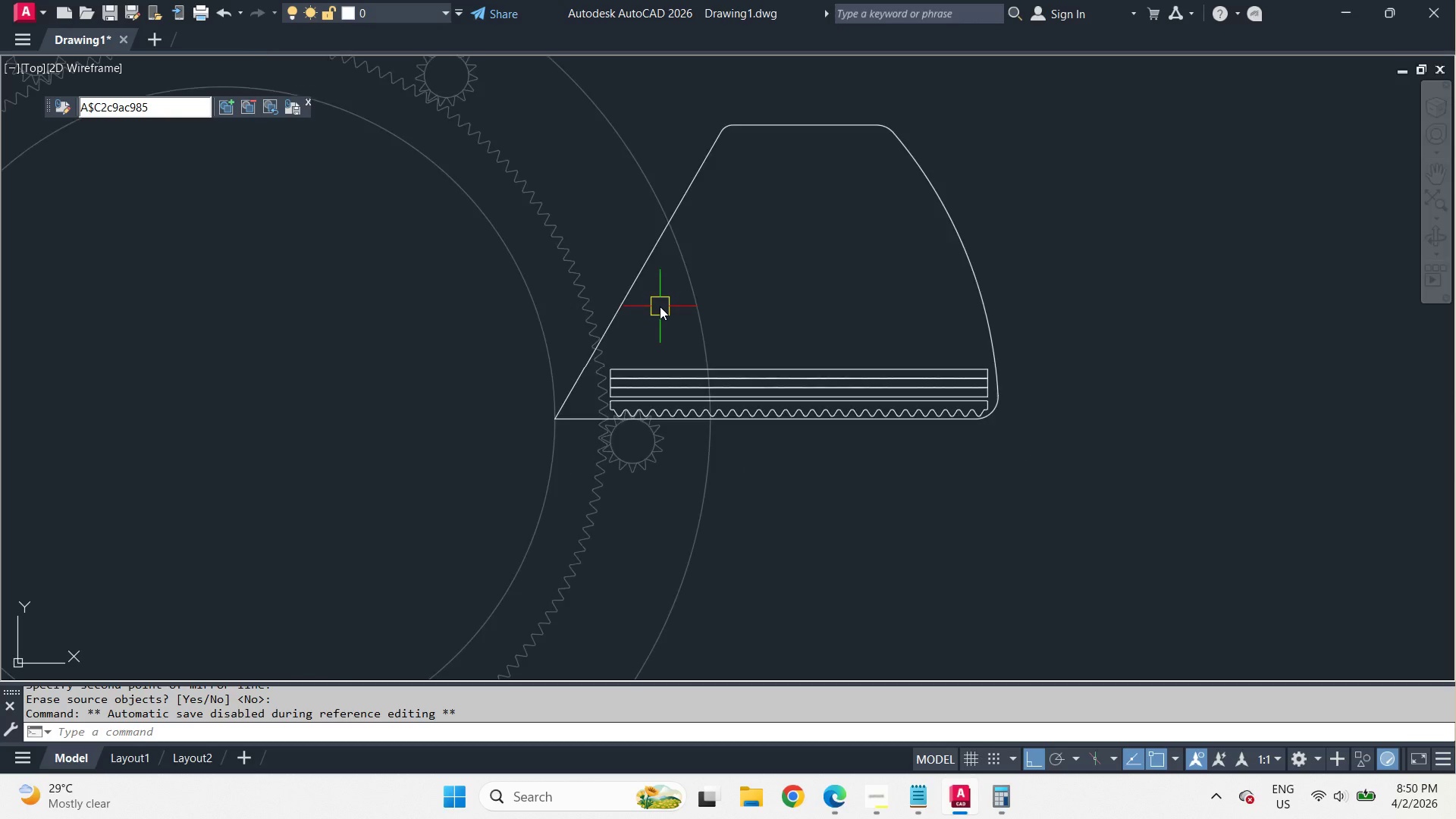 
scroll: coordinate [660, 306], scroll_direction: up, amount: 1.0
 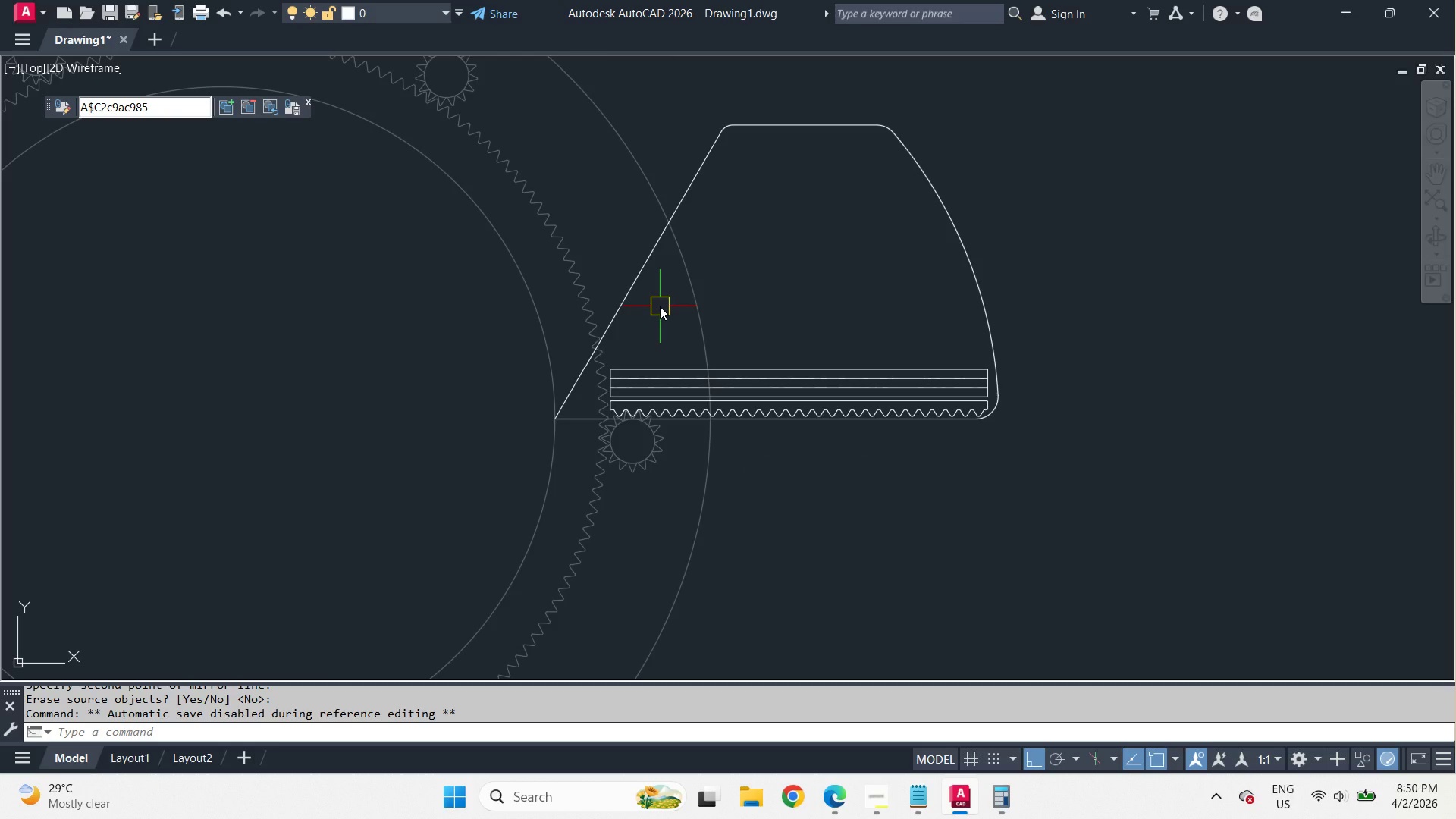 
wait(22.19)
 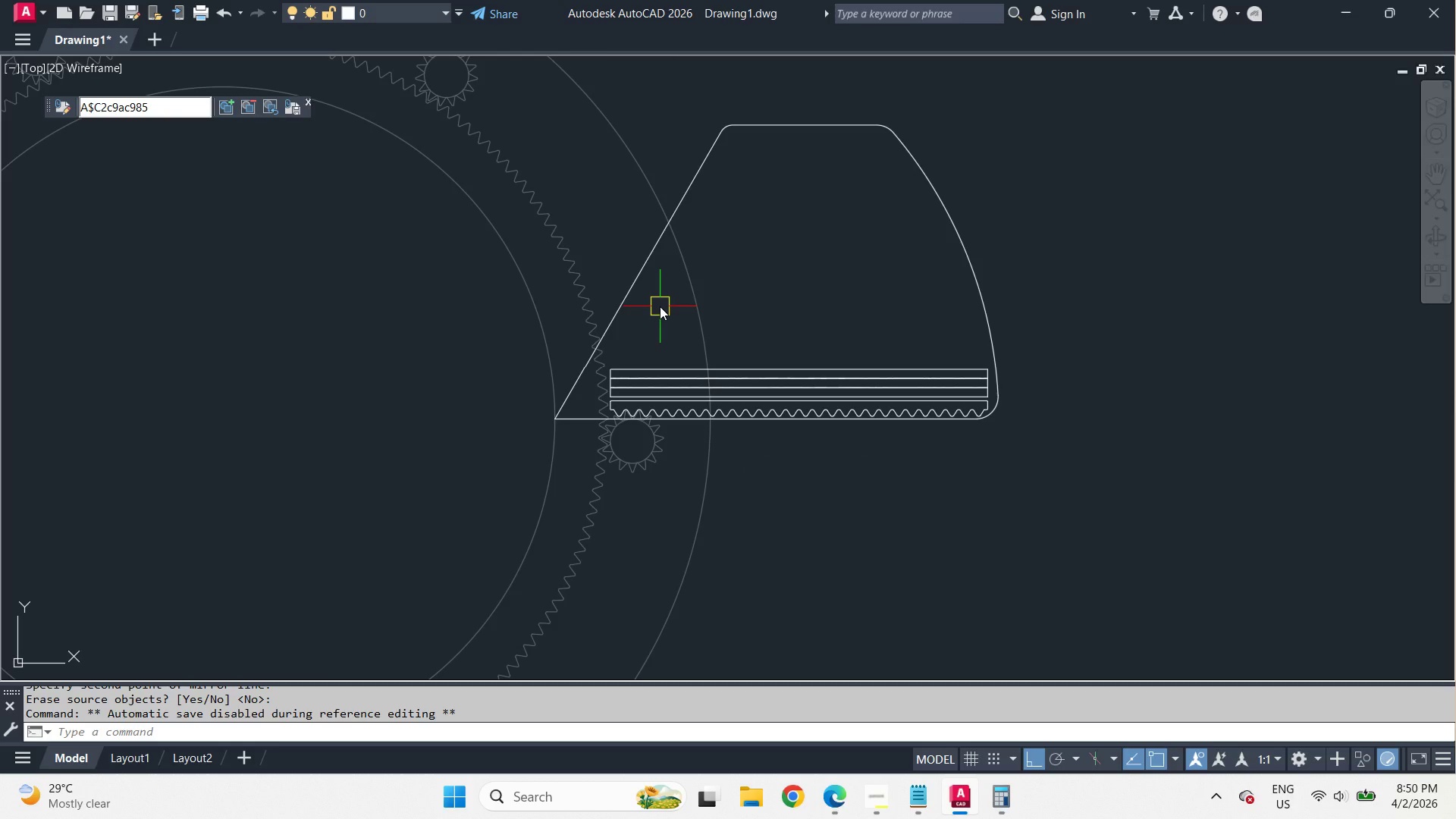 
scroll: coordinate [685, 365], scroll_direction: up, amount: 1.0
 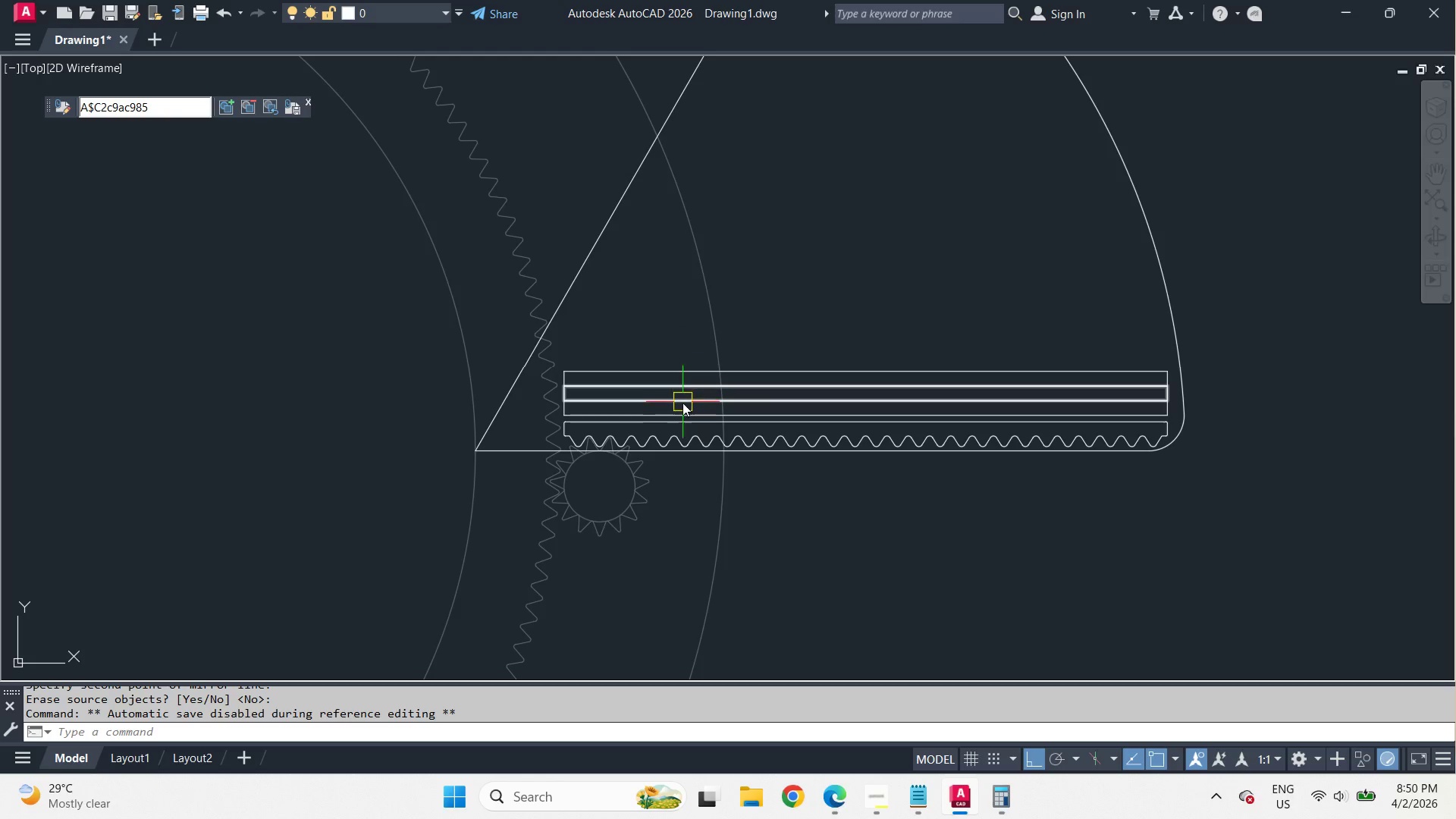 
left_click([689, 341])
 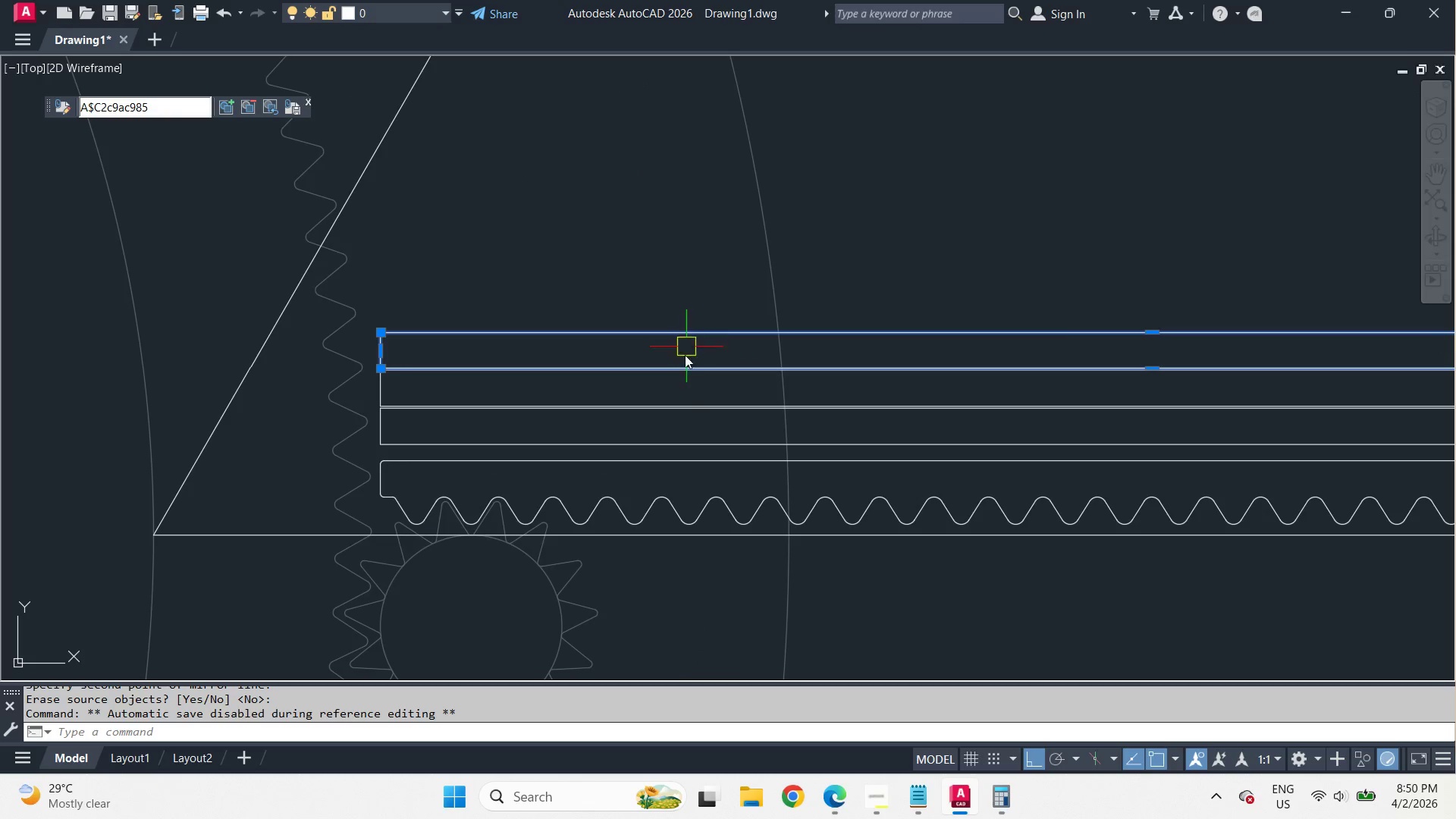 
key(R)
 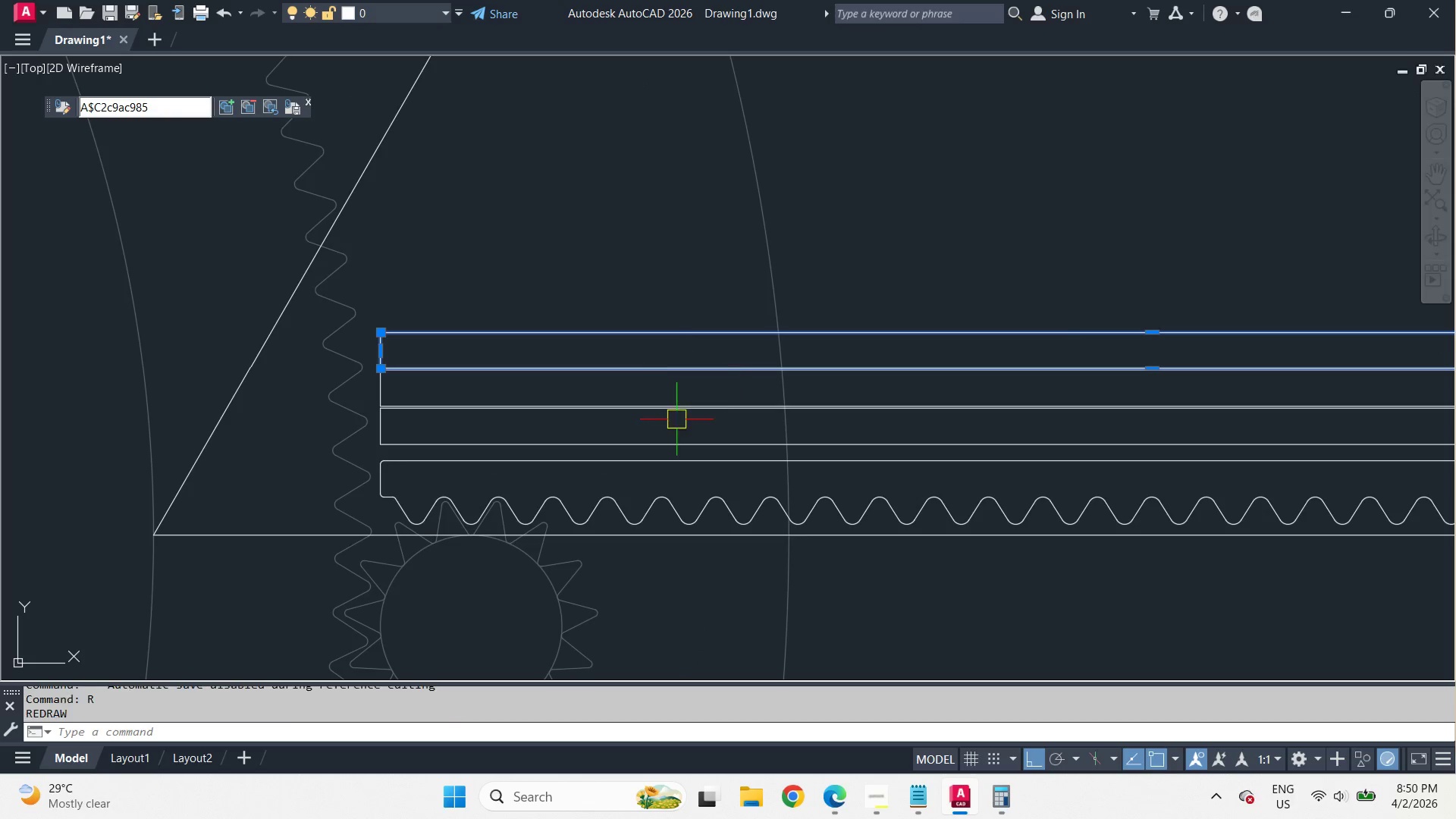 
key(Space)
 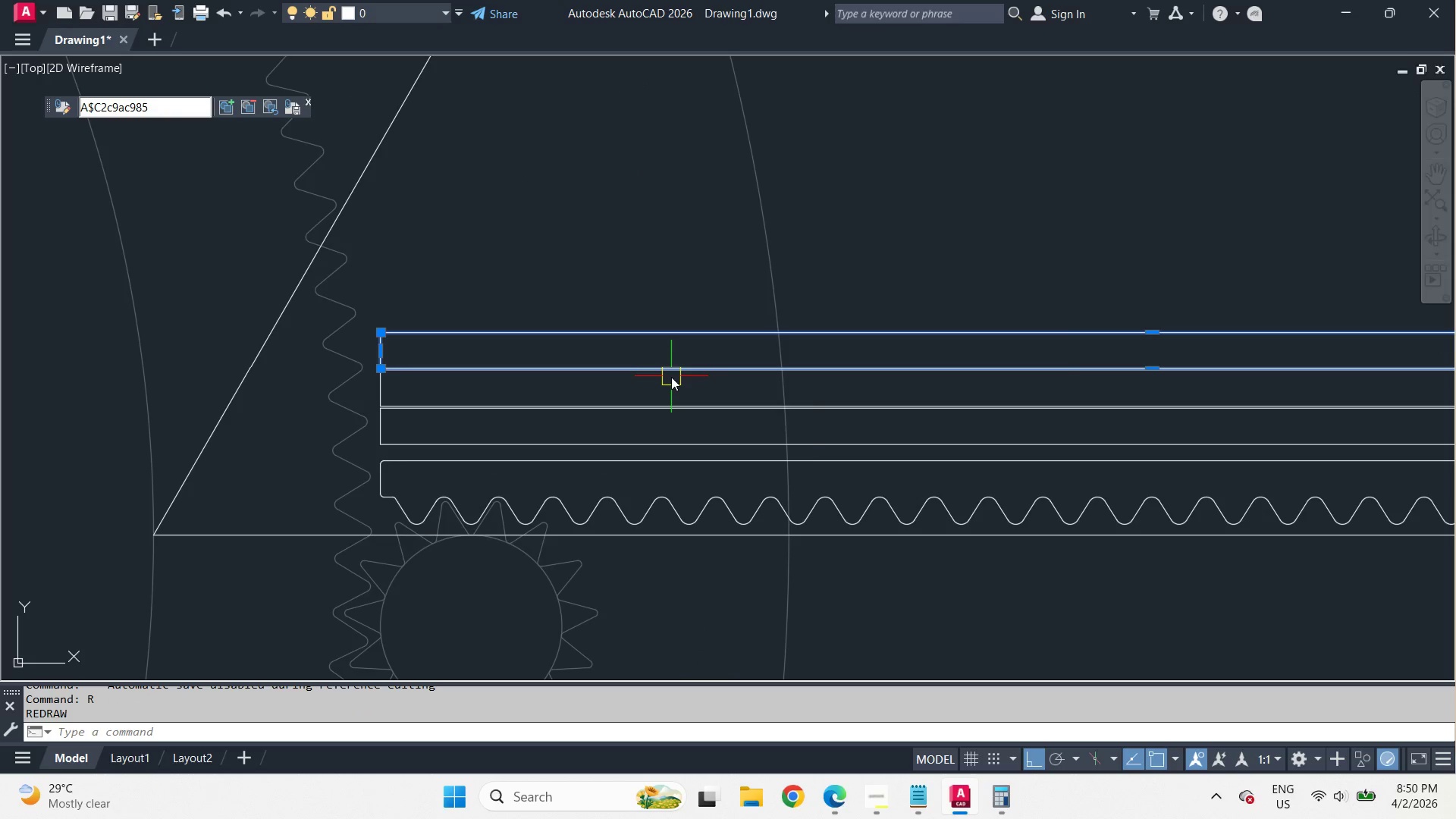 
scroll: coordinate [678, 390], scroll_direction: up, amount: 2.0
 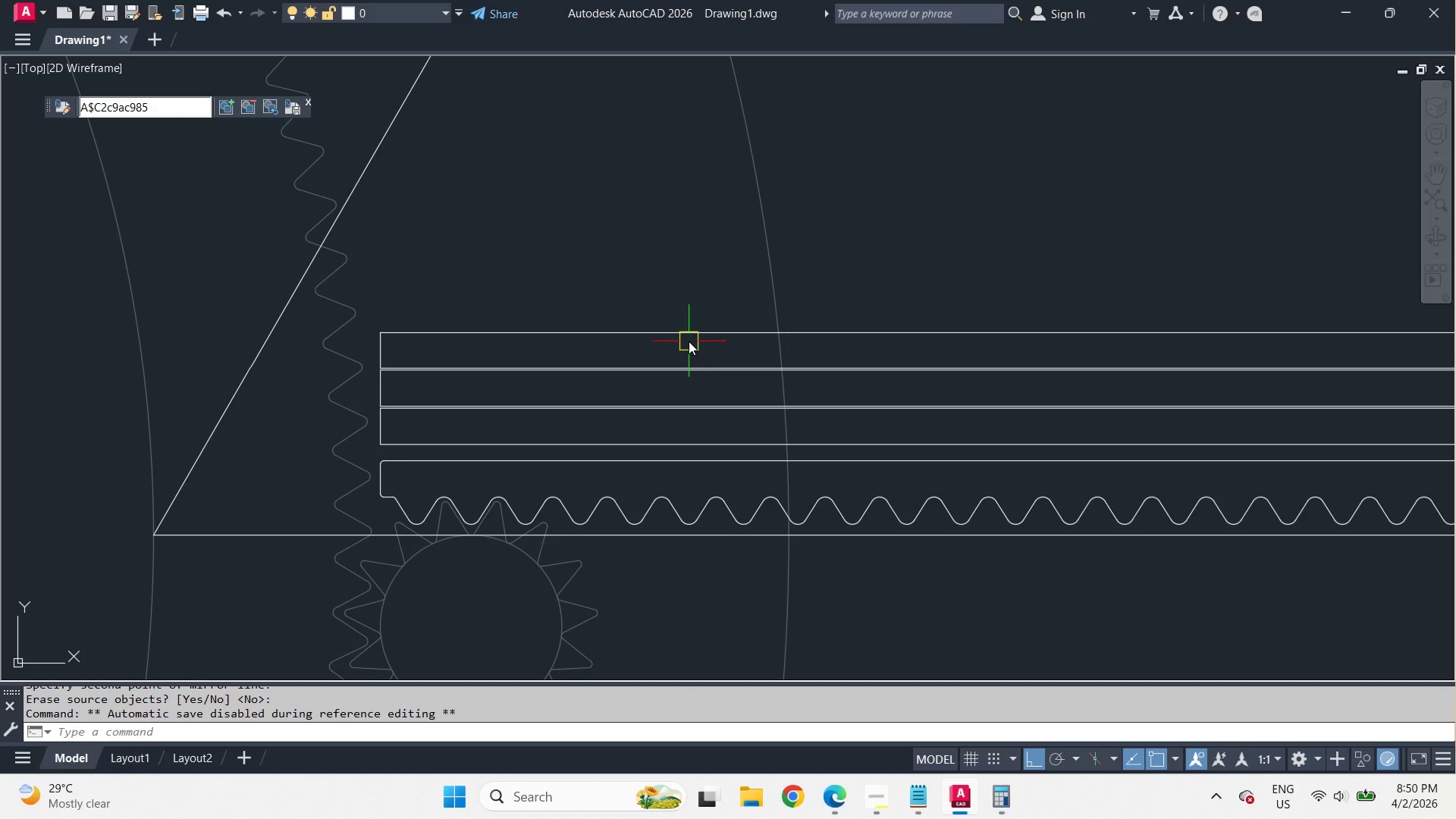 
key(E)
 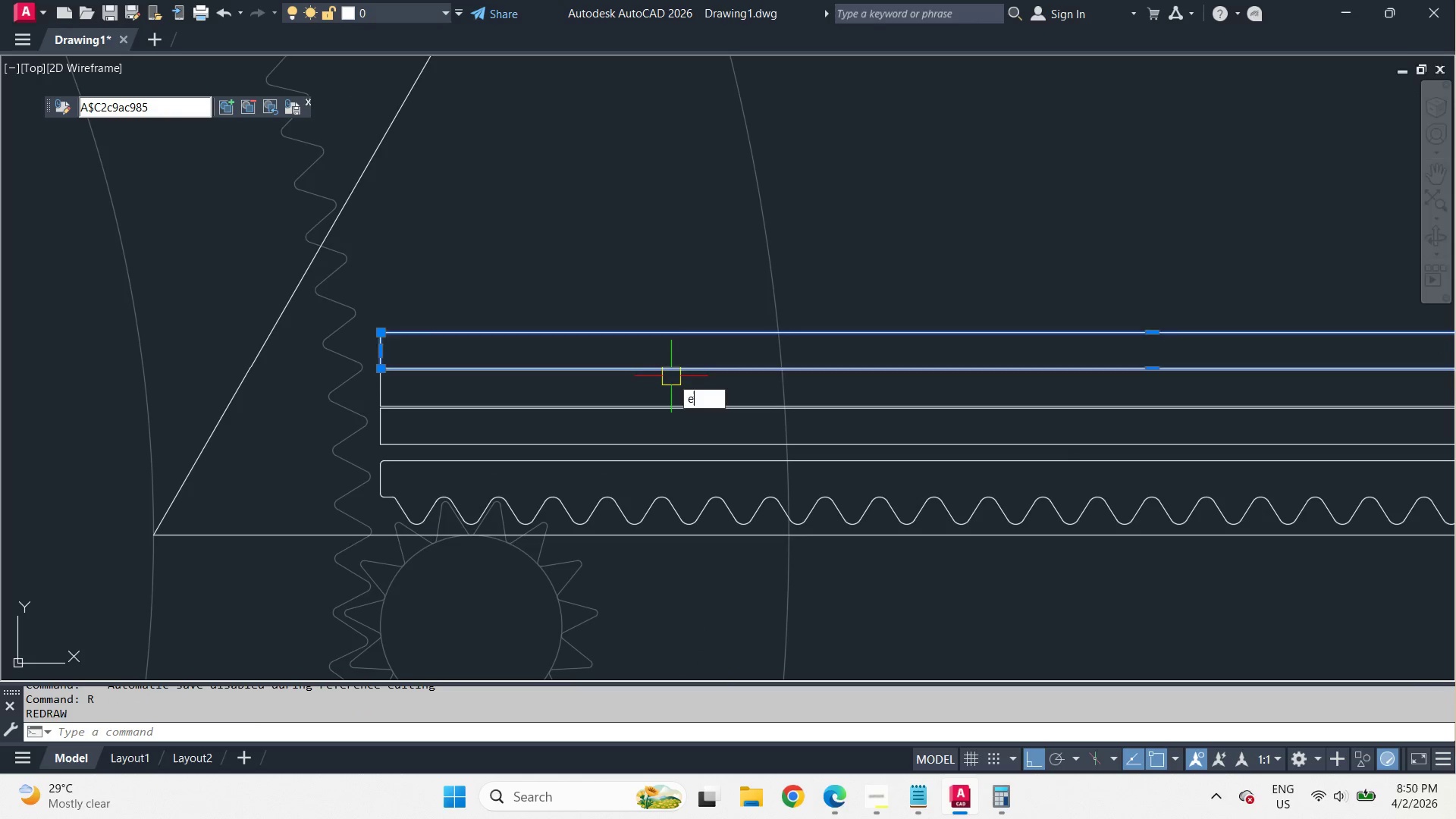 
key(Space)
 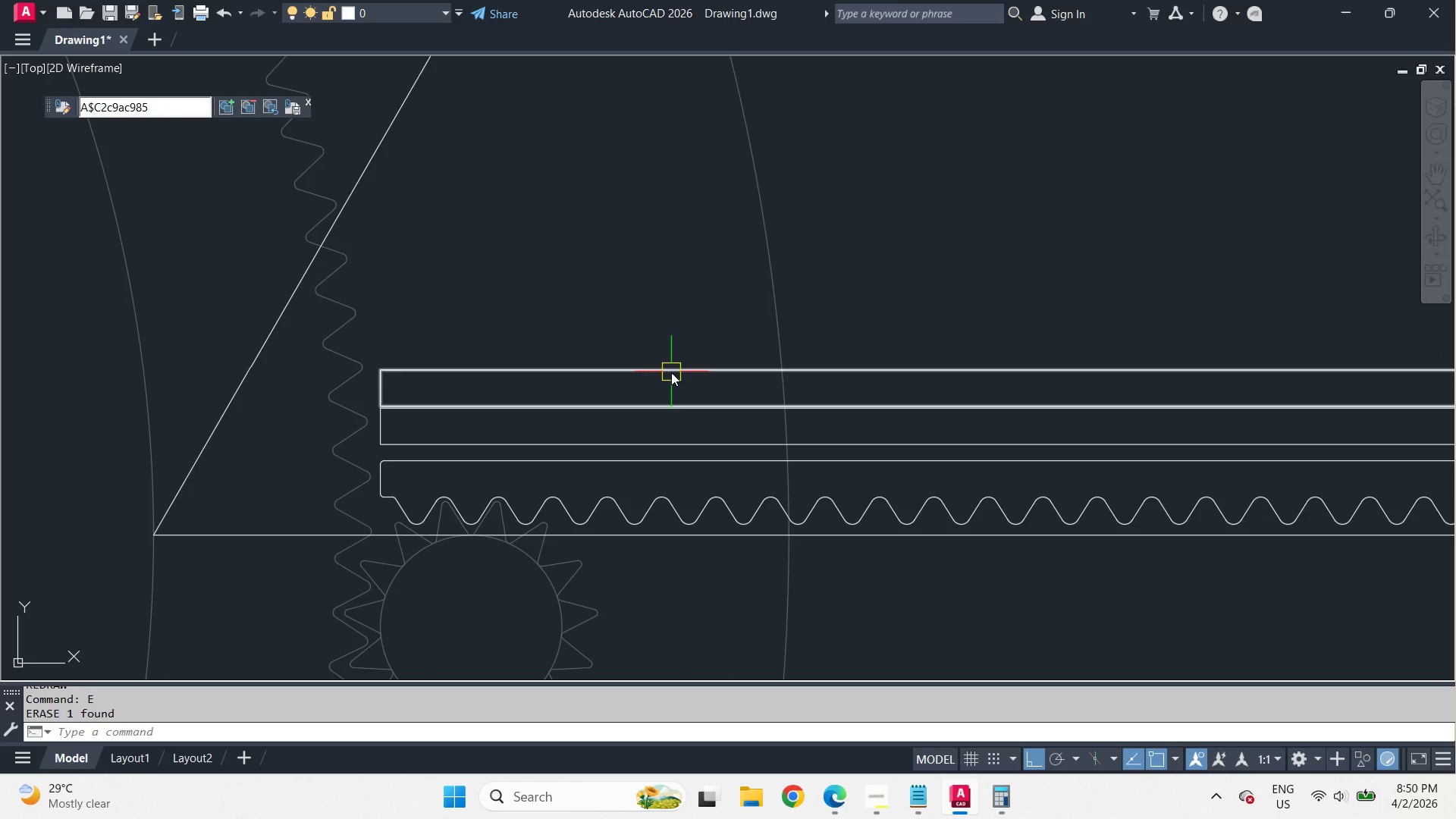 
left_click([671, 372])
 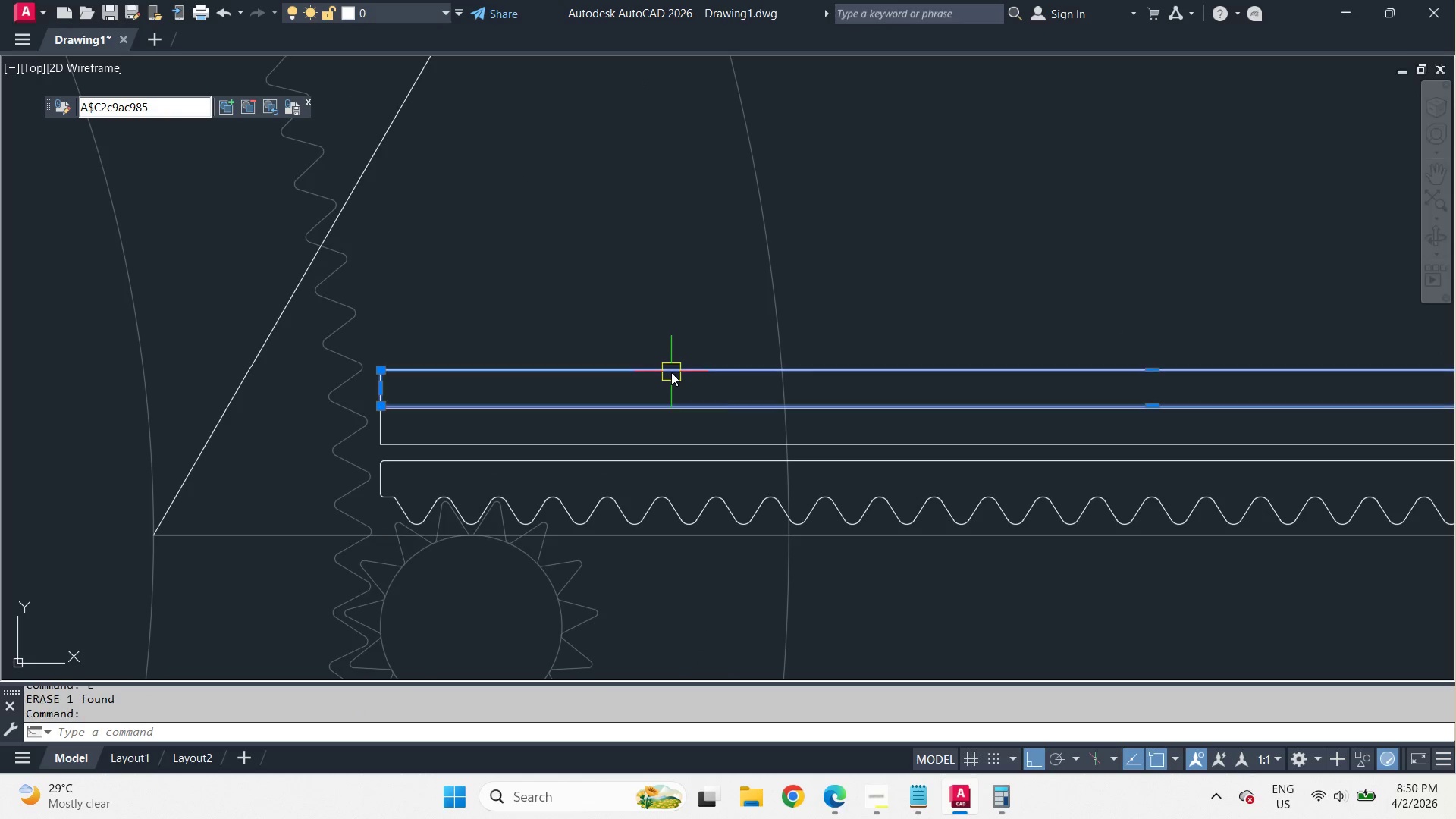 
key(E)
 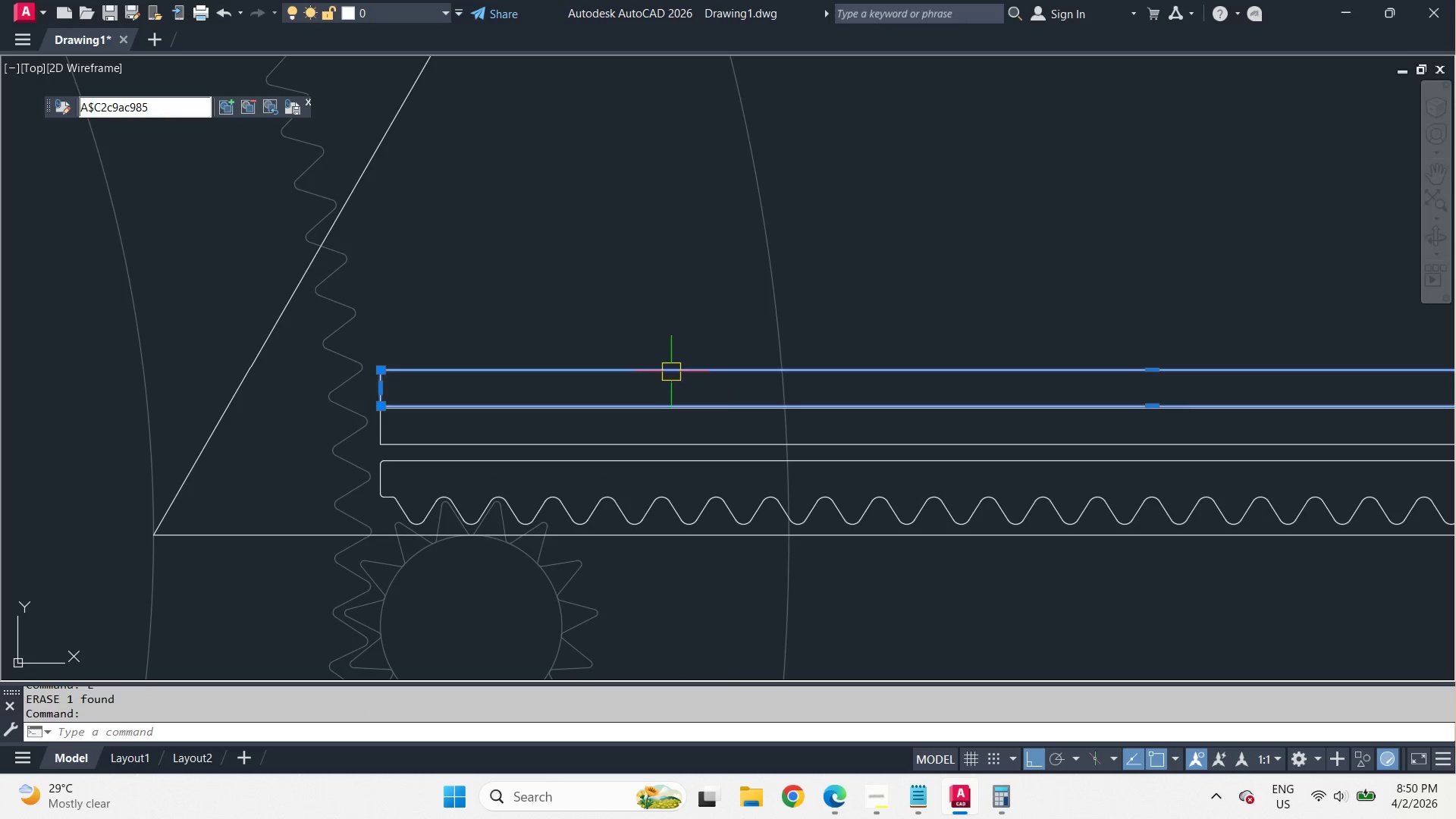 
key(Space)
 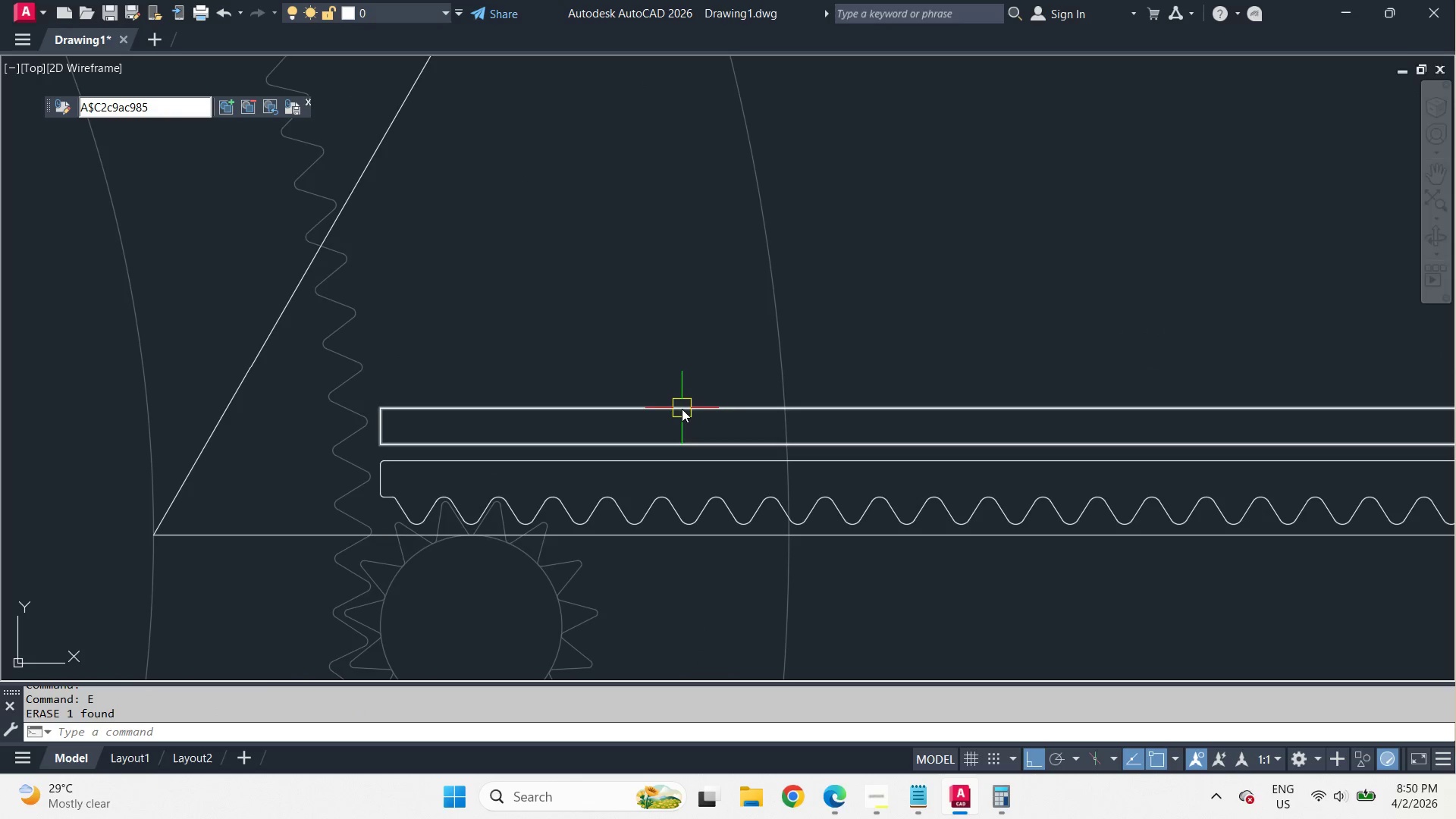 
left_click([682, 409])
 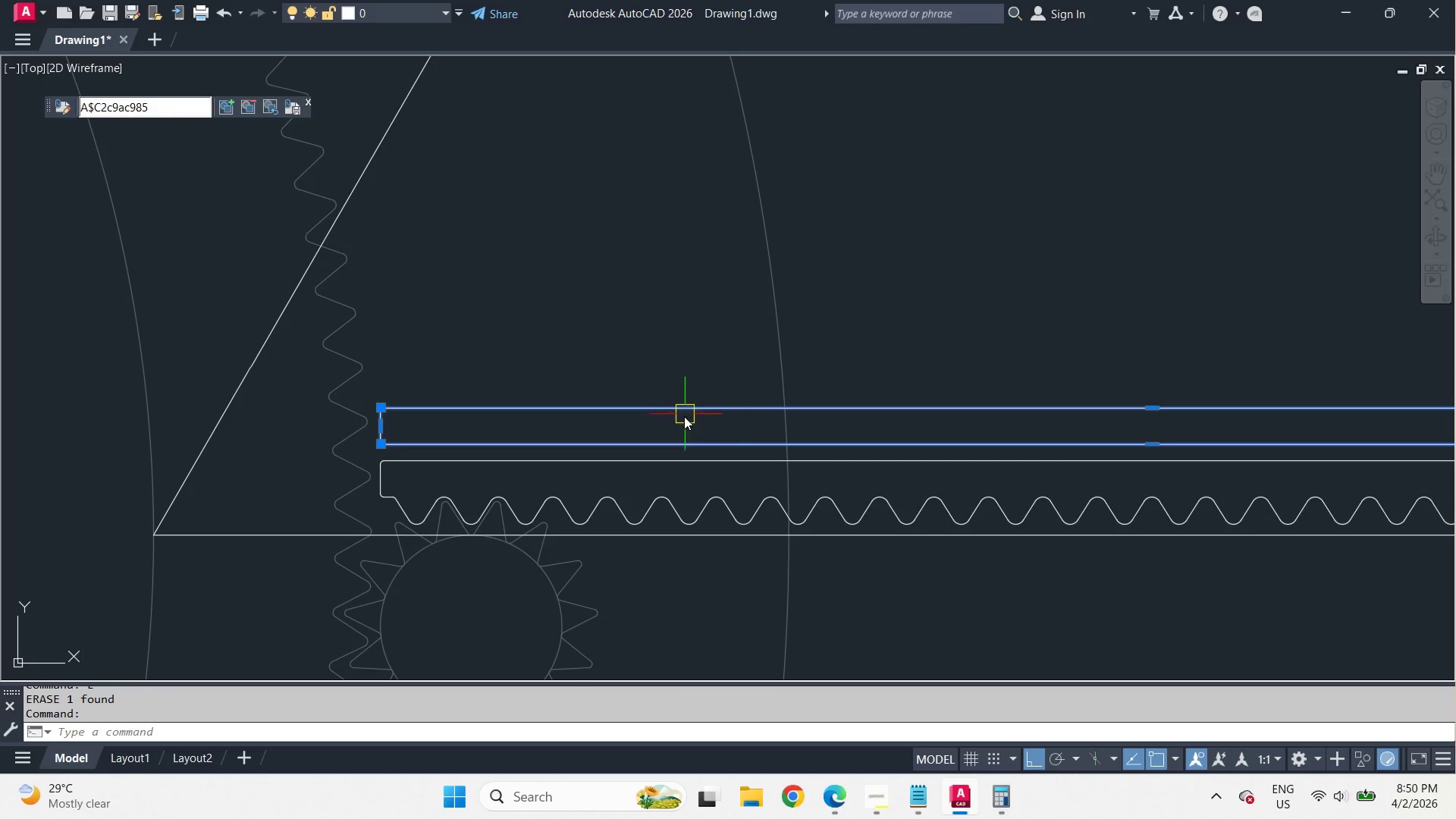 
key(M)
 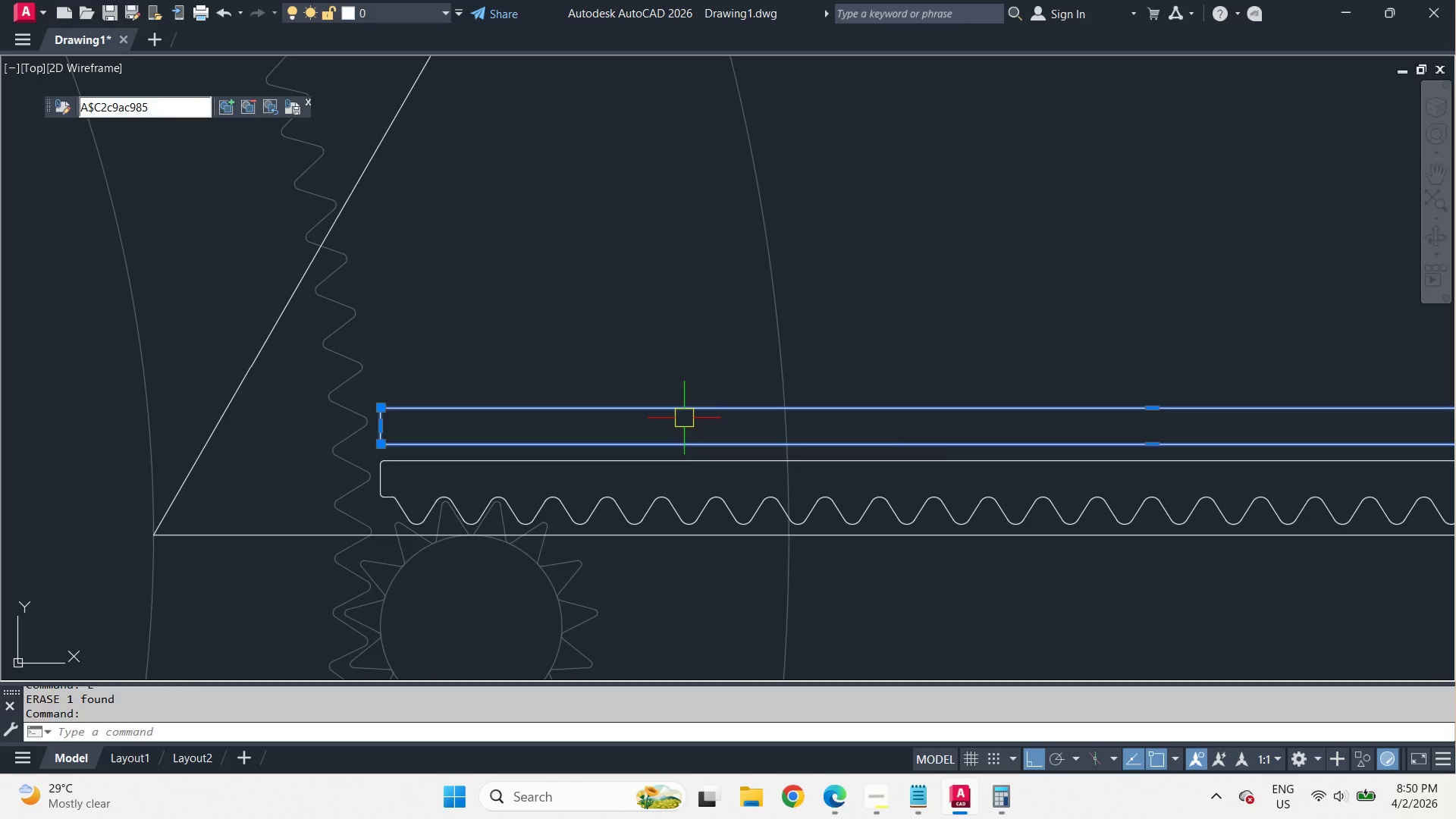 
key(Space)
 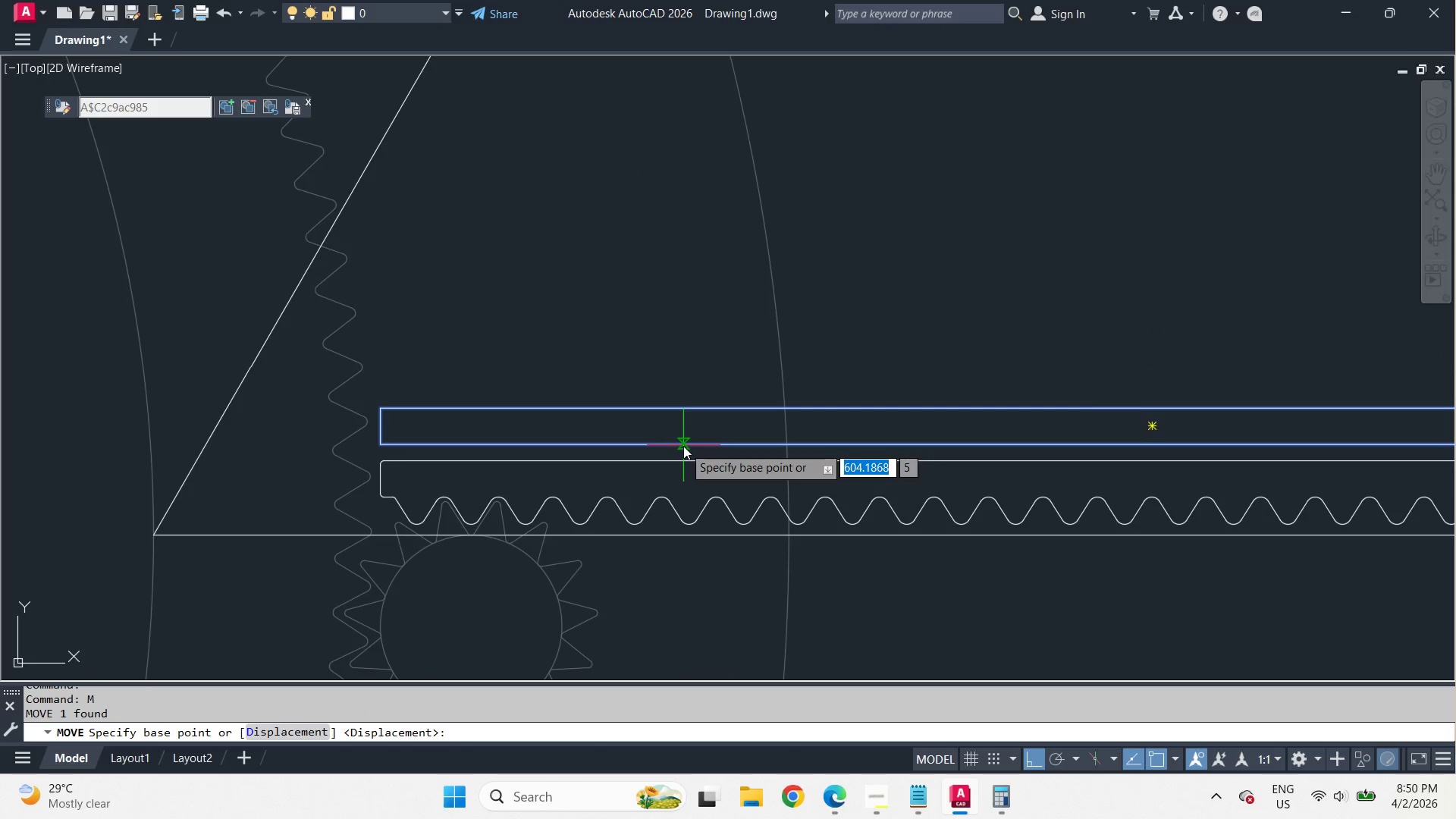 
left_click_drag(start_coordinate=[683, 446], to_coordinate=[683, 456])
 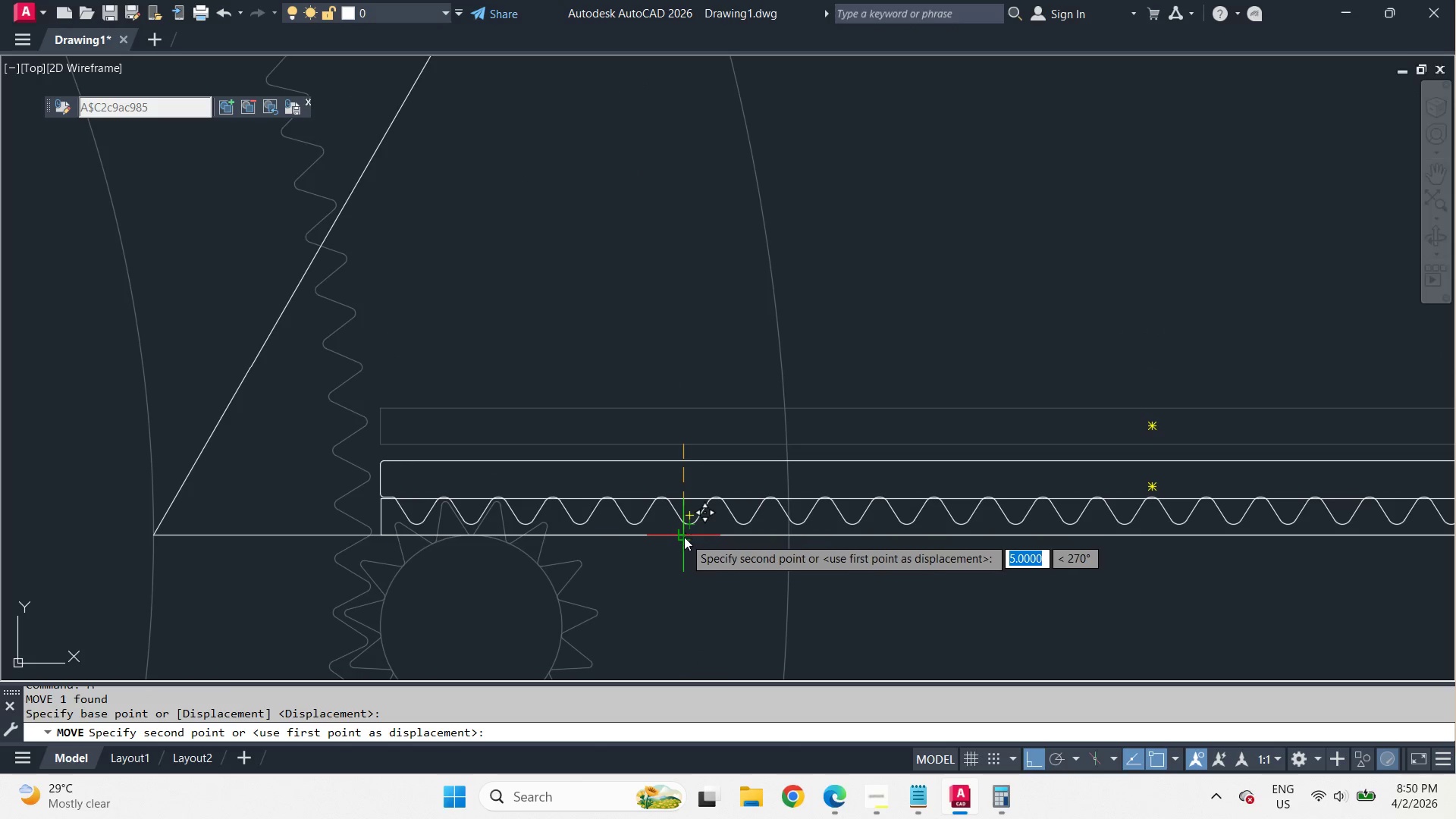 
left_click([684, 537])
 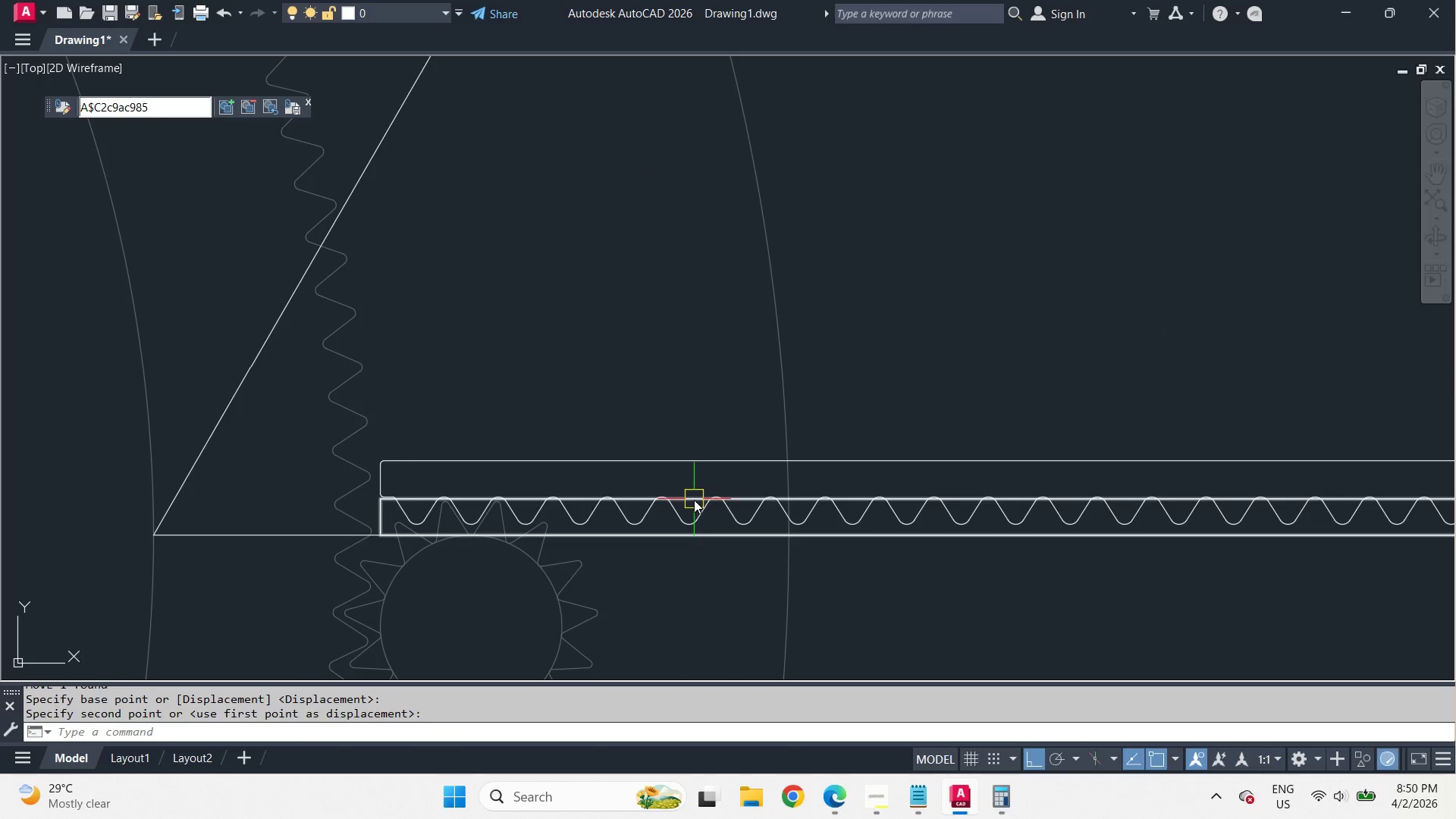 
left_click([694, 500])
 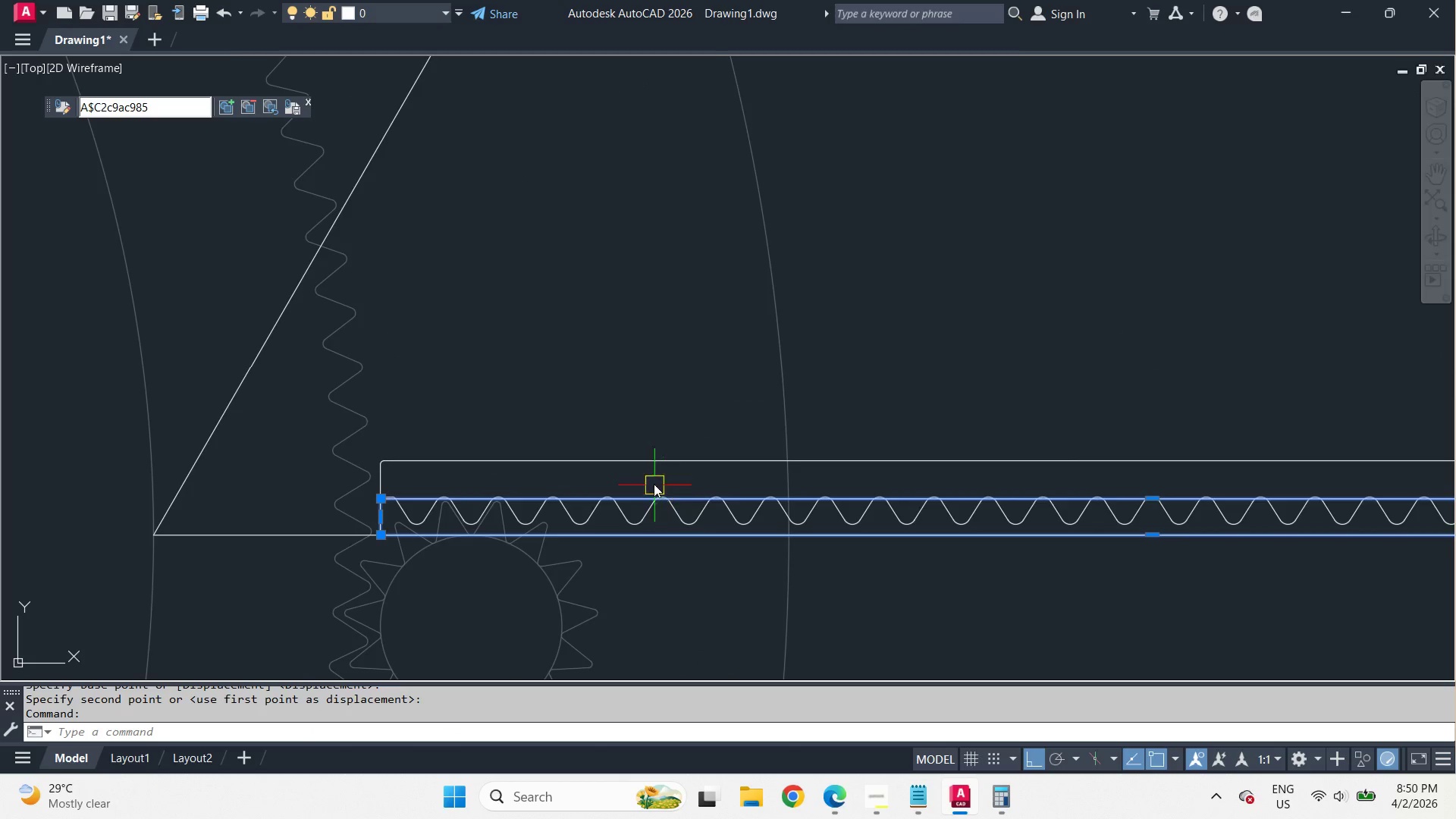 
key(M)
 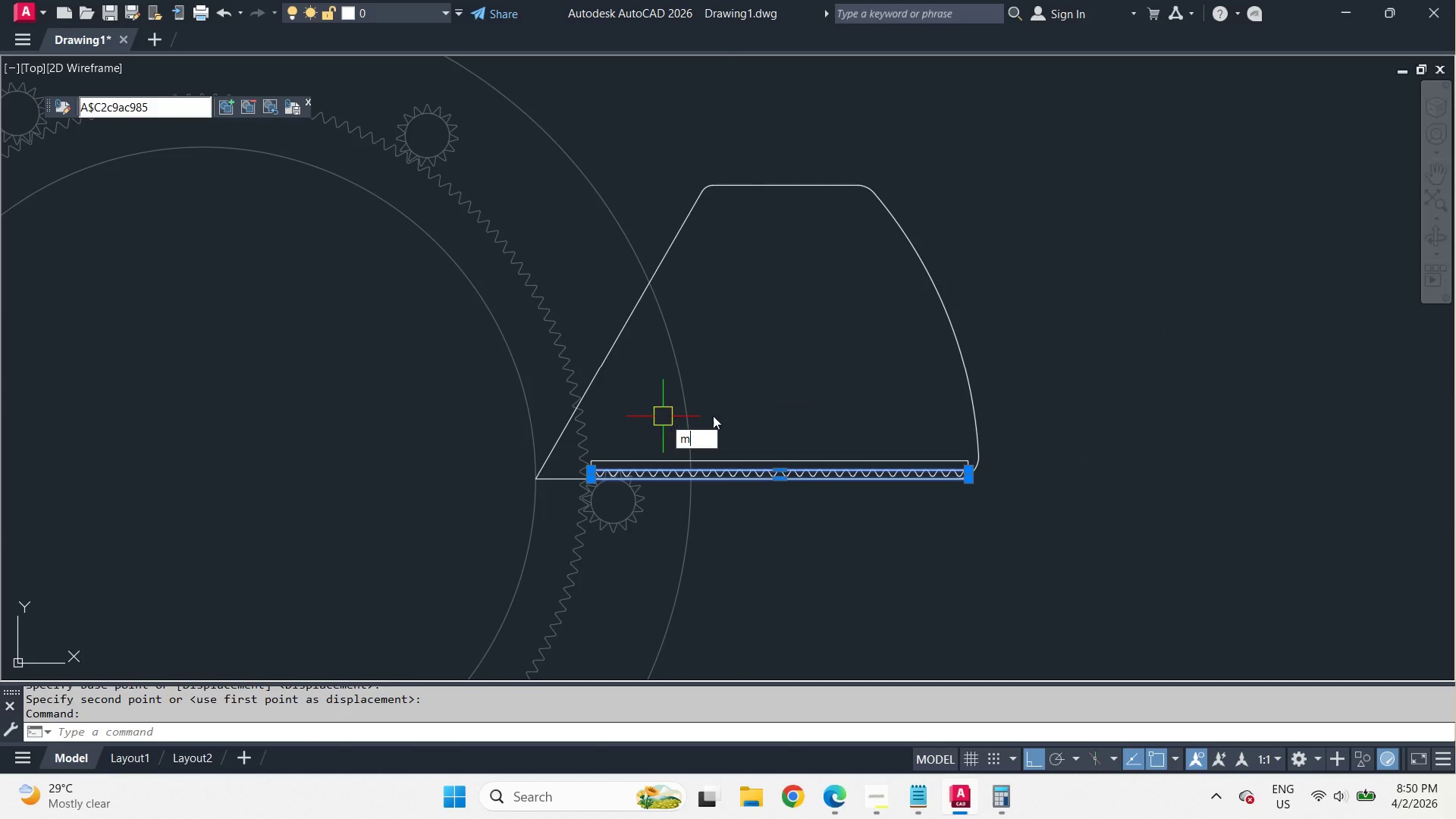 
key(Space)
 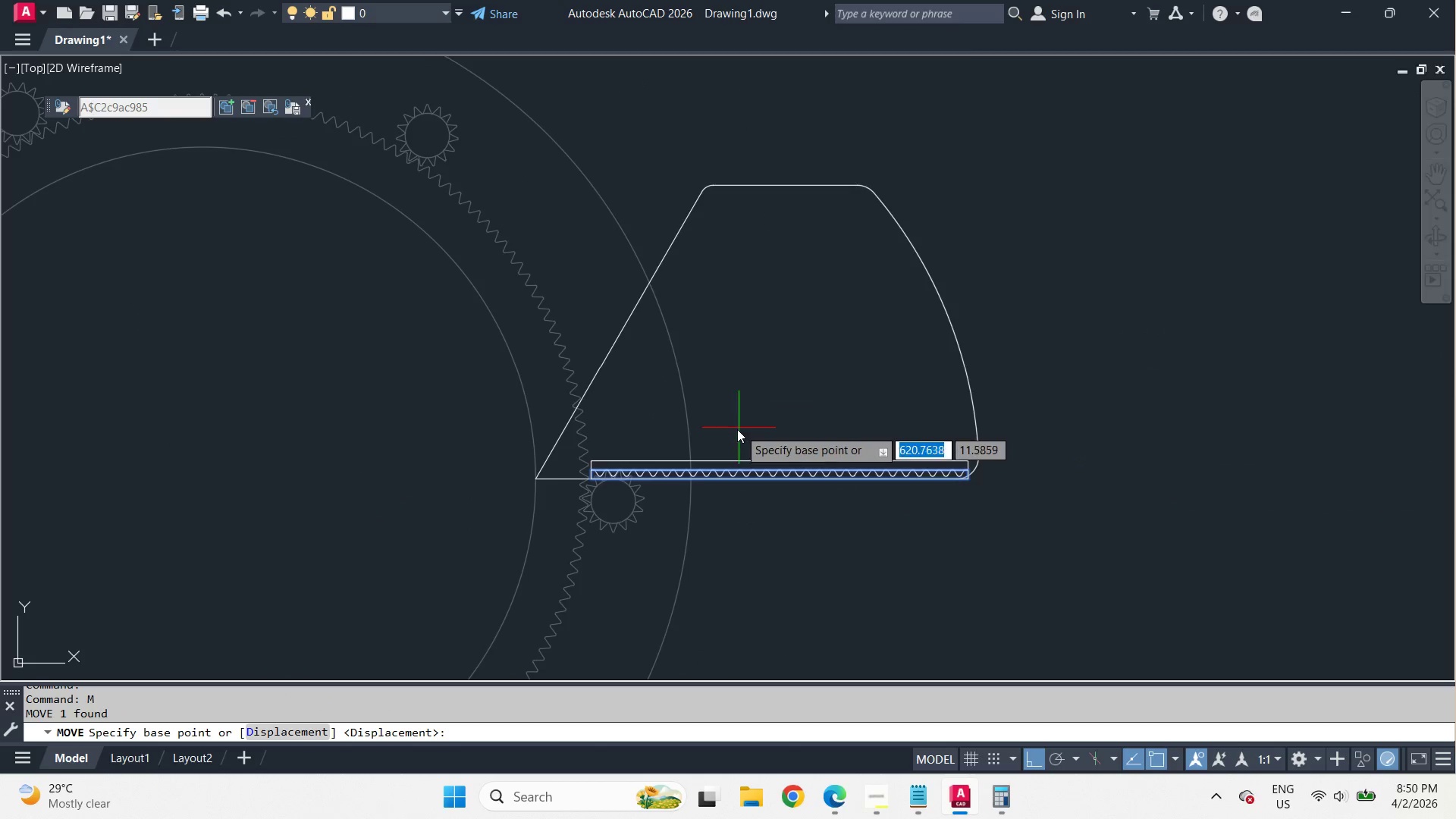 
scroll: coordinate [661, 451], scroll_direction: down, amount: 3.0
 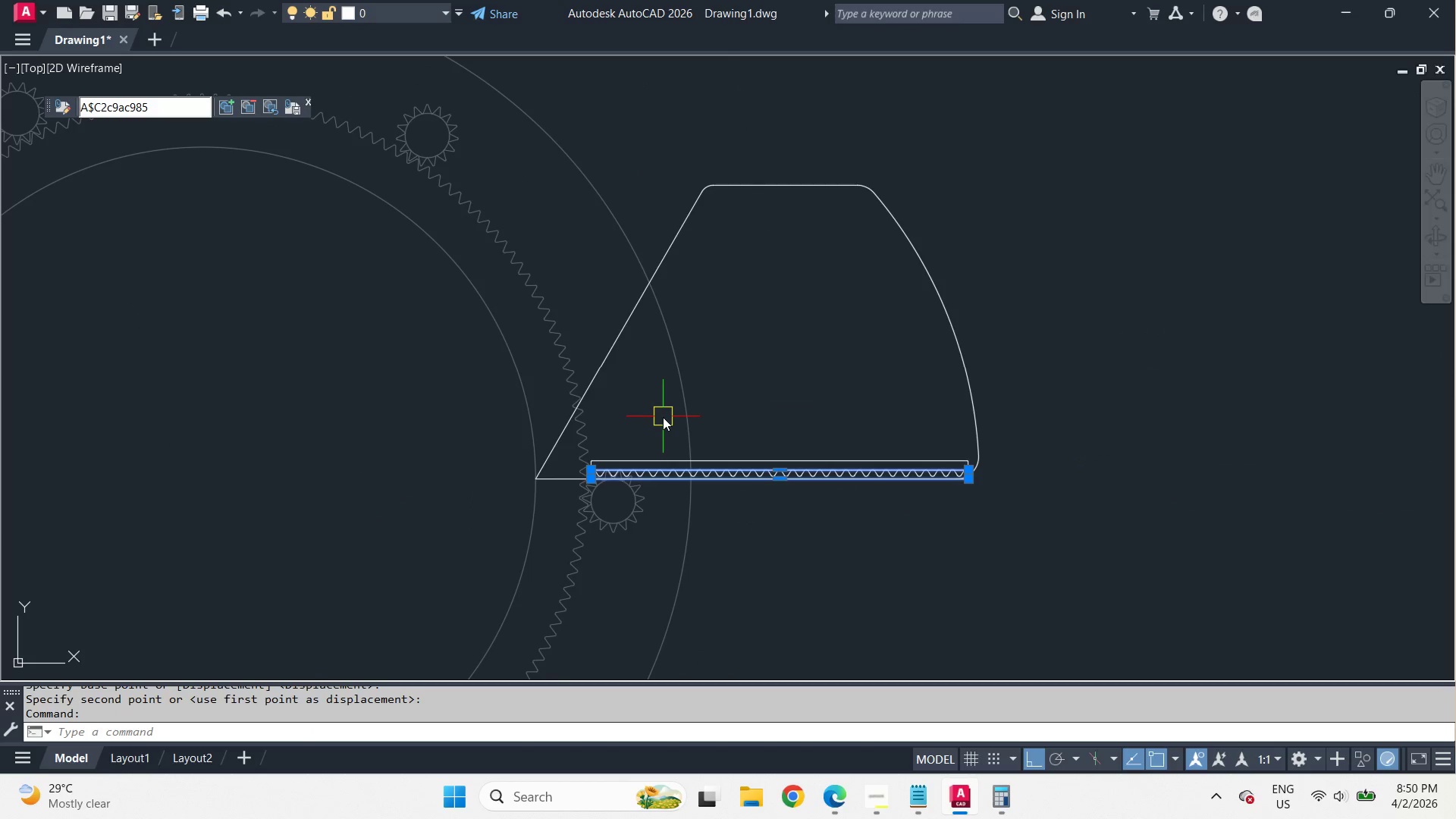 
scroll: coordinate [729, 431], scroll_direction: up, amount: 1.0
 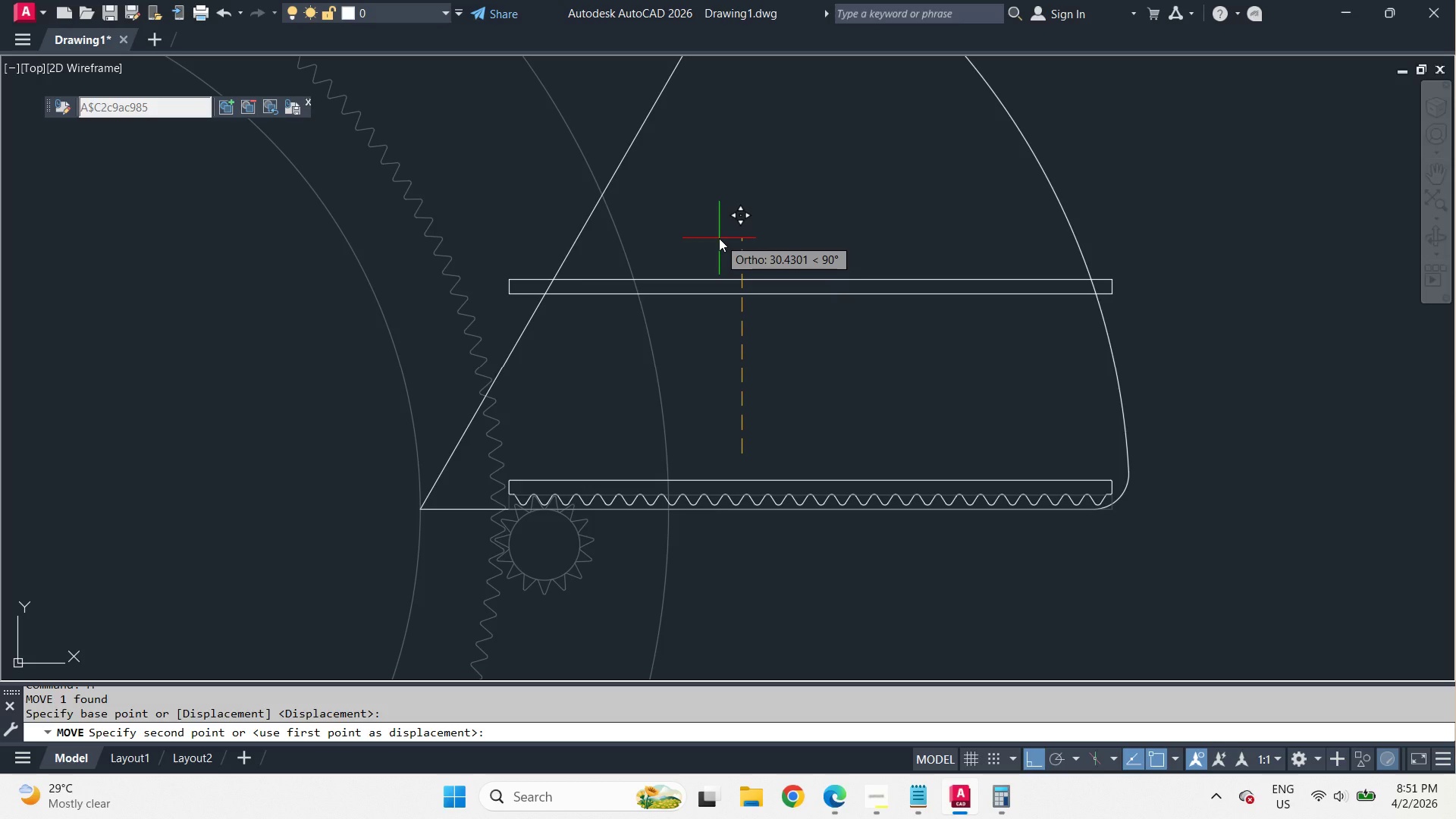 
wait(28.55)
 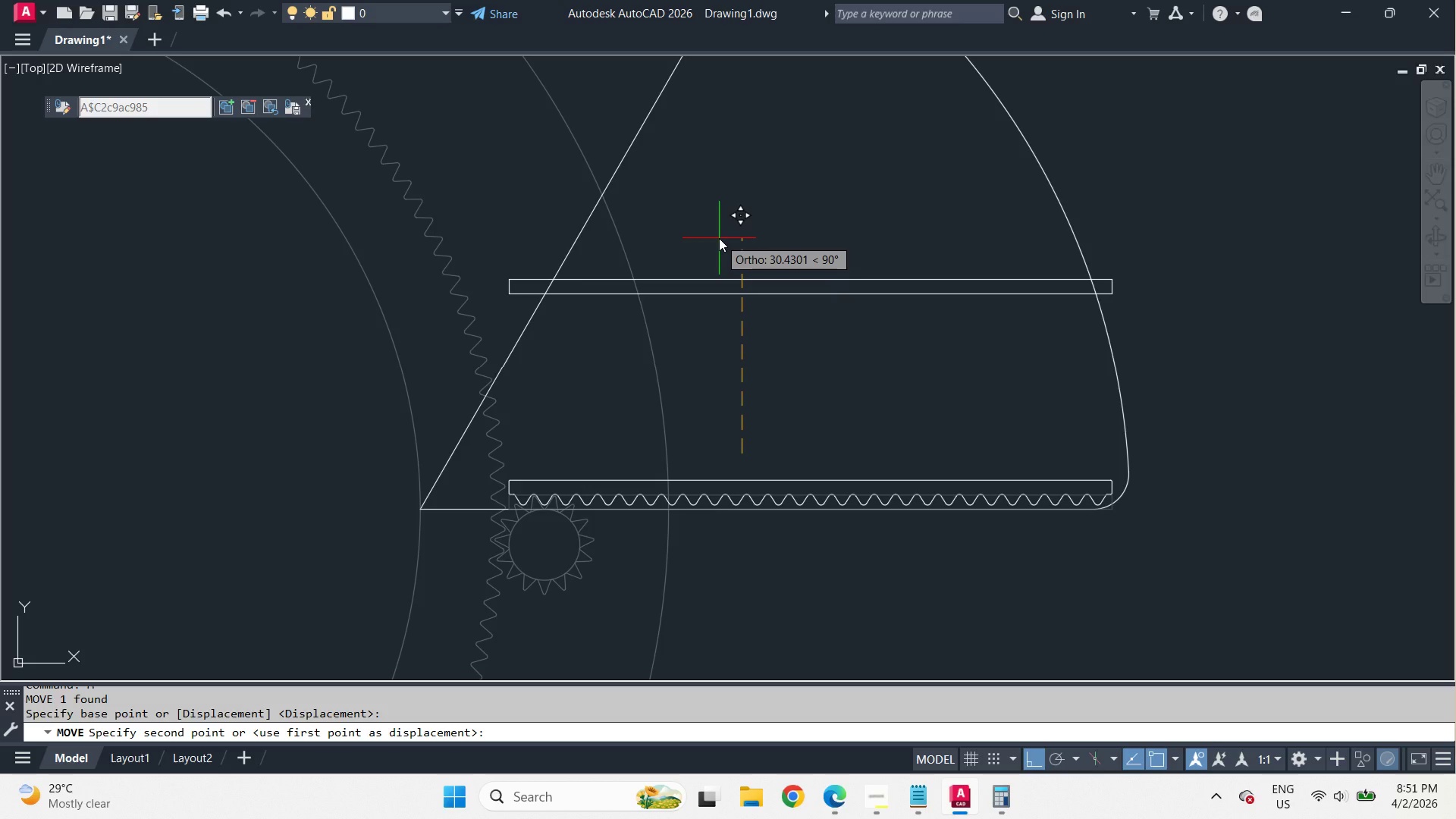 
key(Numpad3)
 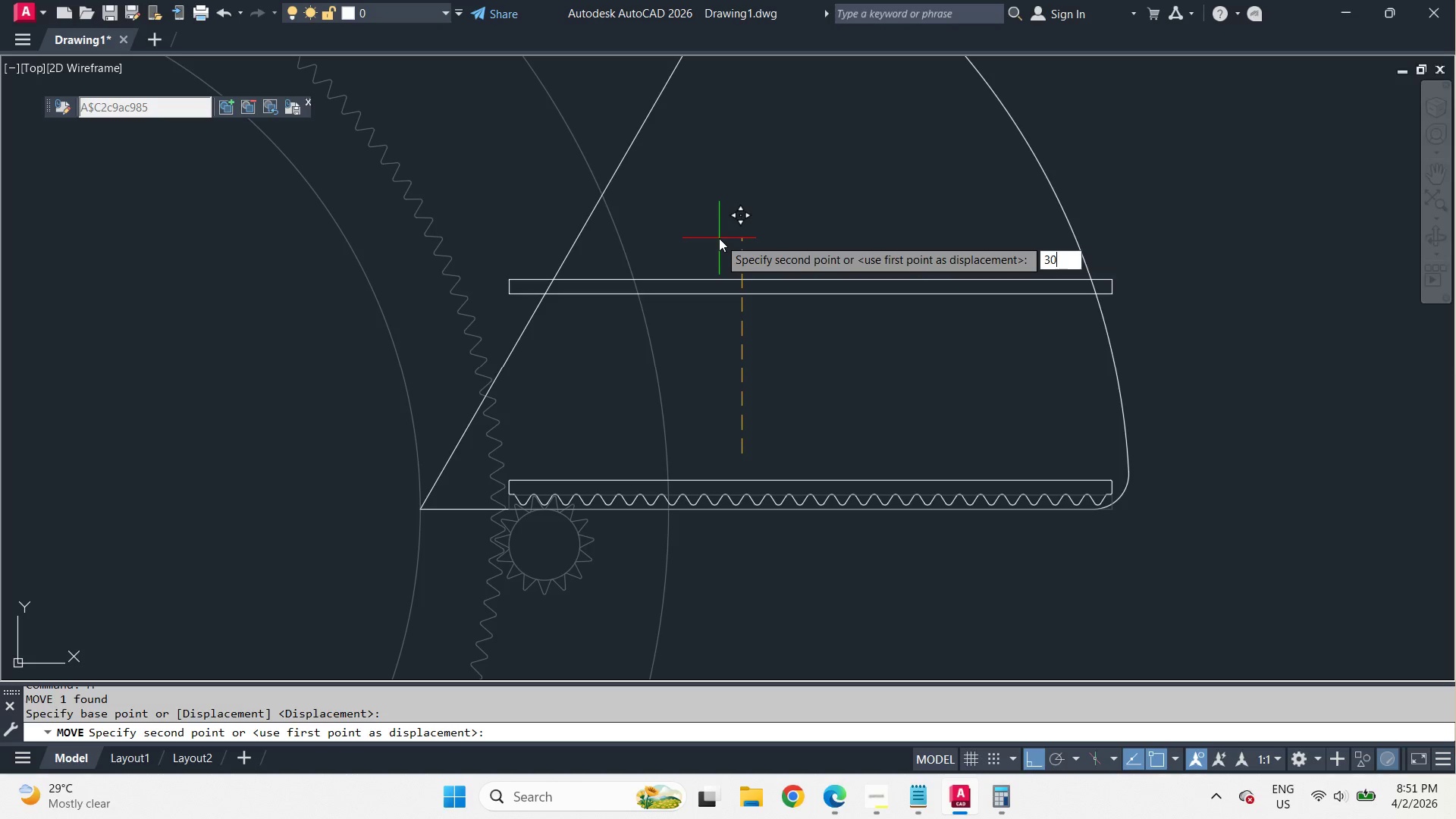 
key(Numpad0)
 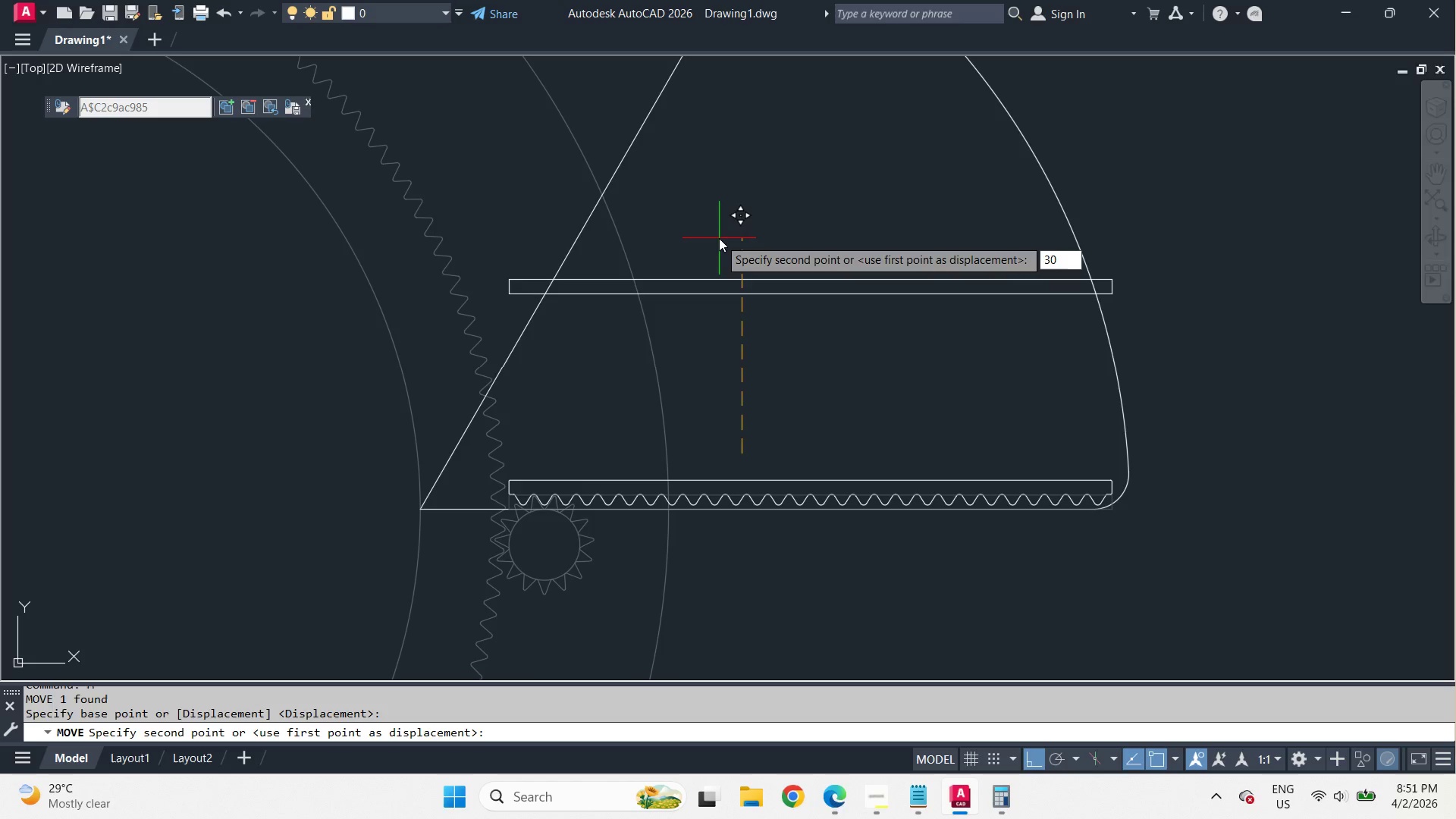 
key(NumpadEnter)
 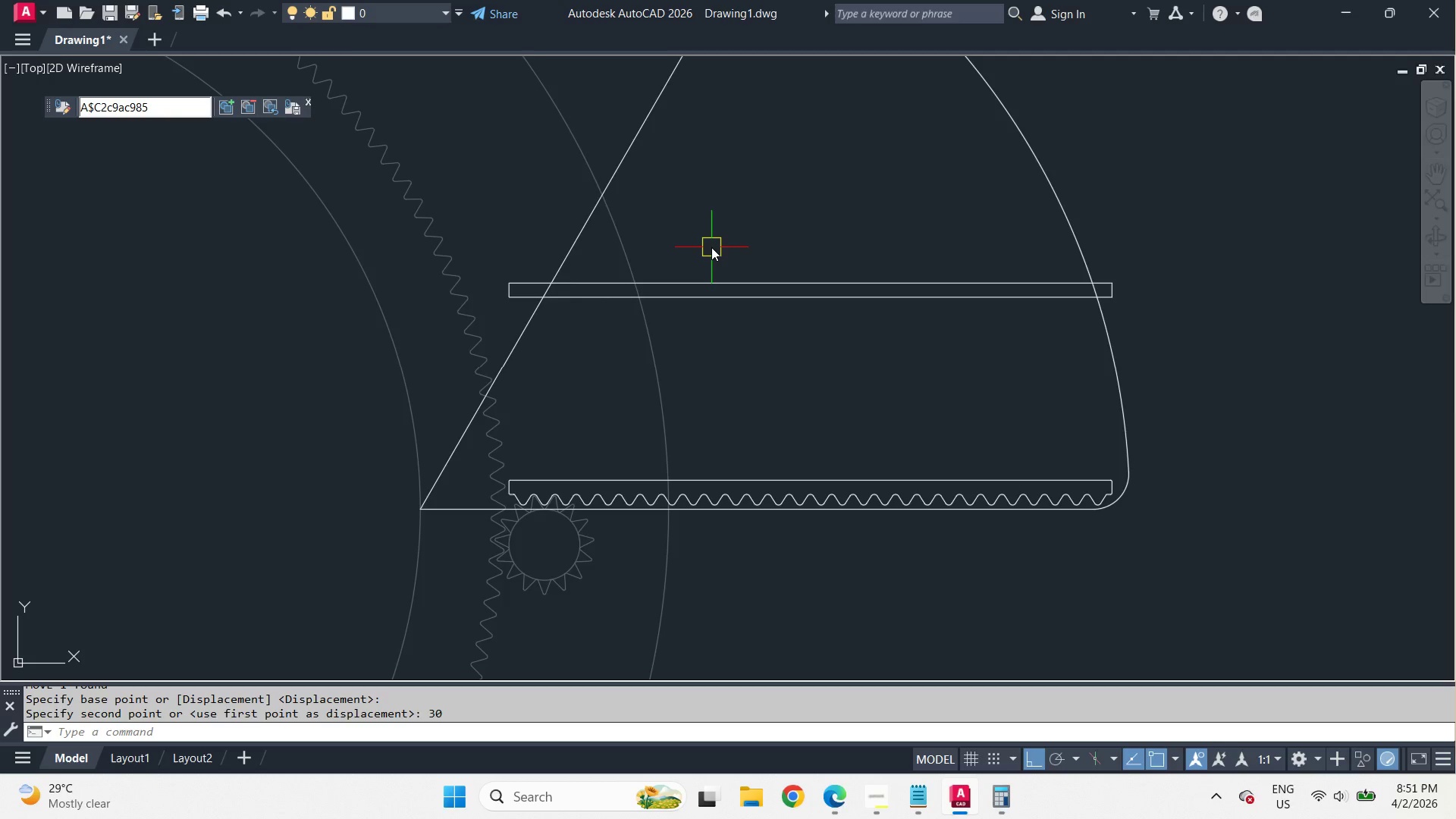 
scroll: coordinate [711, 247], scroll_direction: down, amount: 1.0
 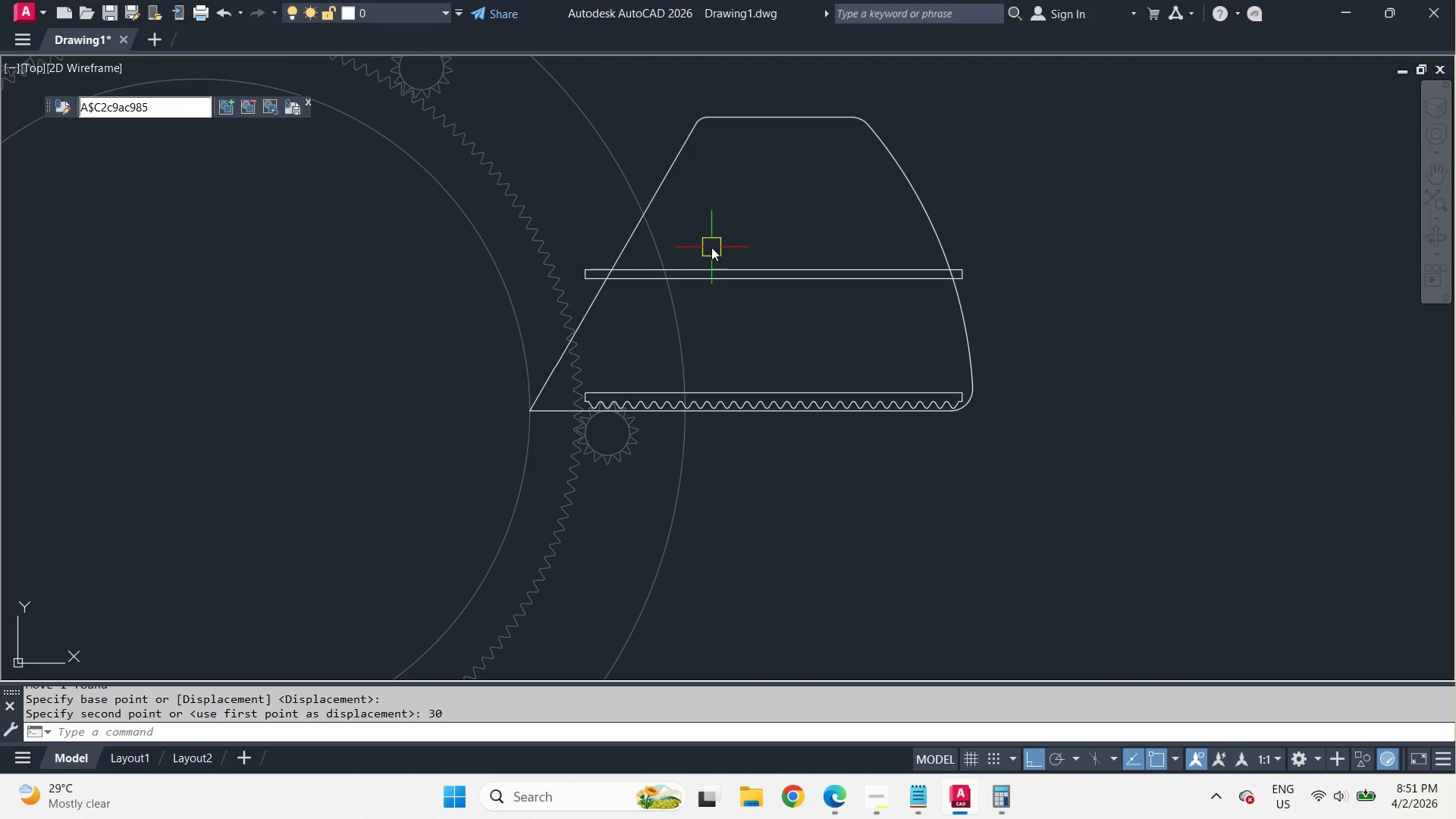 
scroll: coordinate [711, 247], scroll_direction: up, amount: 1.0
 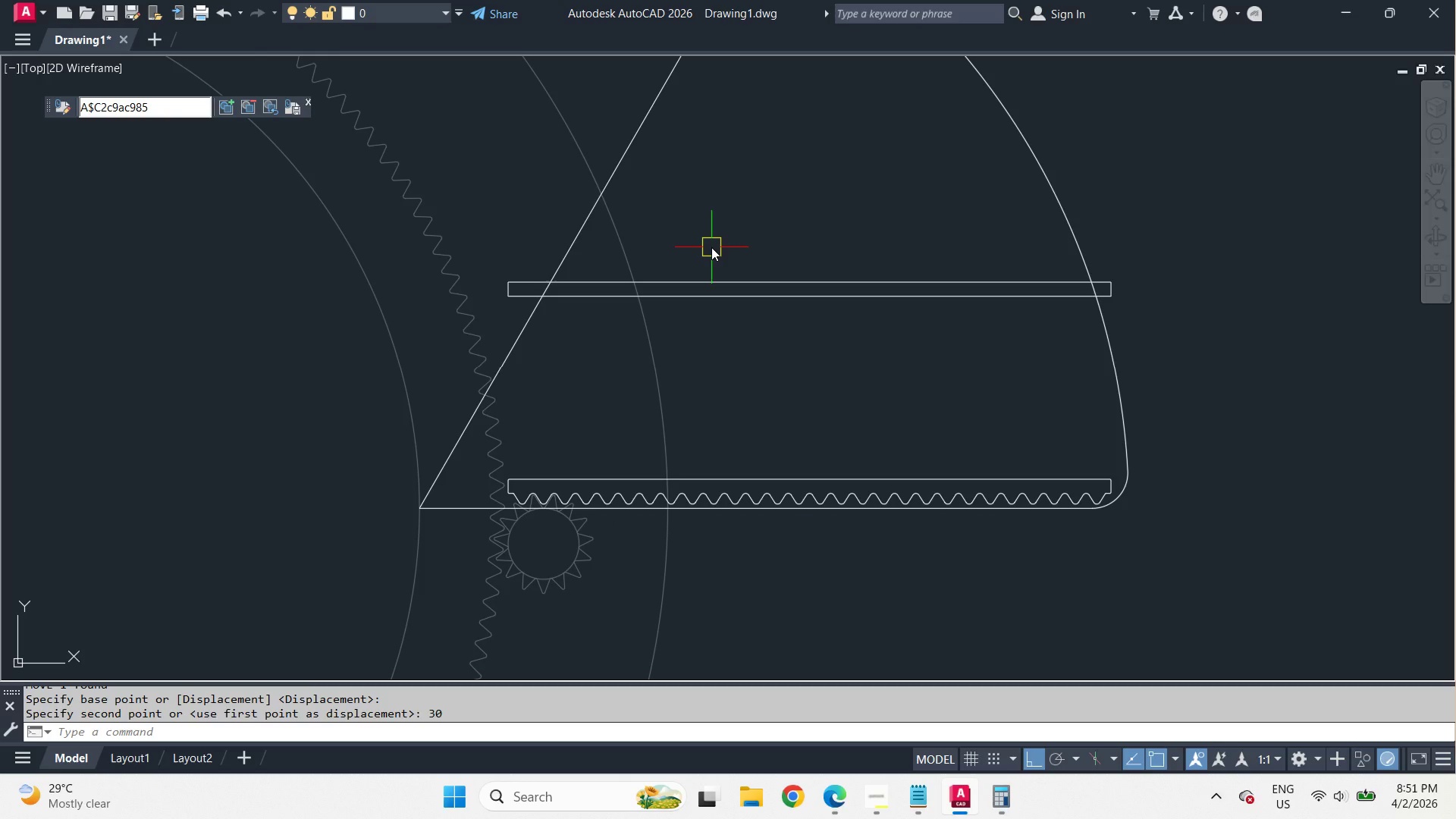 
key(O)
 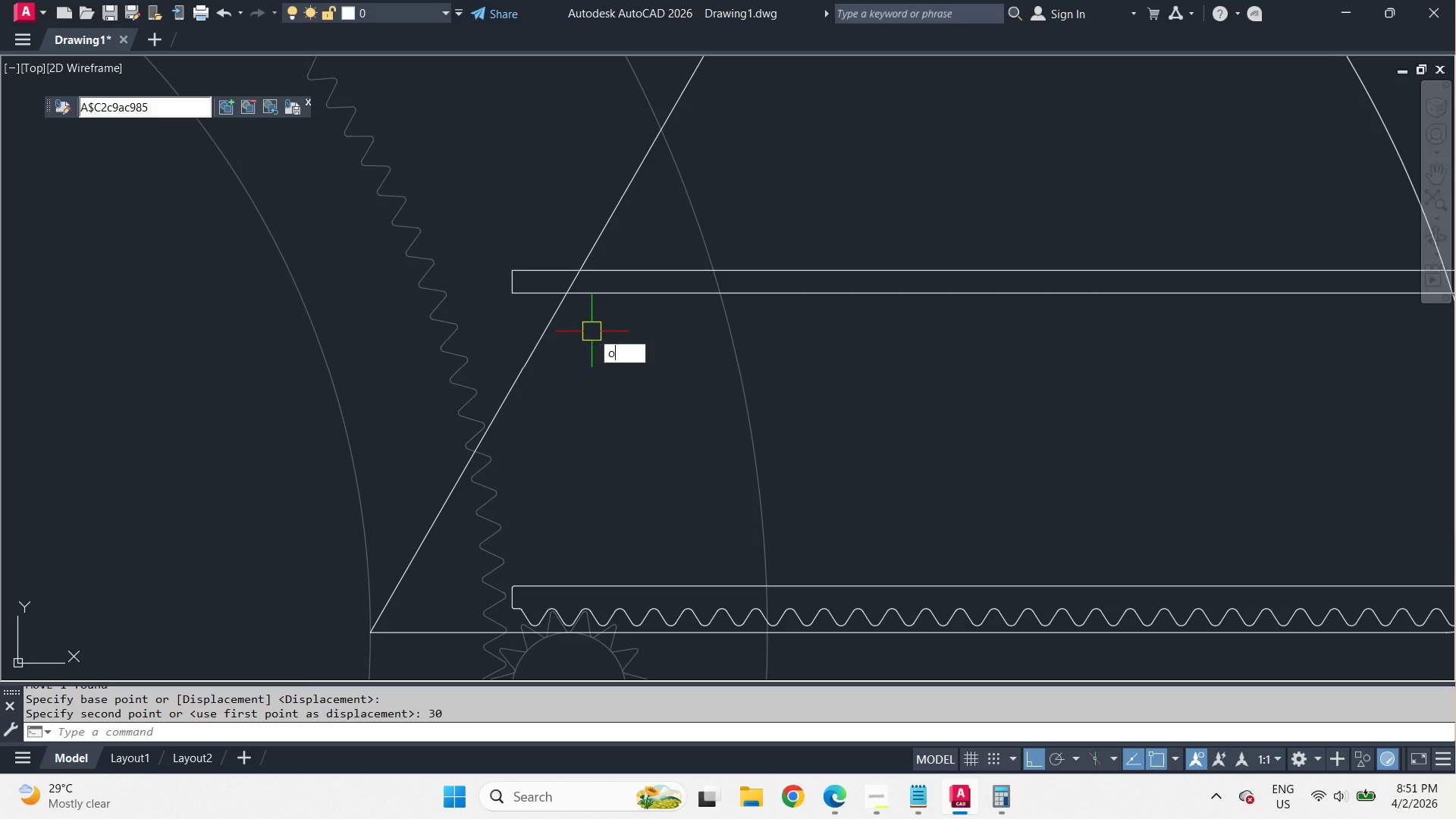 
key(Space)
 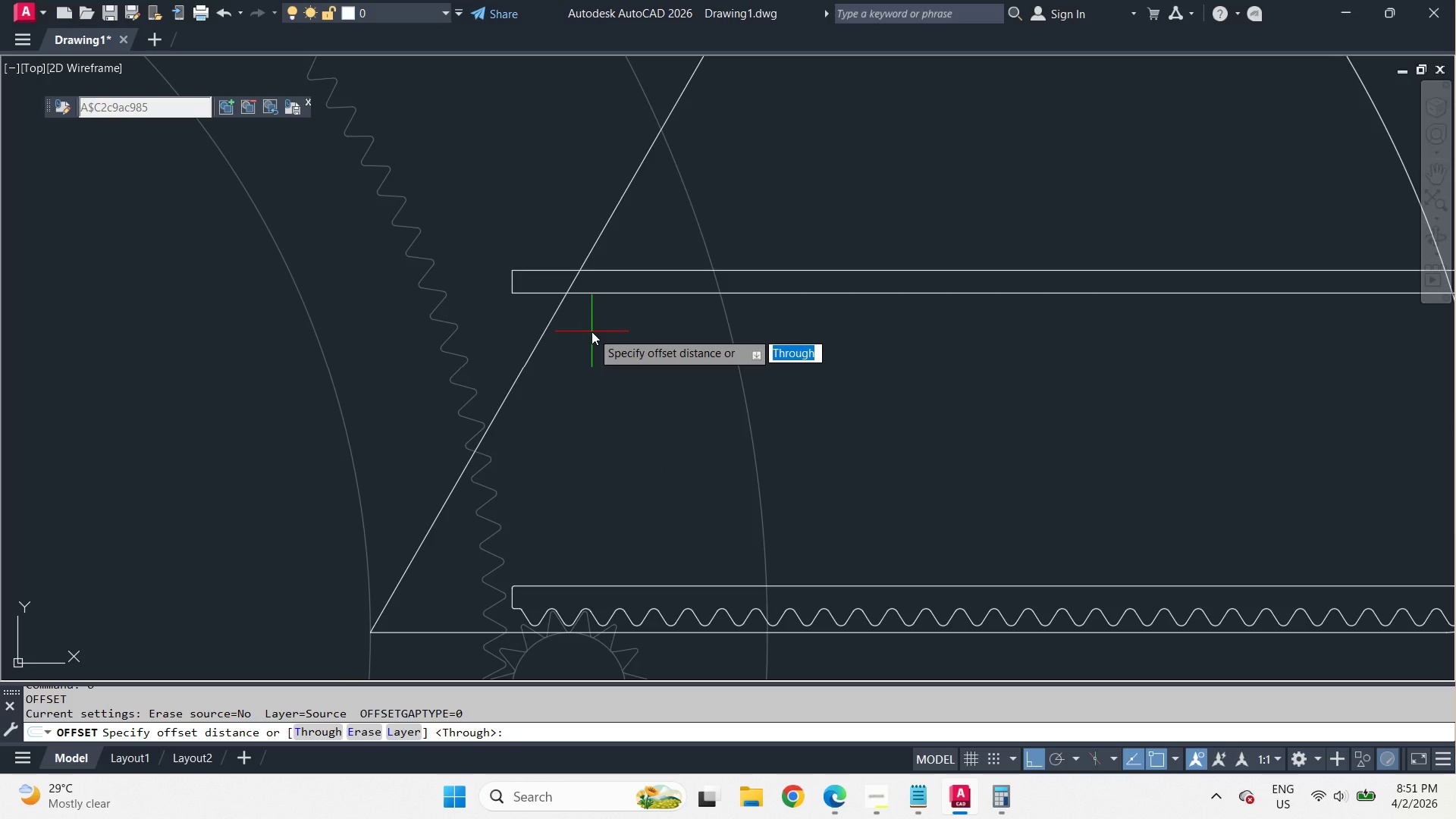 
scroll: coordinate [500, 300], scroll_direction: up, amount: 1.0
 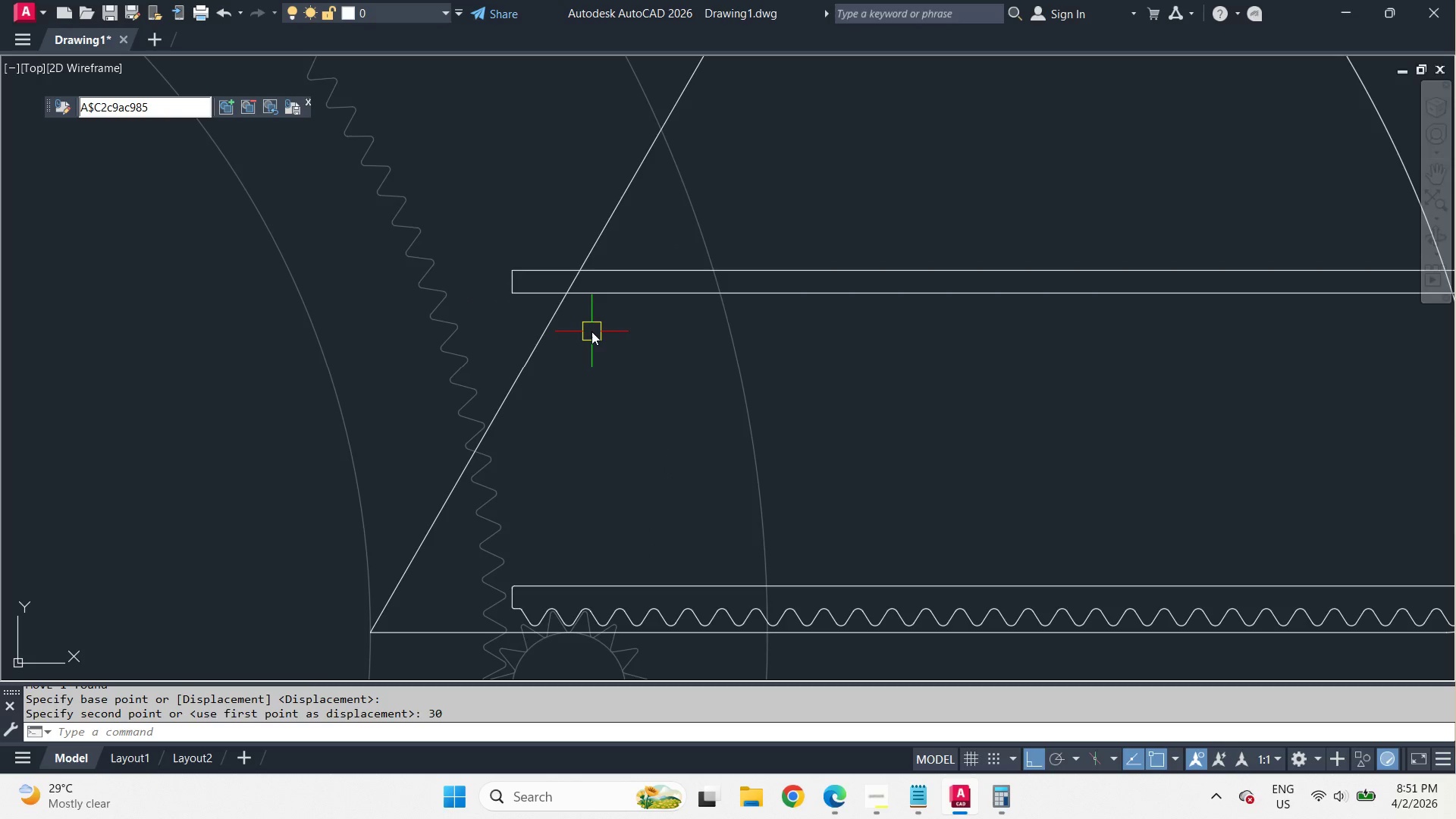 
key(Numpad2)
 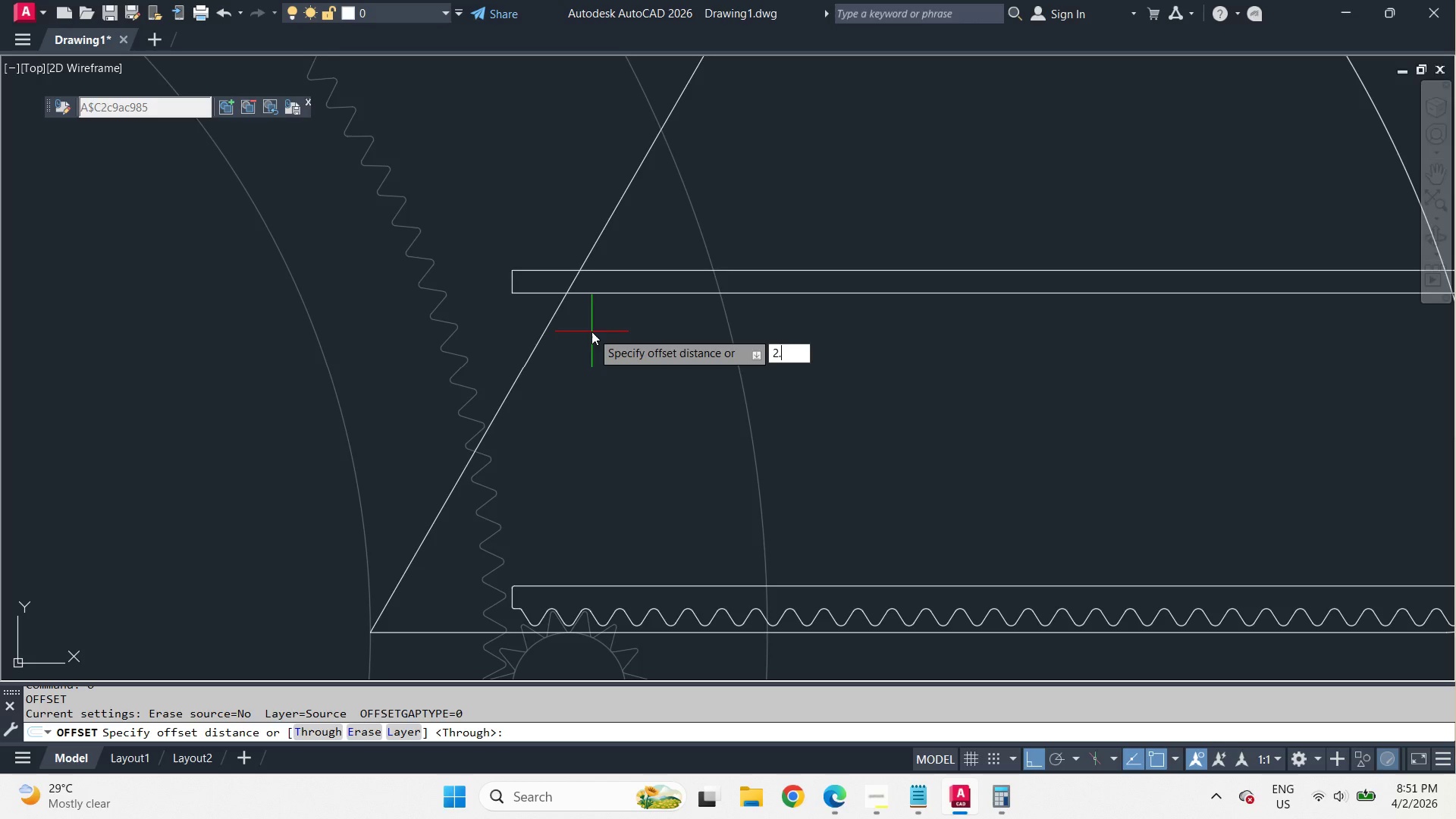 
key(NumpadDecimal)
 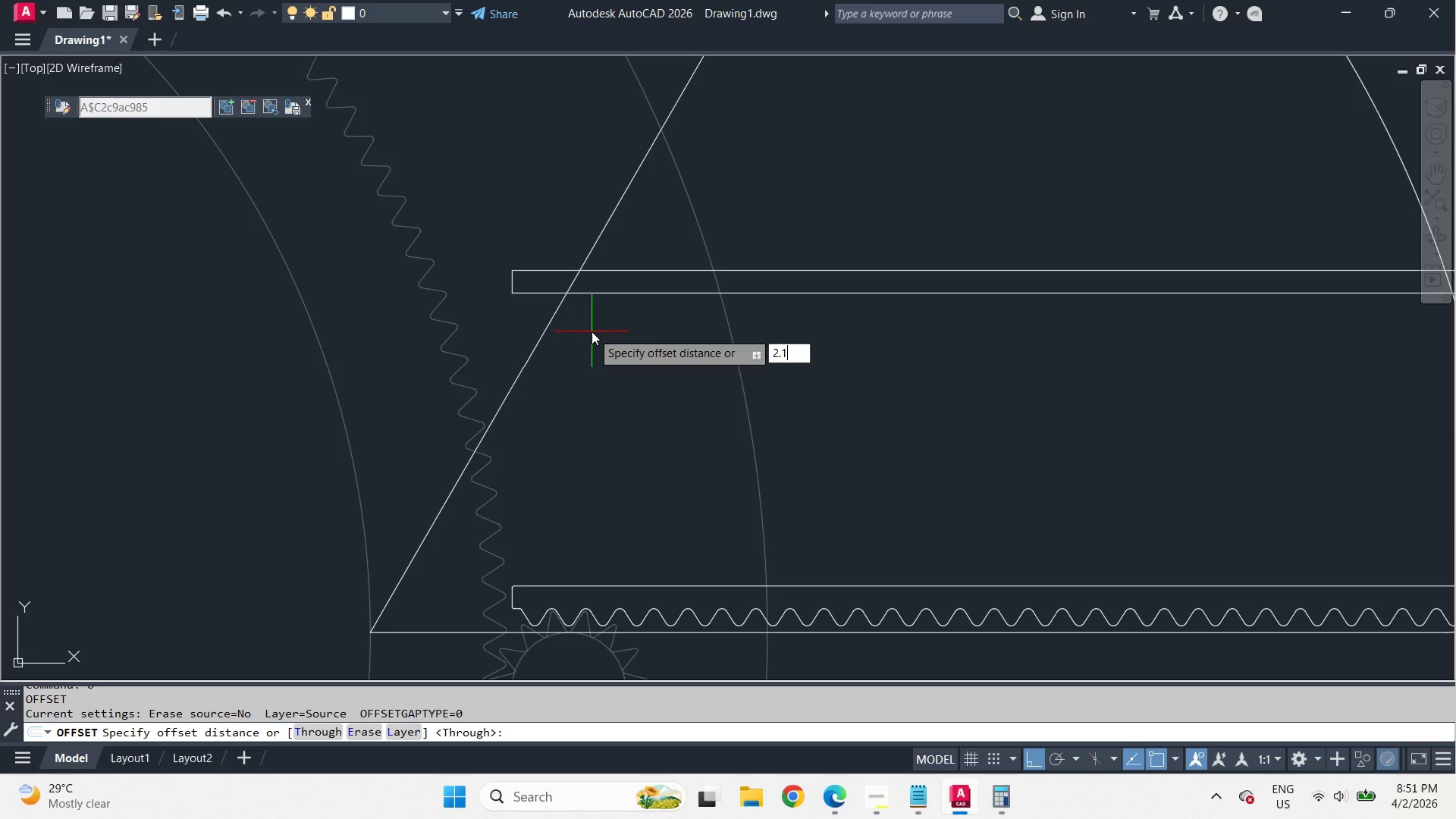 
key(Numpad1)
 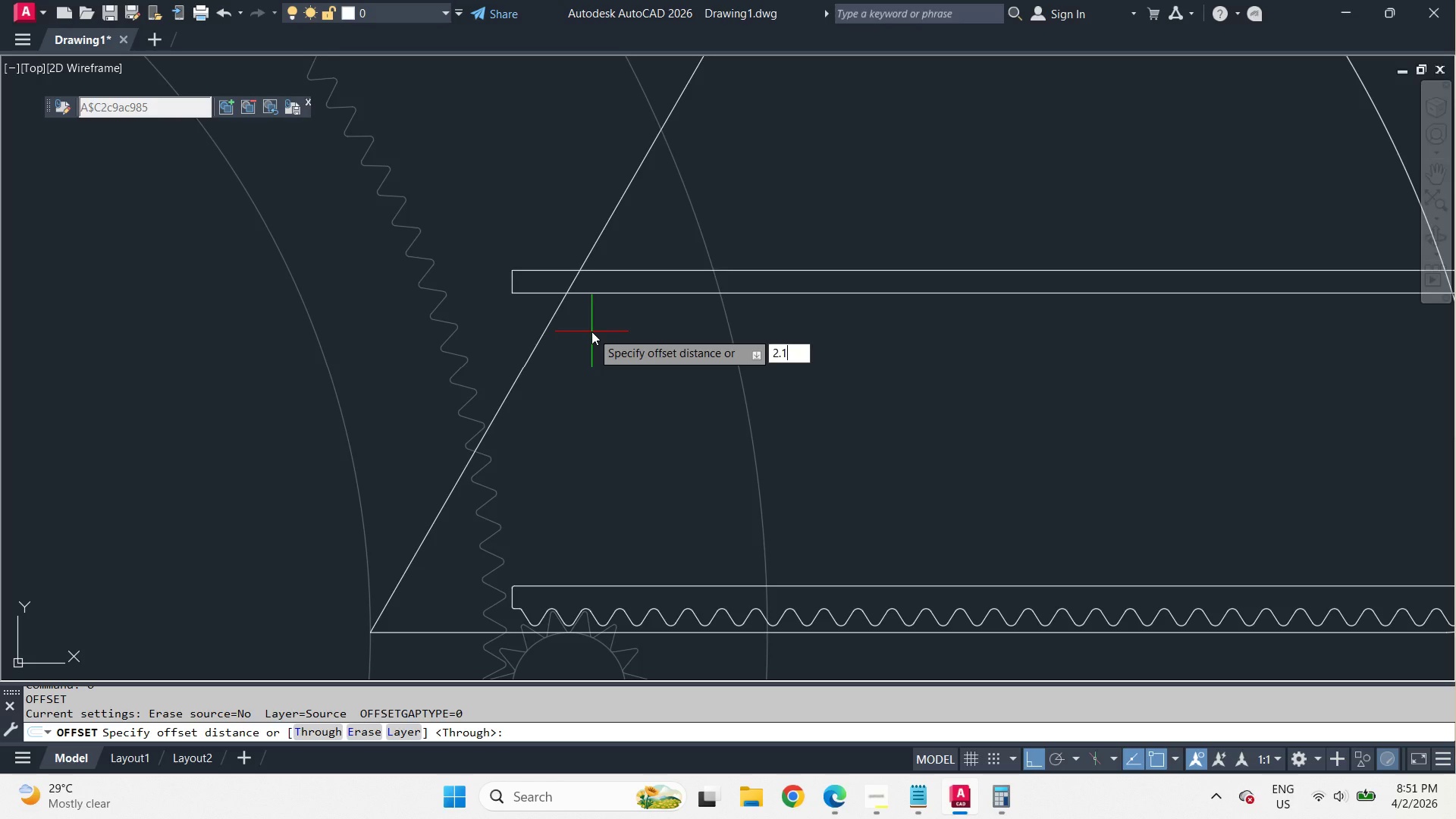 
key(Escape)
 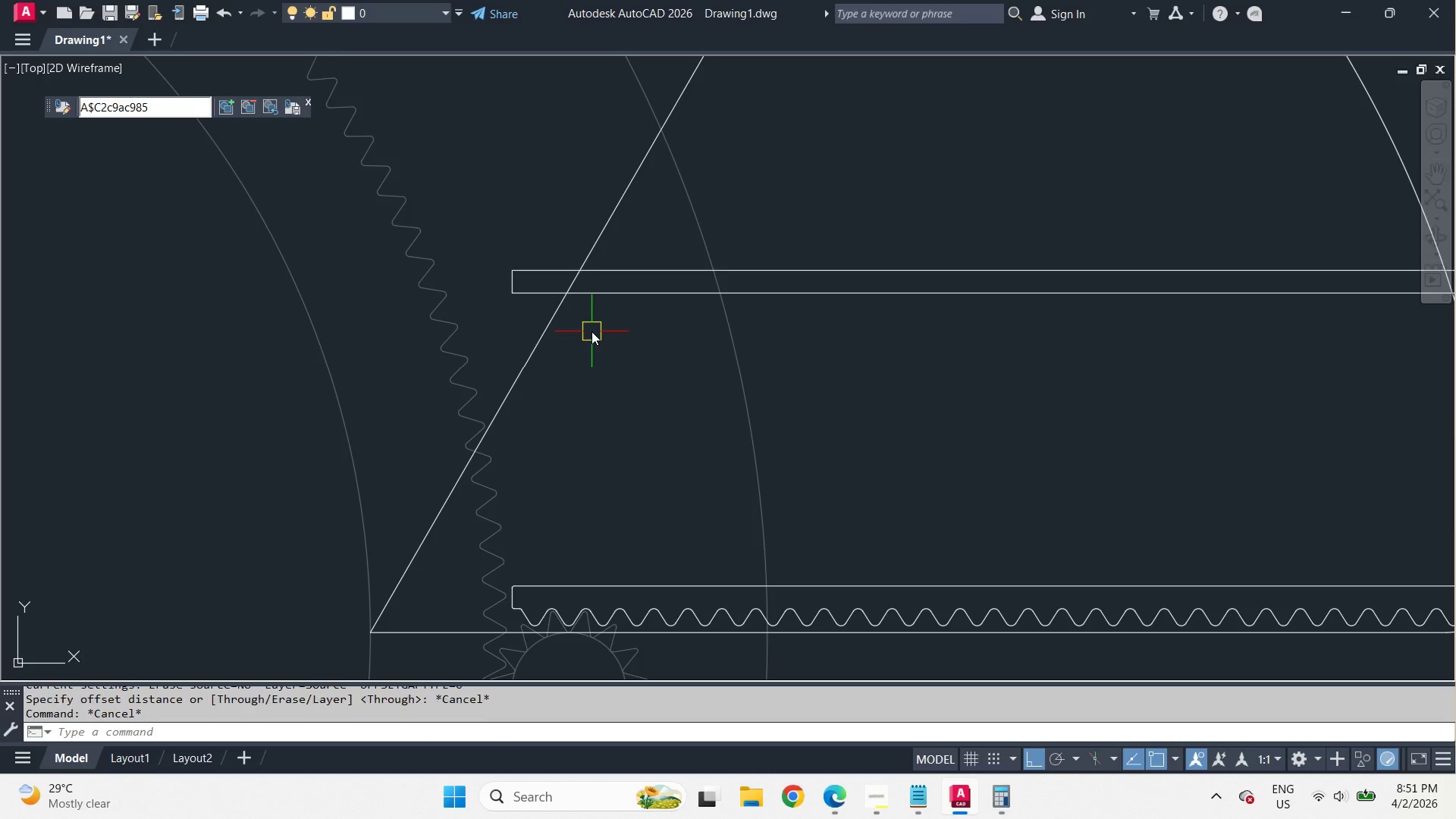 
key(Escape)
 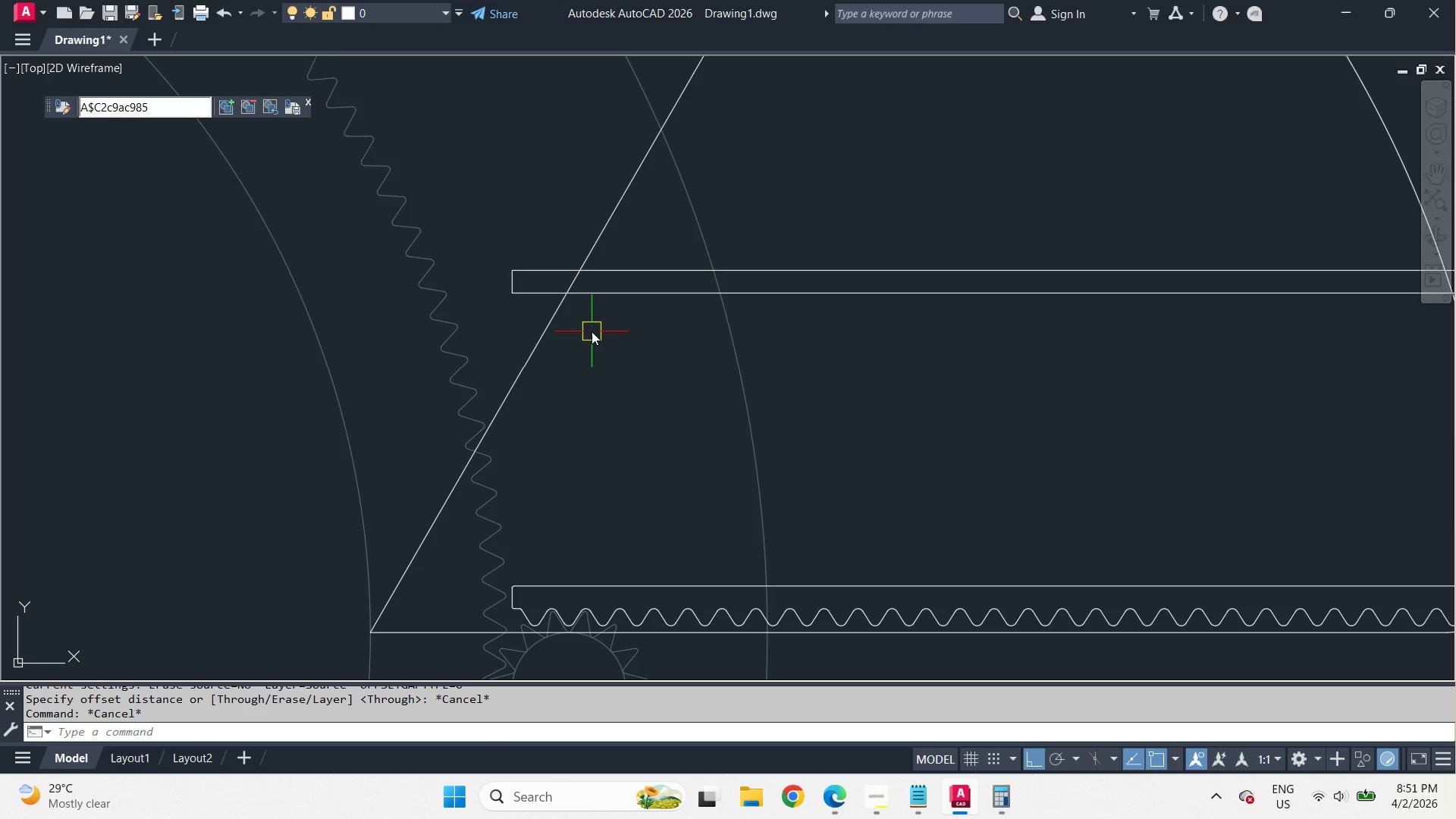 
key(O)
 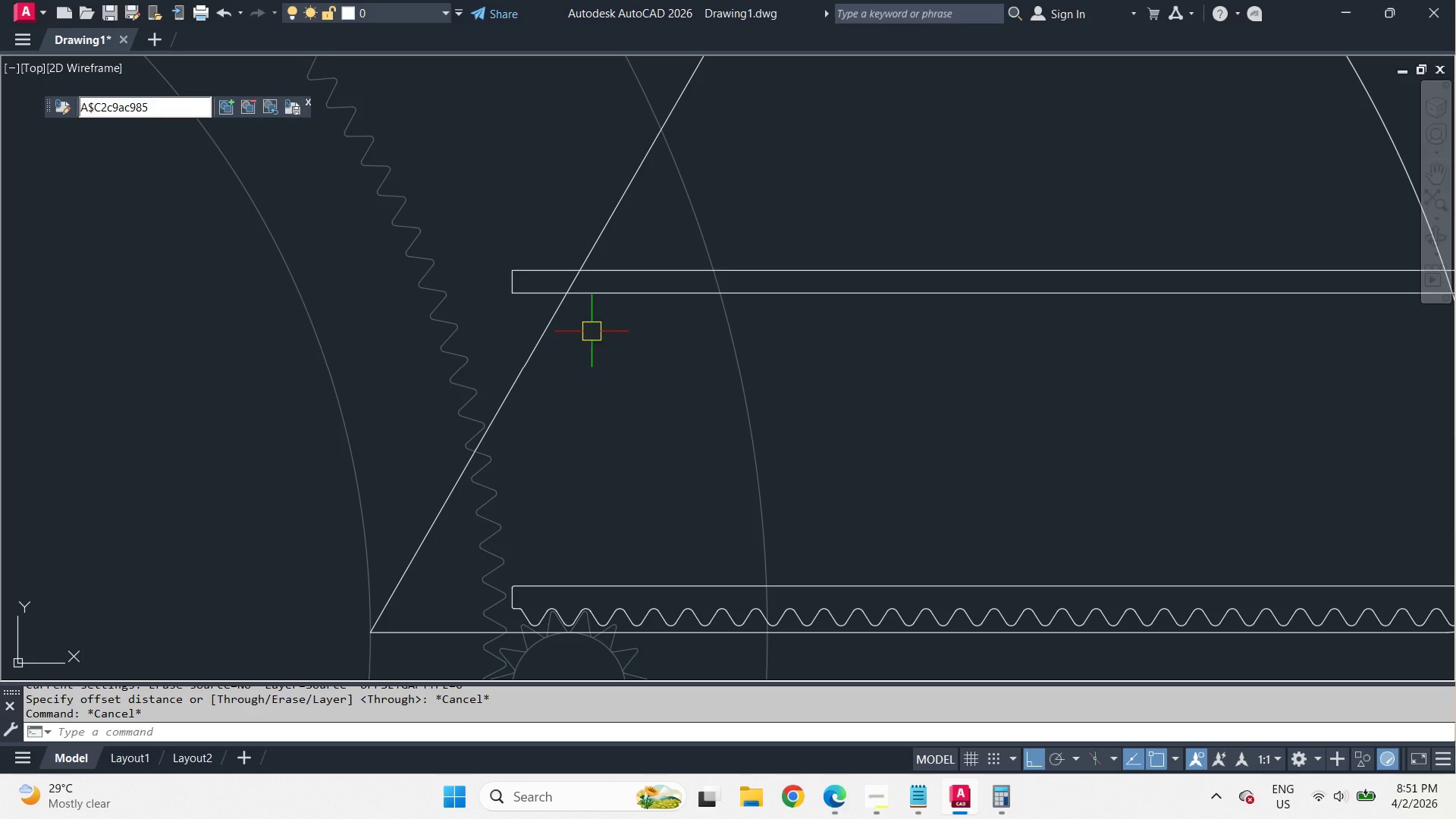 
key(Space)
 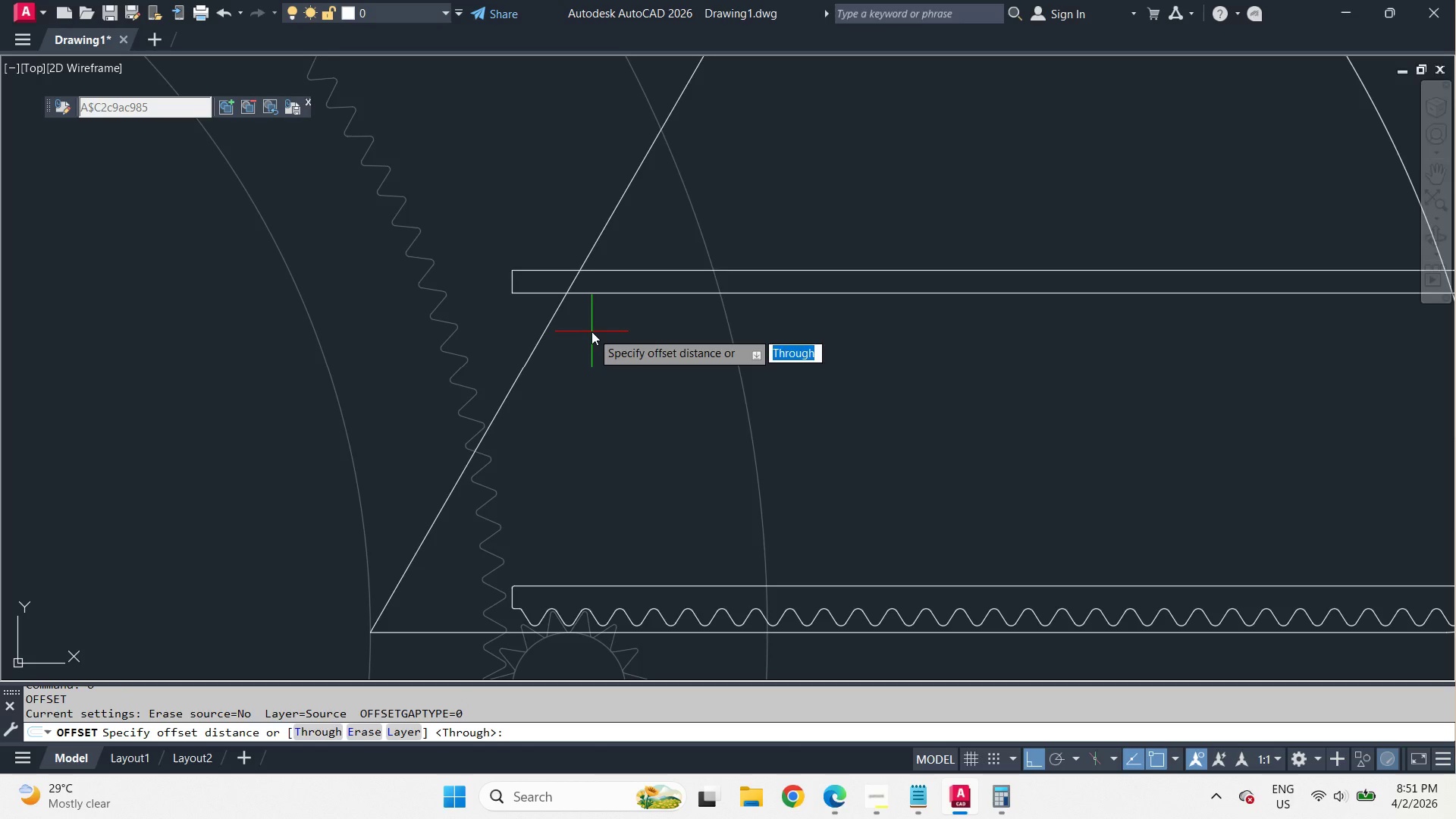 
key(NumpadDecimal)
 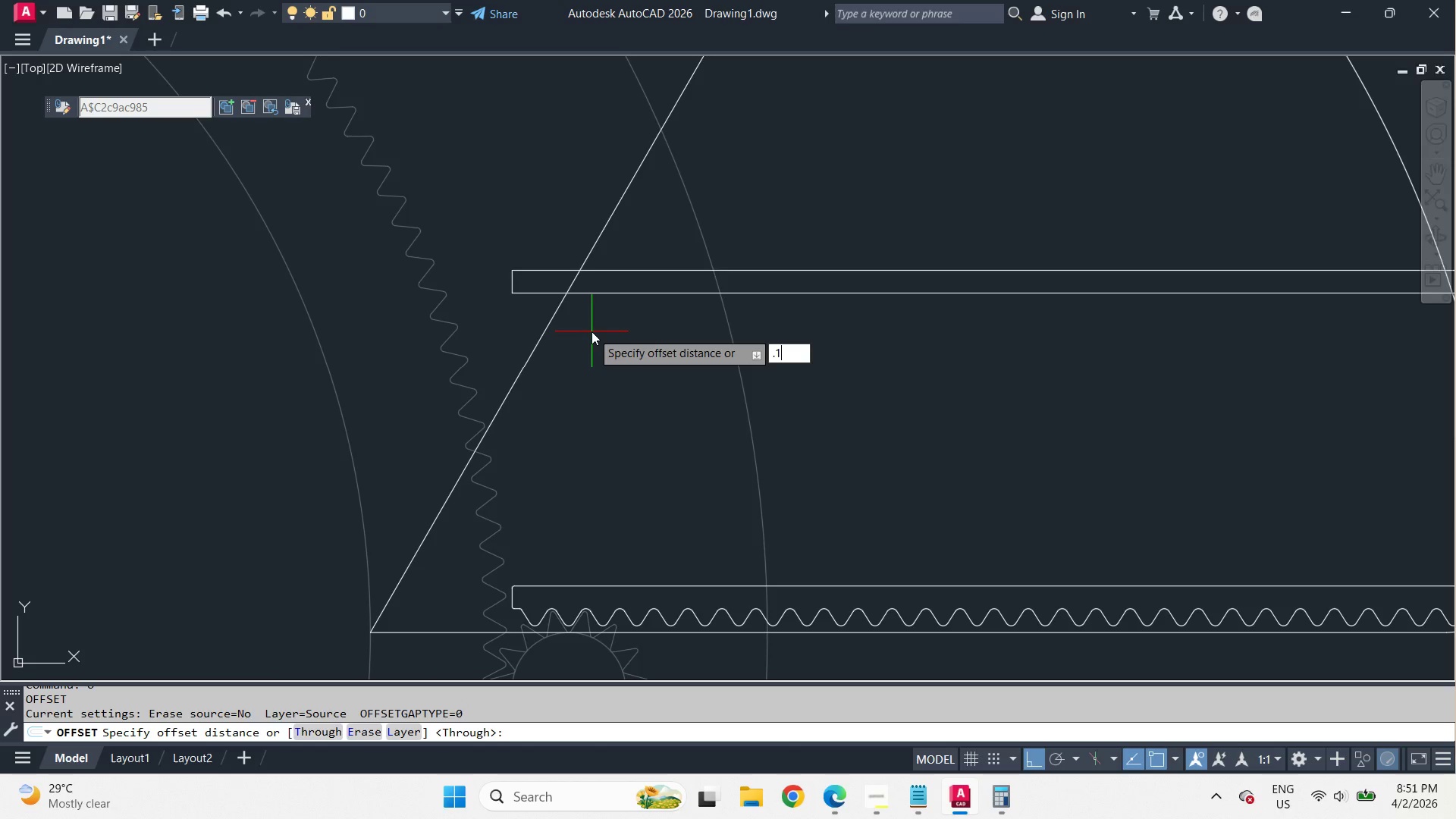 
key(Numpad1)
 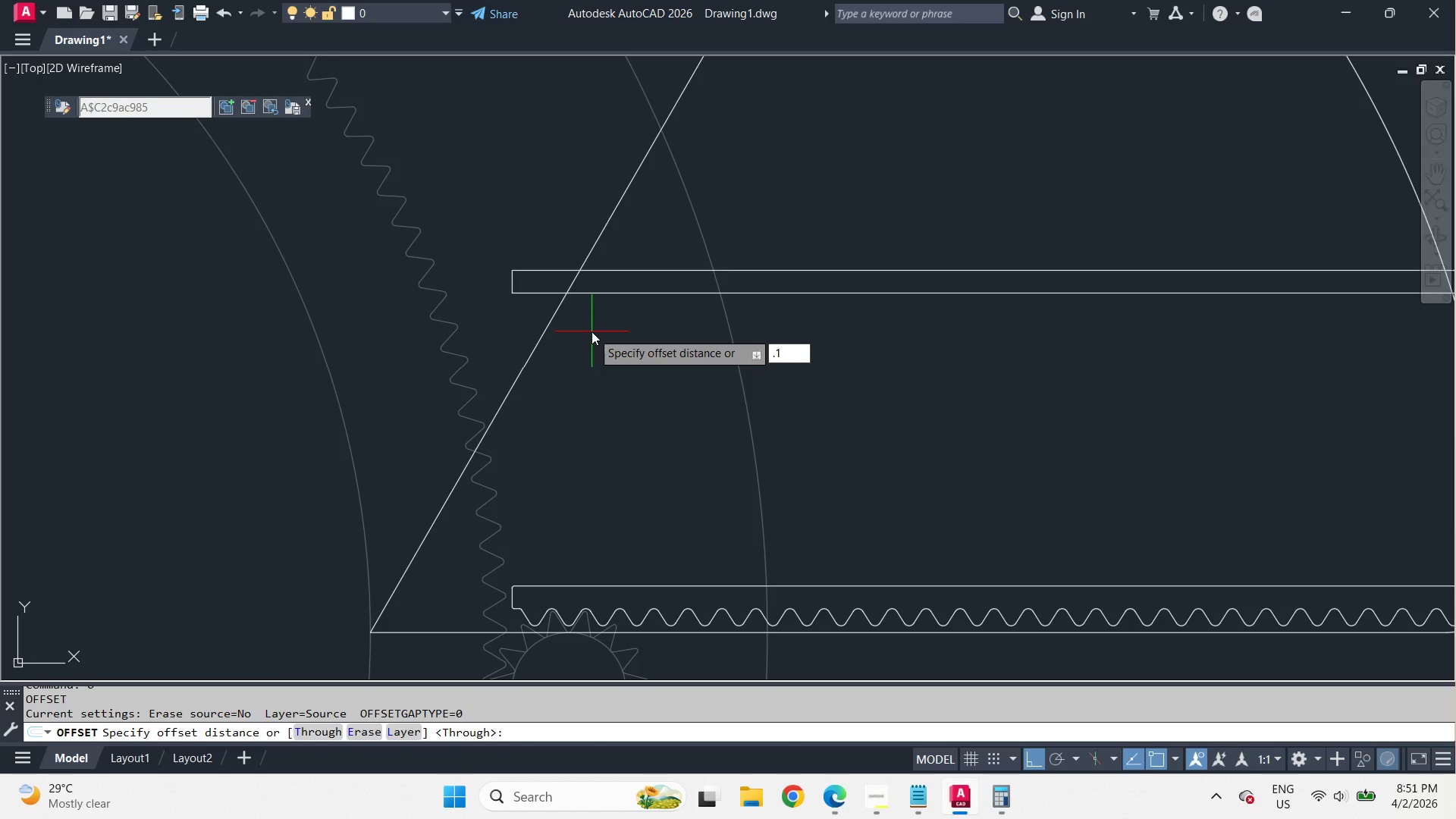 
key(NumpadEnter)
 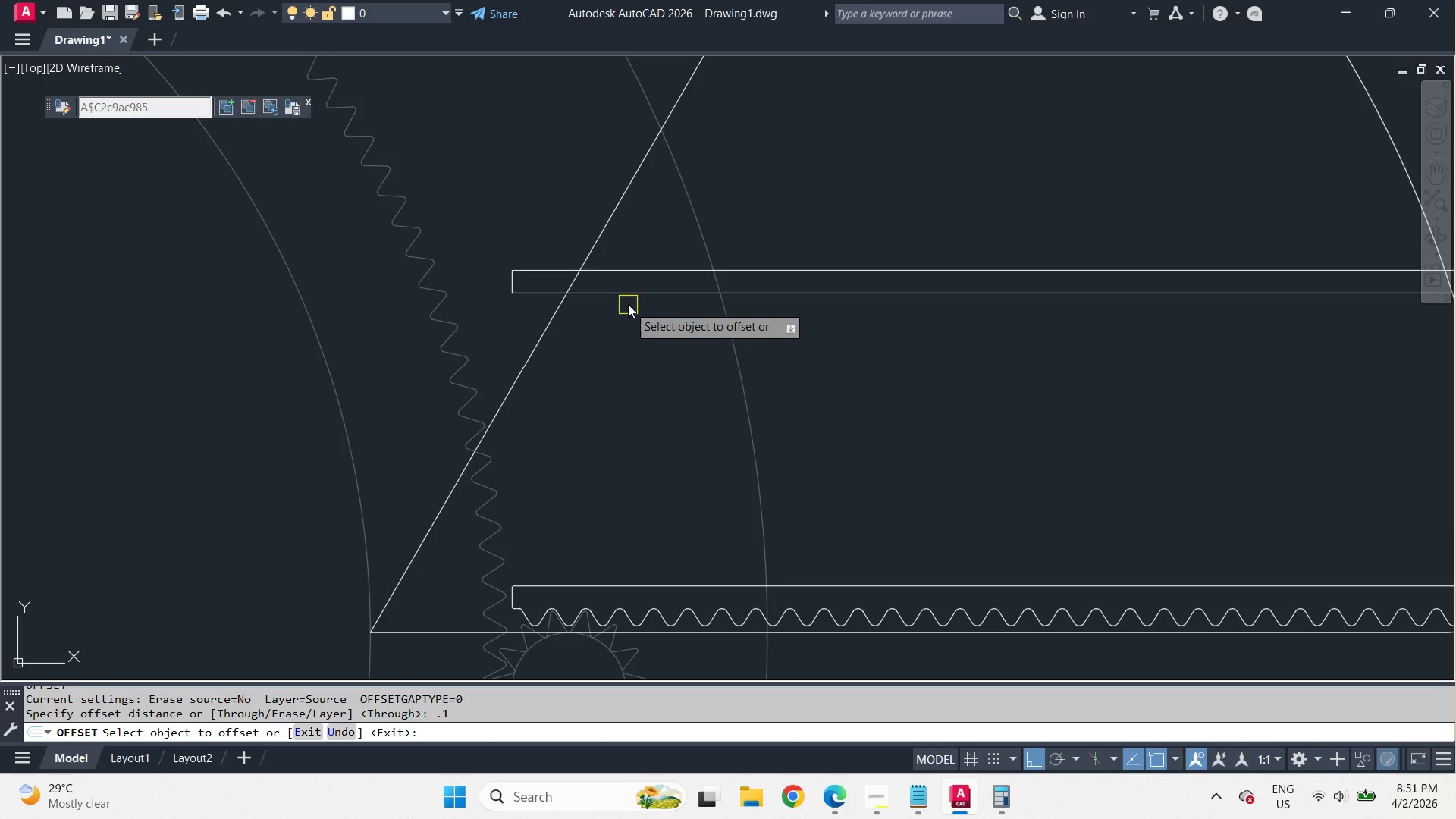 
left_click([625, 294])
 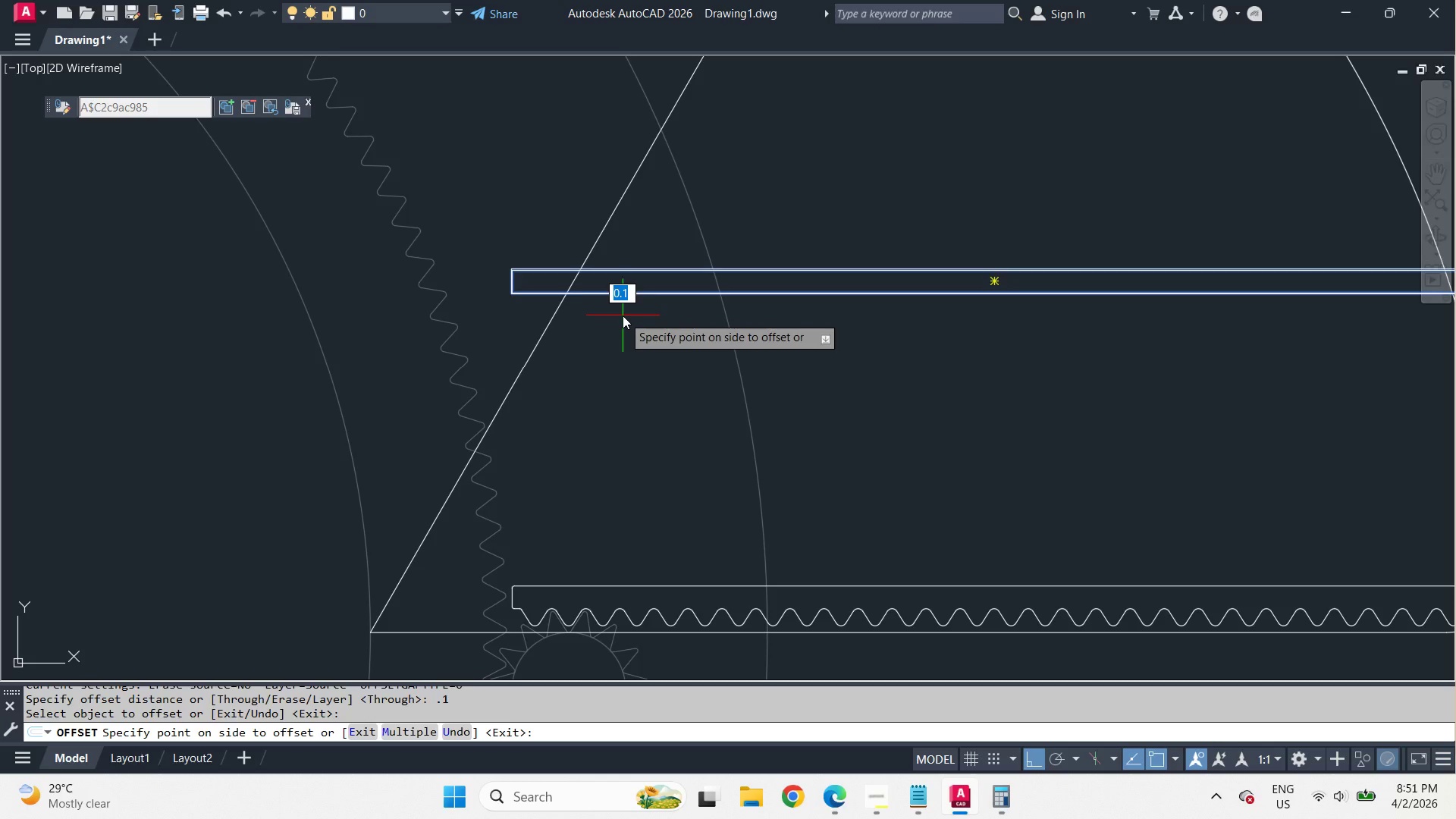 
left_click_drag(start_coordinate=[623, 315], to_coordinate=[623, 321])
 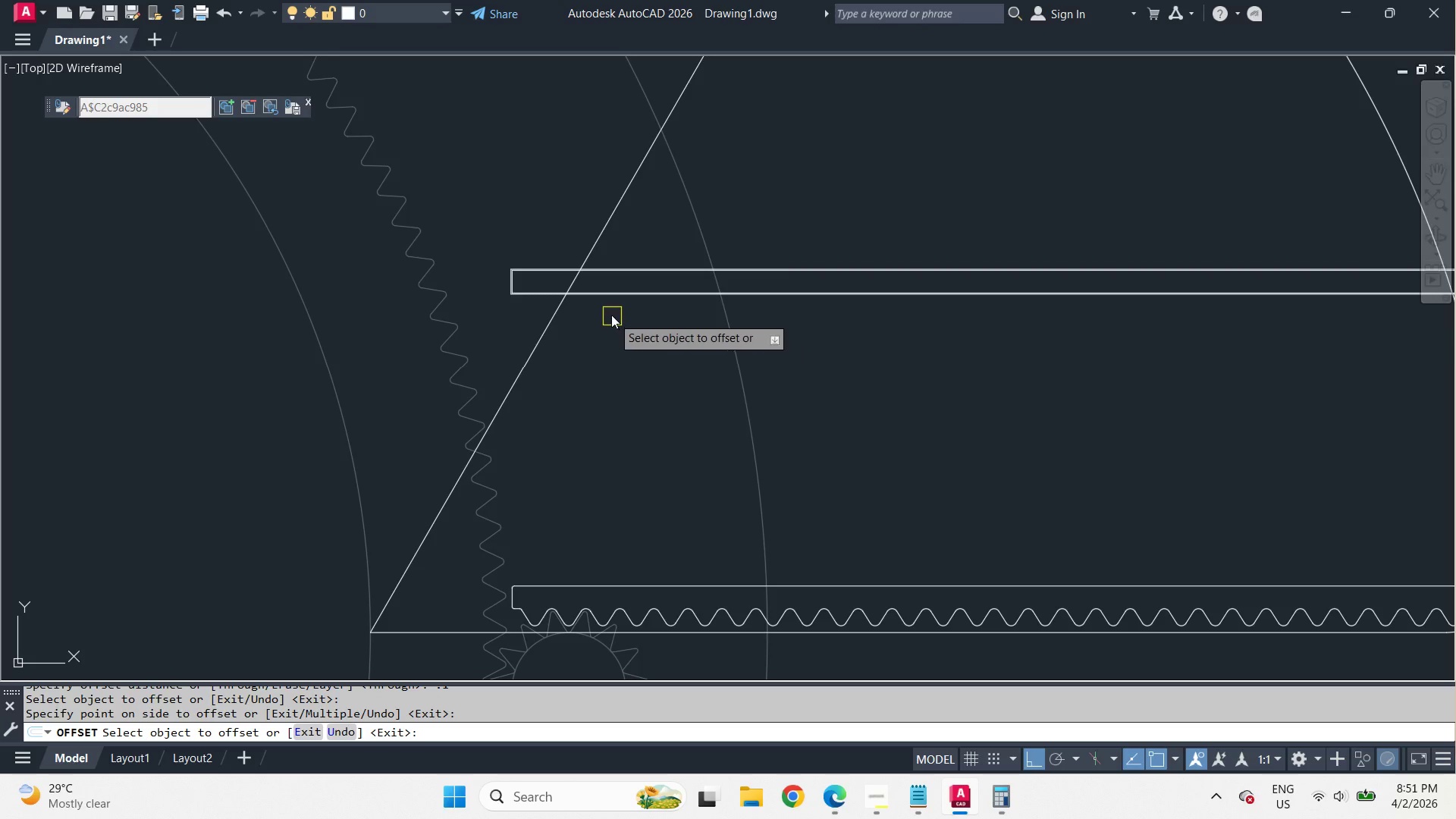 
key(Space)
 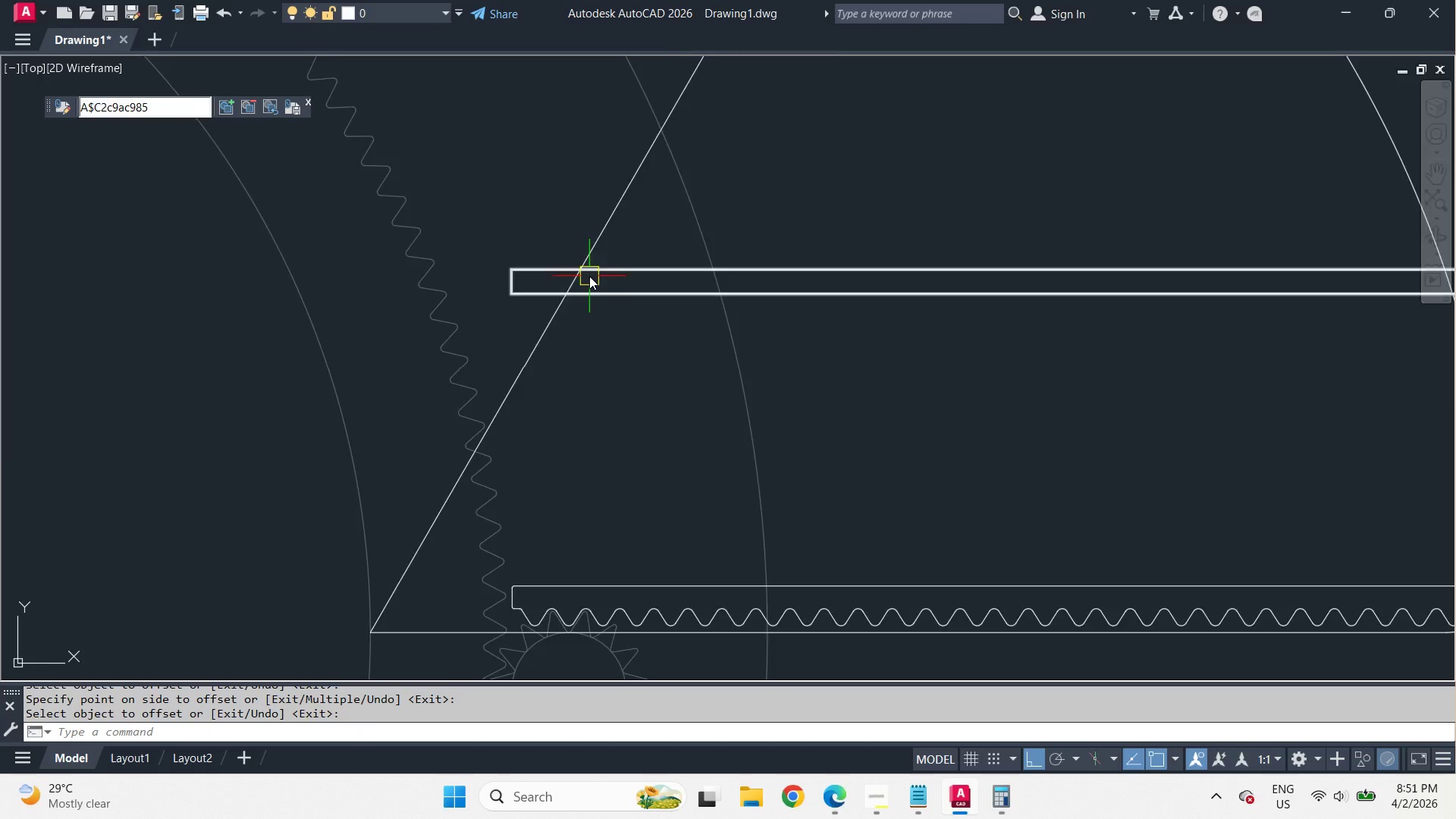 
scroll: coordinate [589, 279], scroll_direction: up, amount: 4.0
 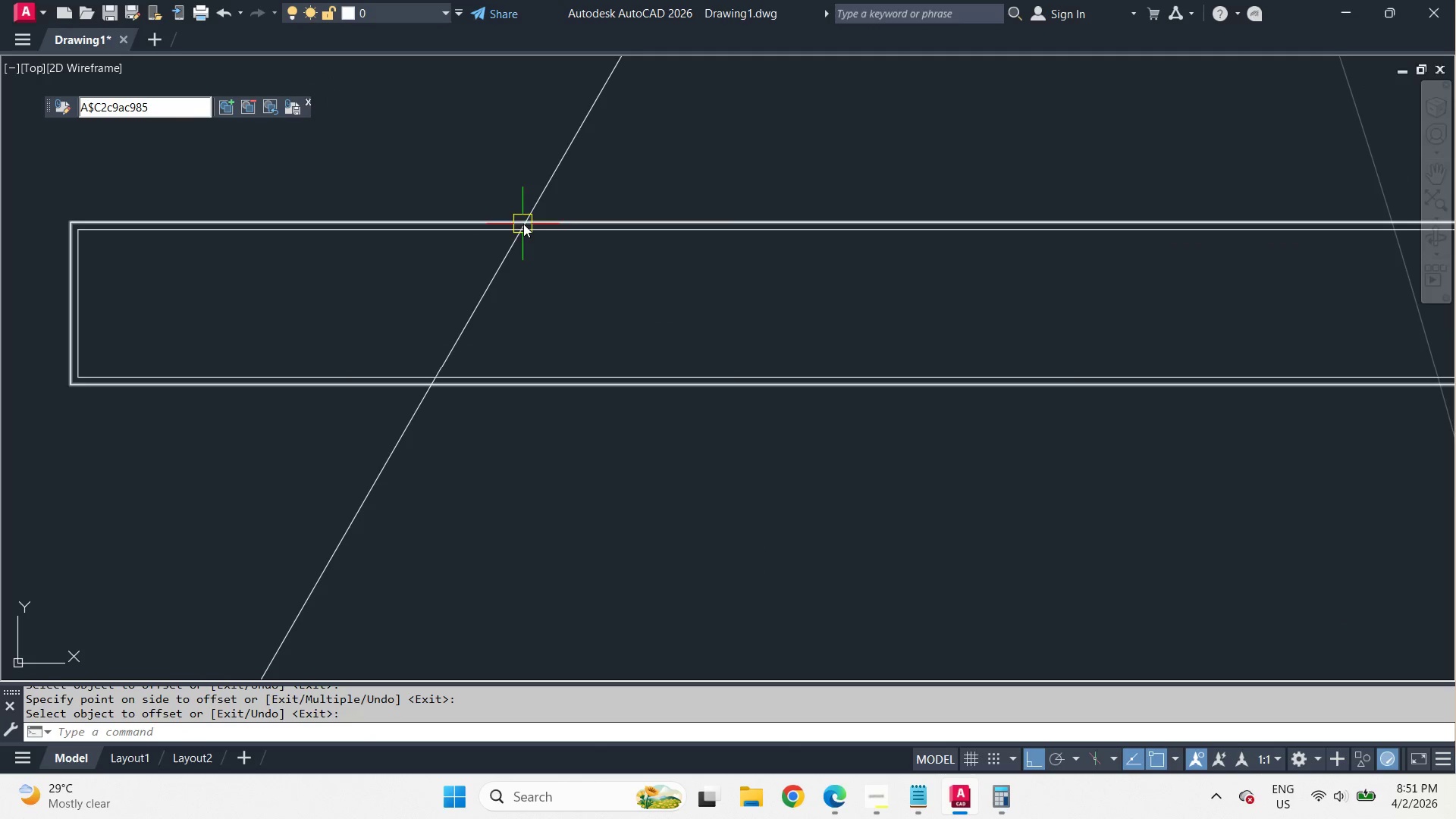 
left_click([544, 236])
 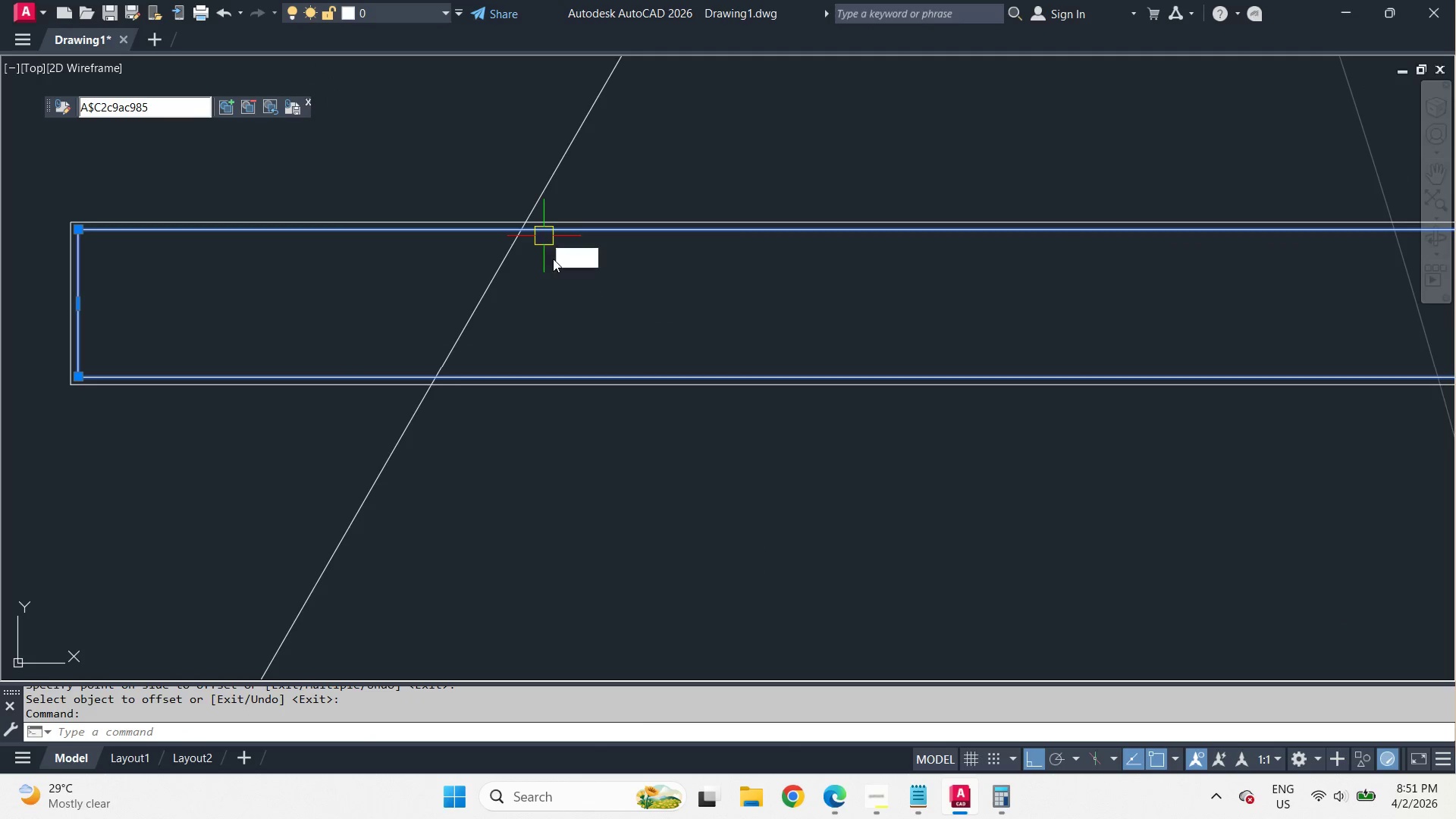 
key(E)
 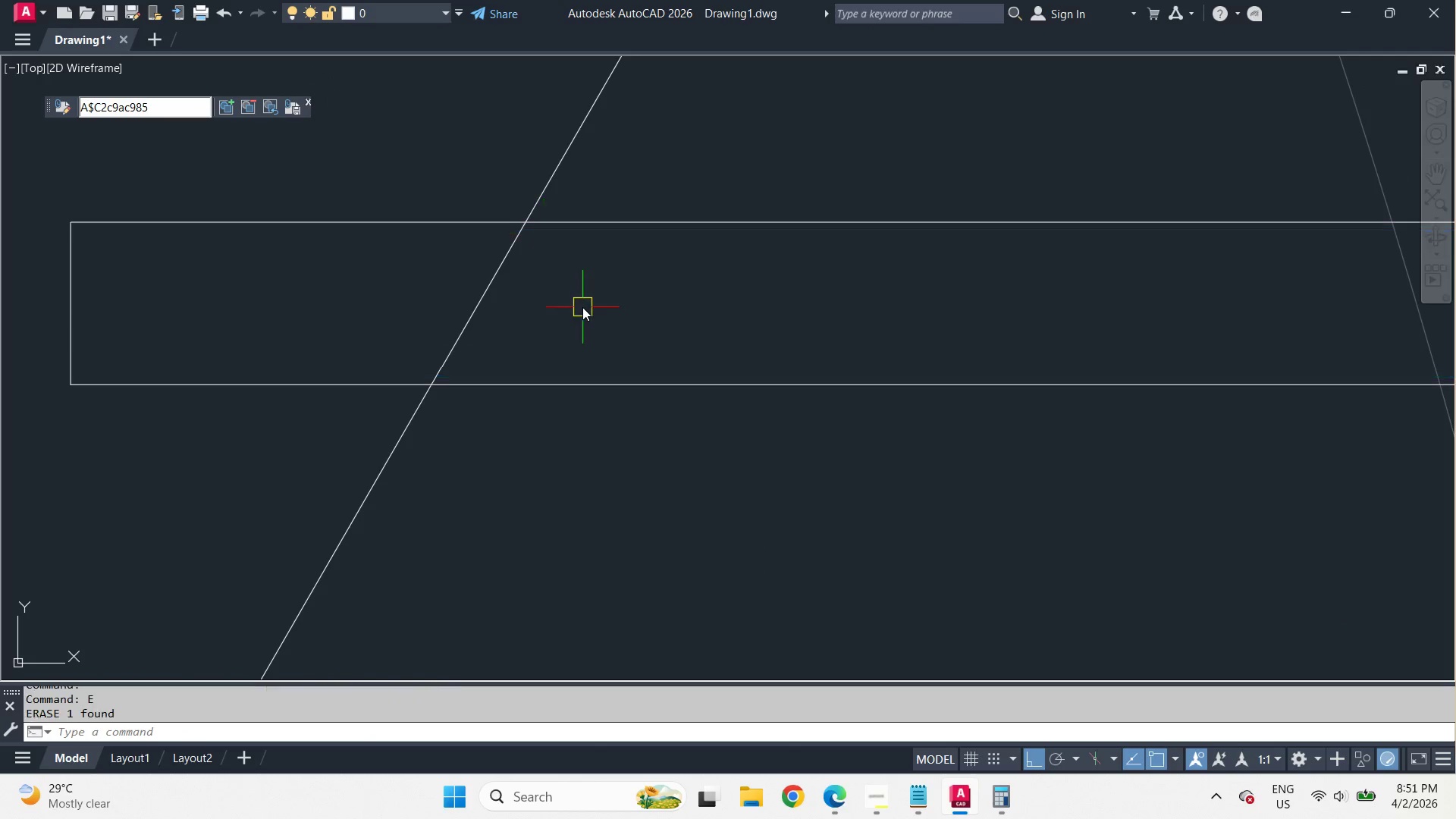 
key(Space)
 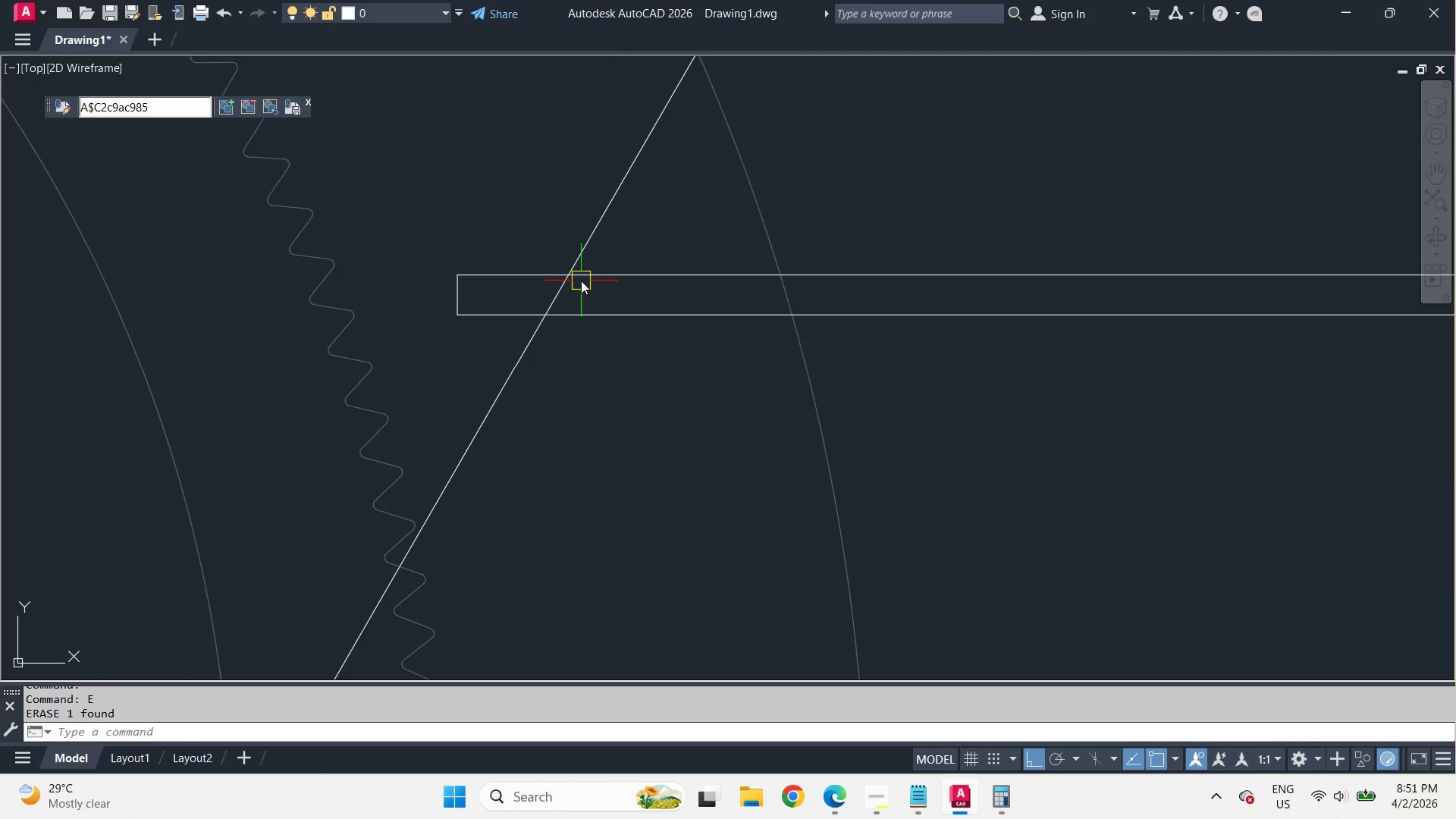 
scroll: coordinate [652, 367], scroll_direction: down, amount: 6.0
 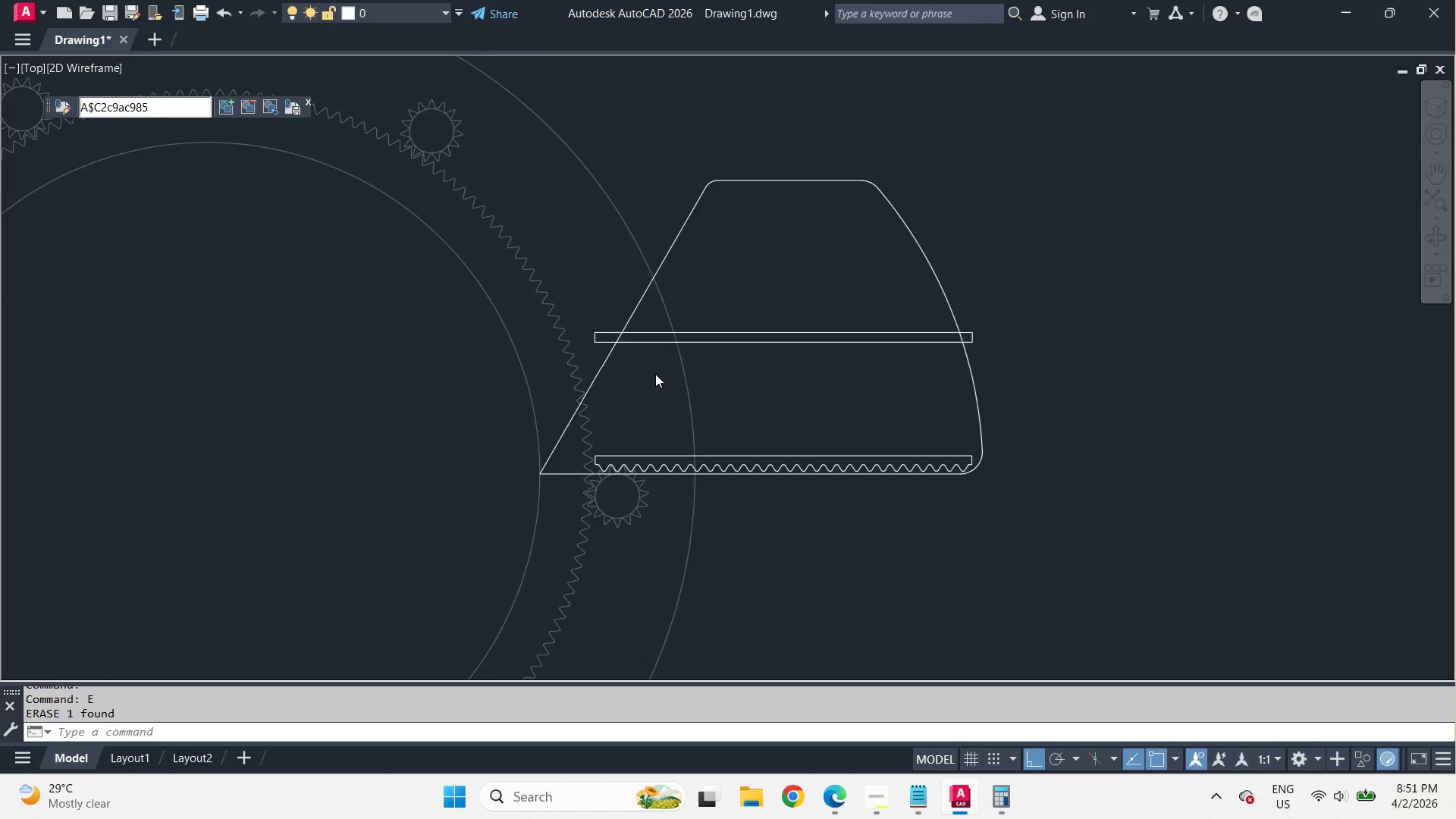 
scroll: coordinate [655, 374], scroll_direction: up, amount: 1.0
 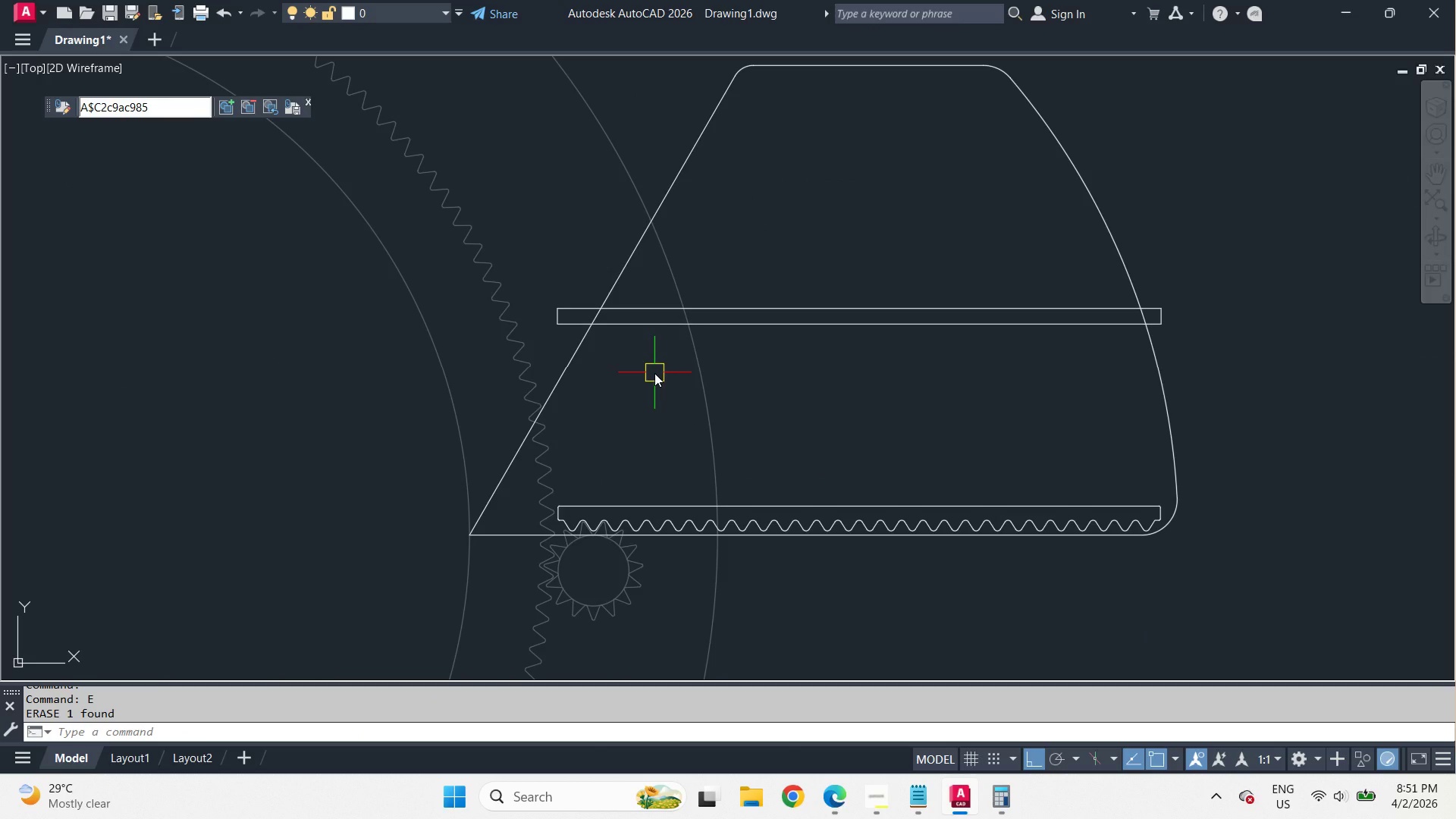 
scroll: coordinate [654, 373], scroll_direction: down, amount: 2.0
 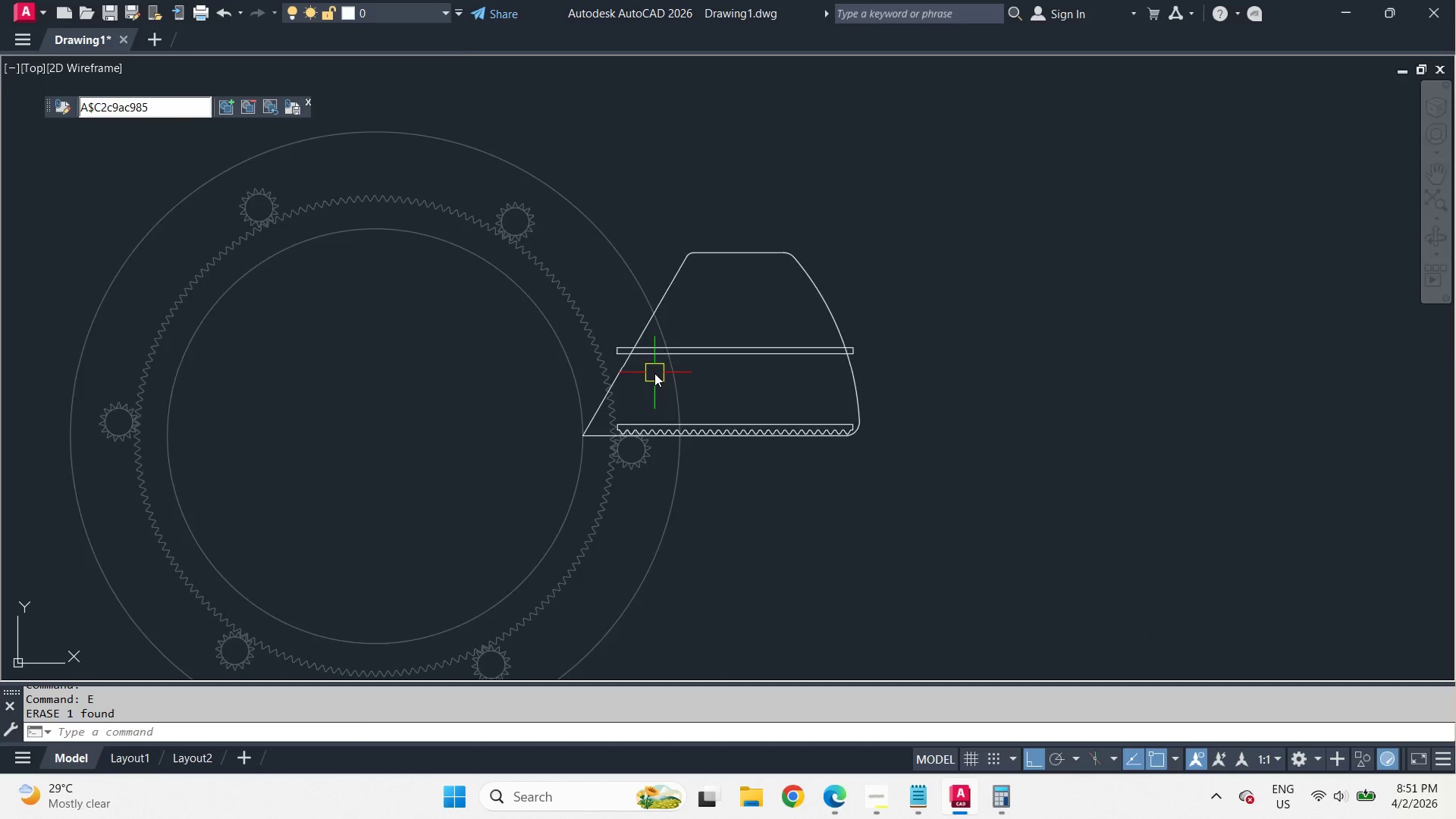 
scroll: coordinate [654, 373], scroll_direction: up, amount: 2.0
 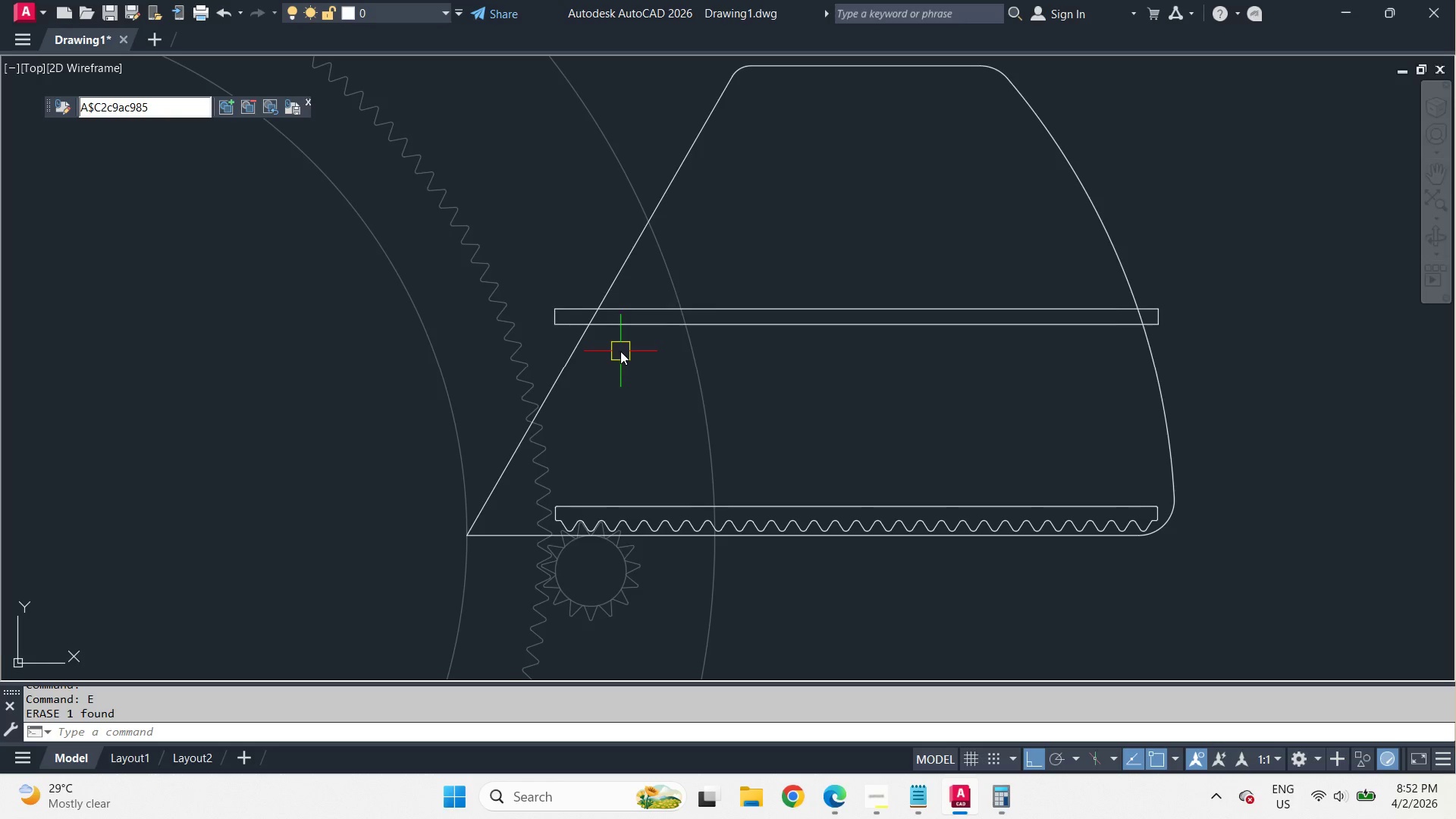 
hold_key(key=ControlLeft, duration=1.47)
 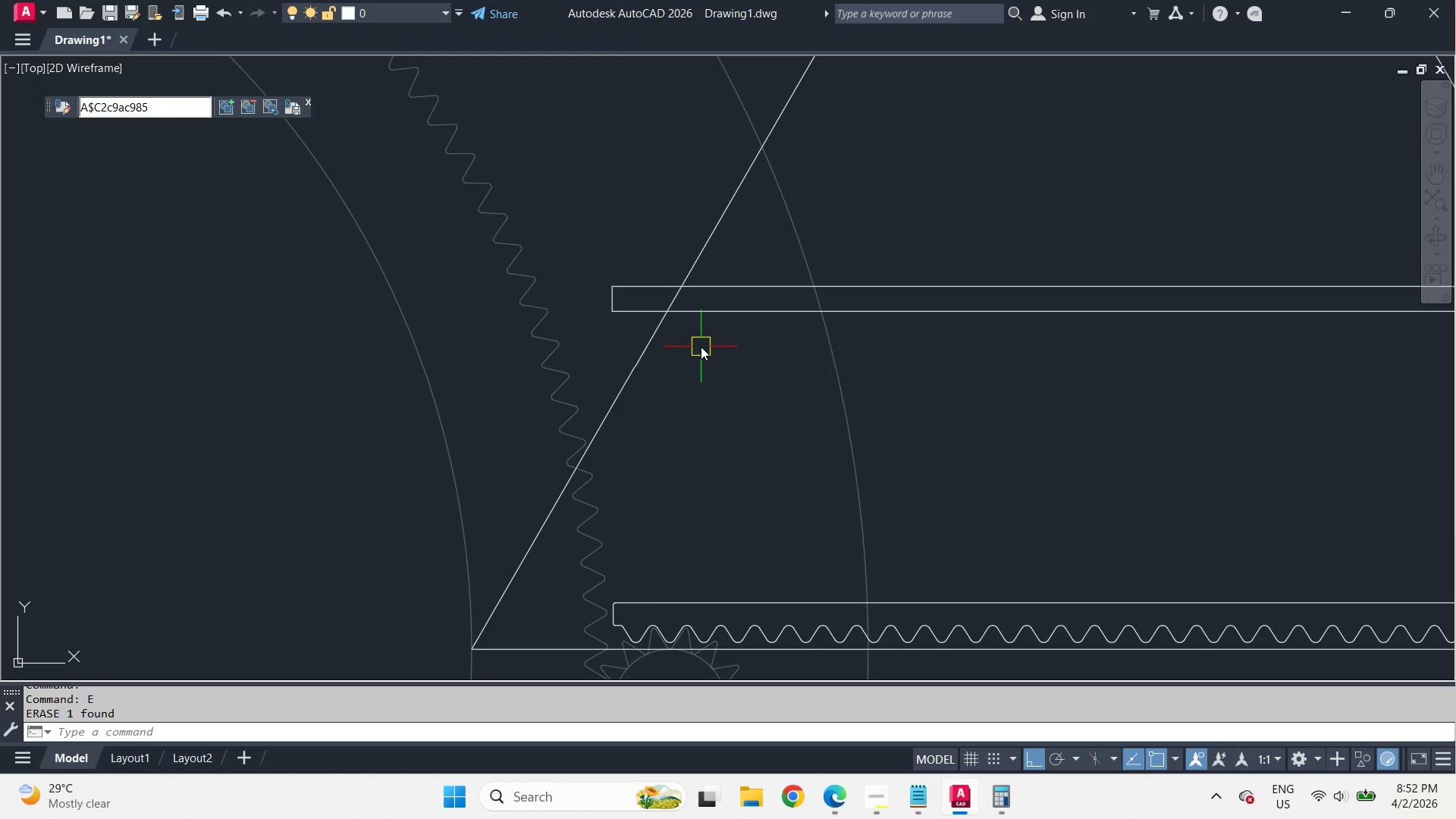 
scroll: coordinate [701, 348], scroll_direction: up, amount: 1.0
 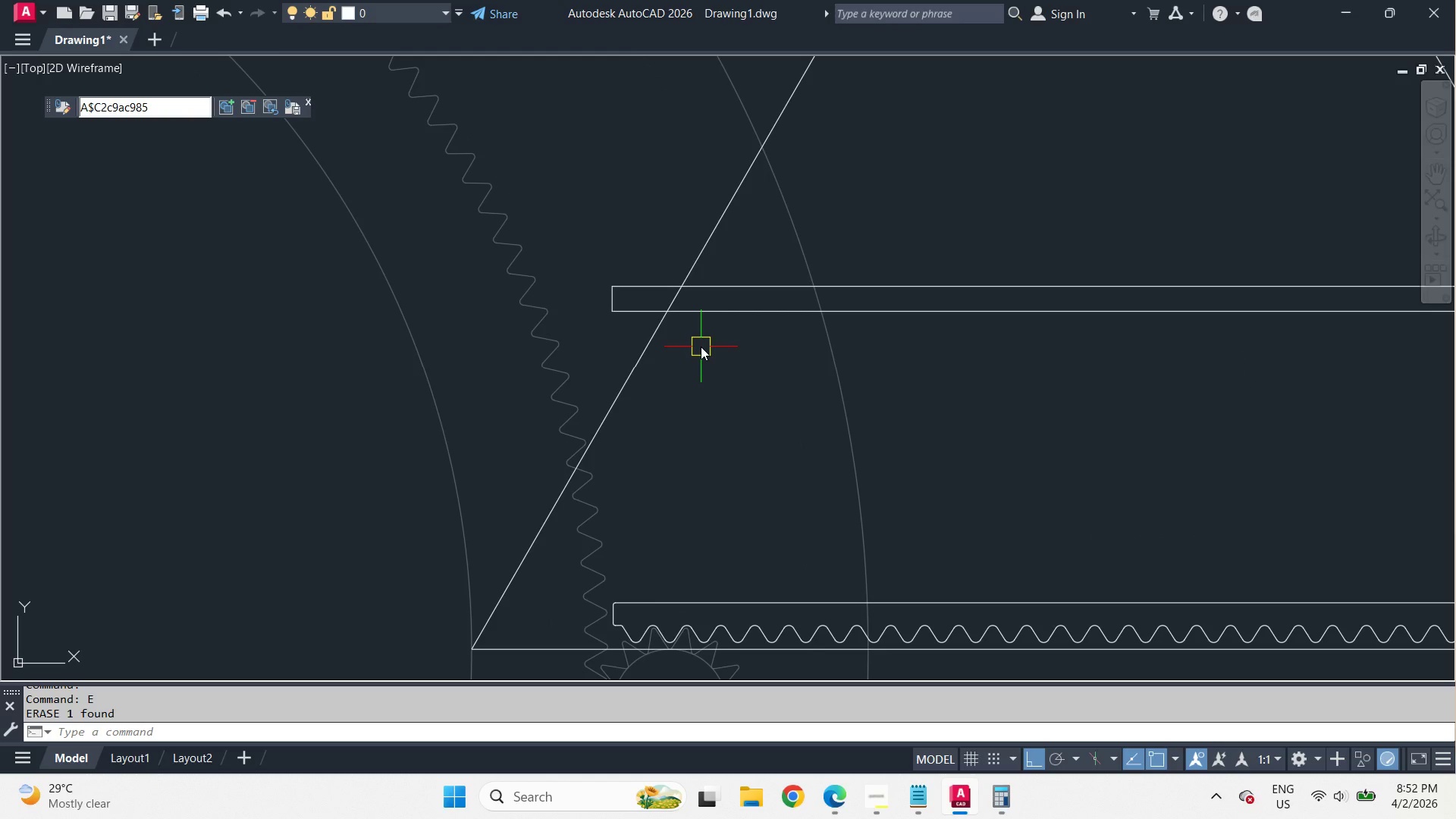 
key(O)
 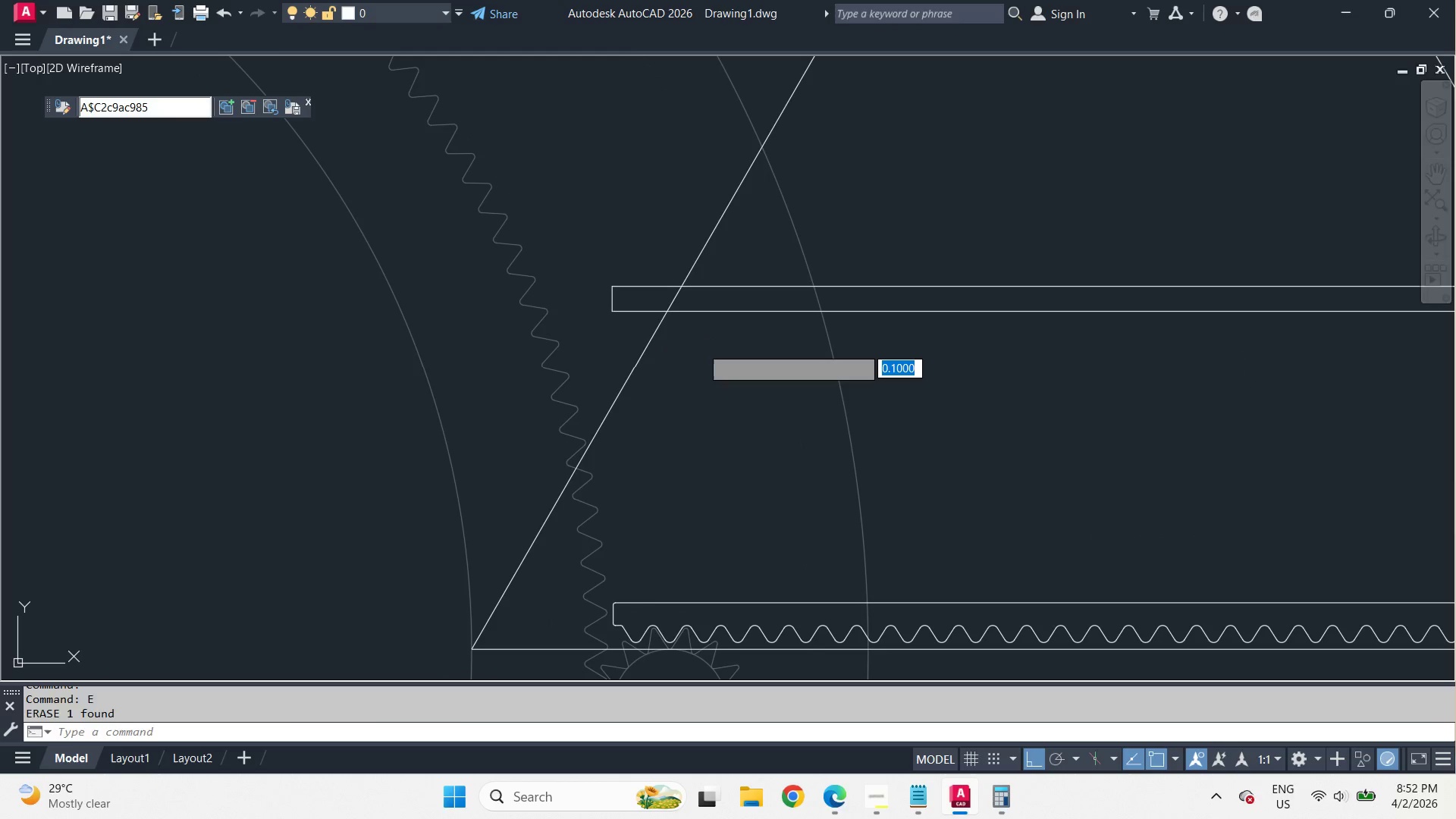 
key(Space)
 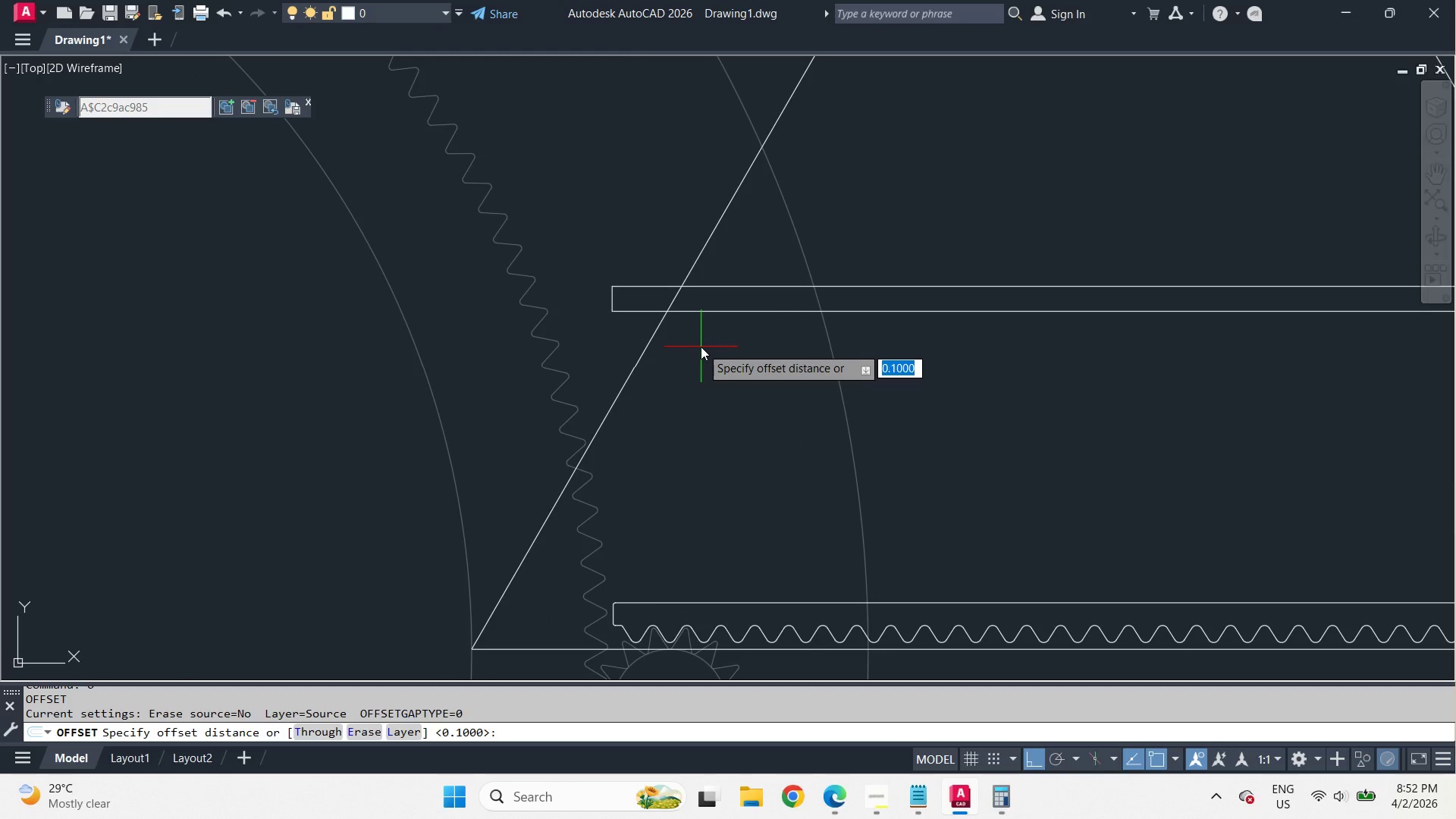 
key(Space)
 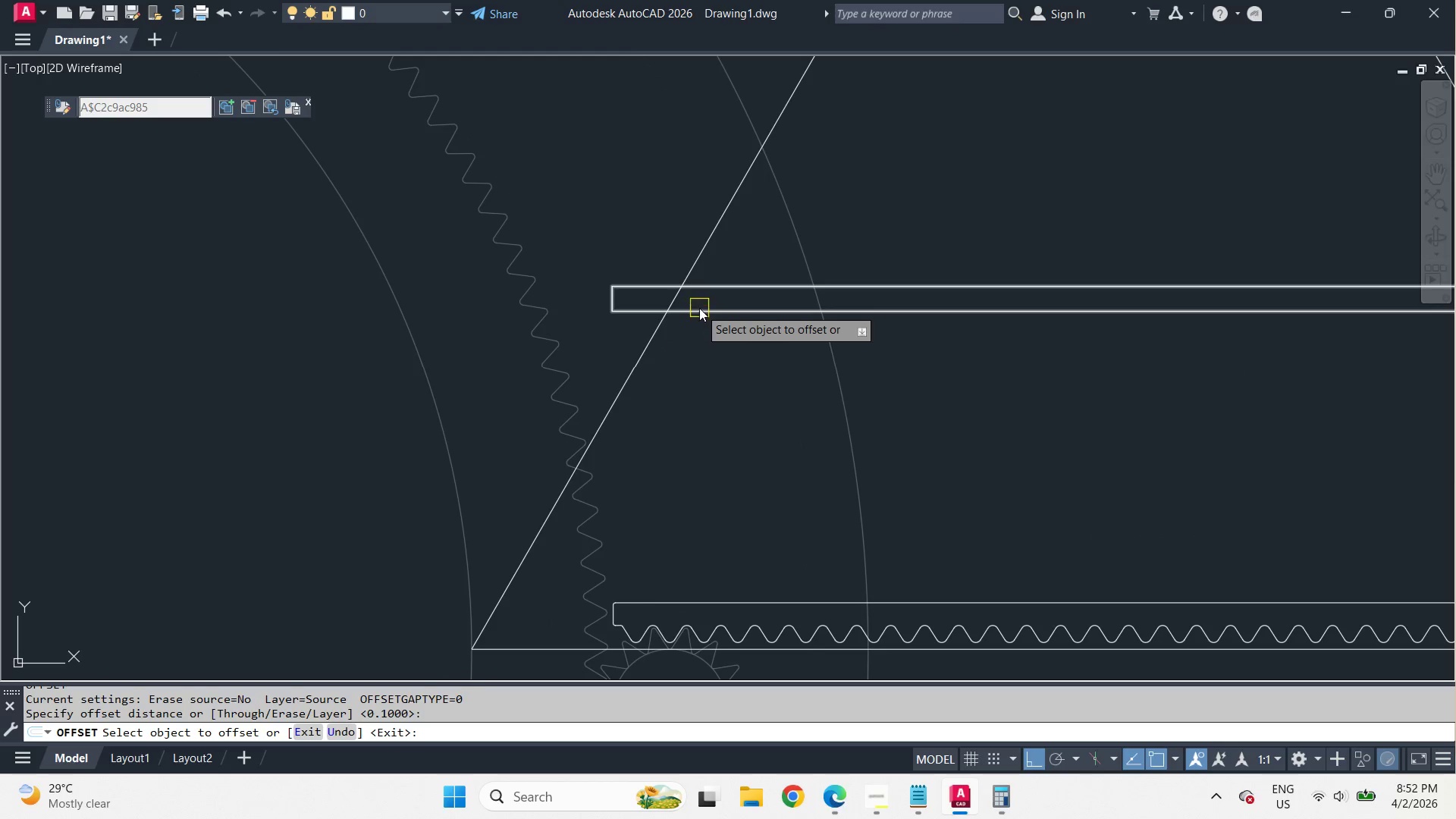 
left_click([699, 307])
 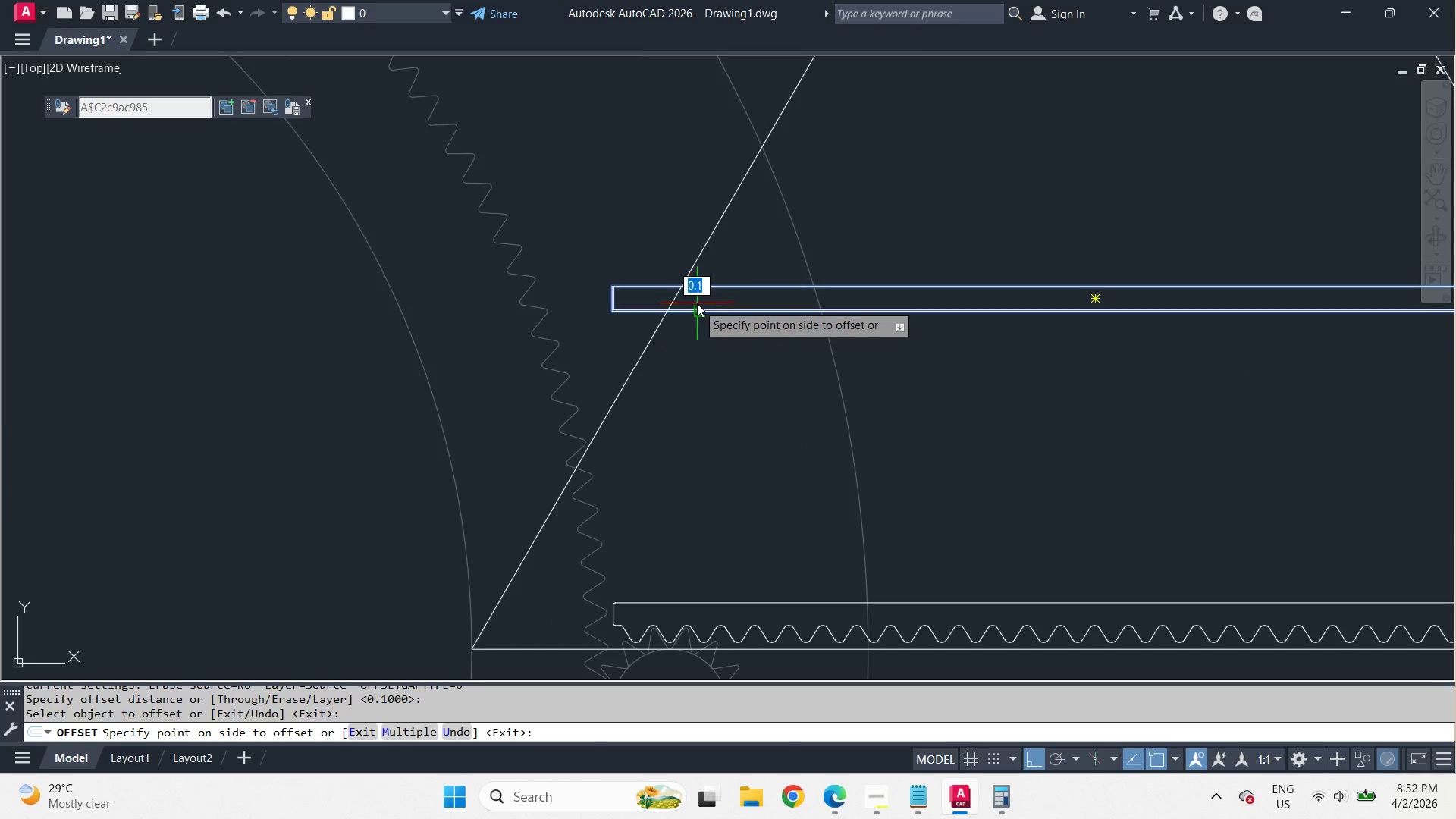 
left_click([695, 284])
 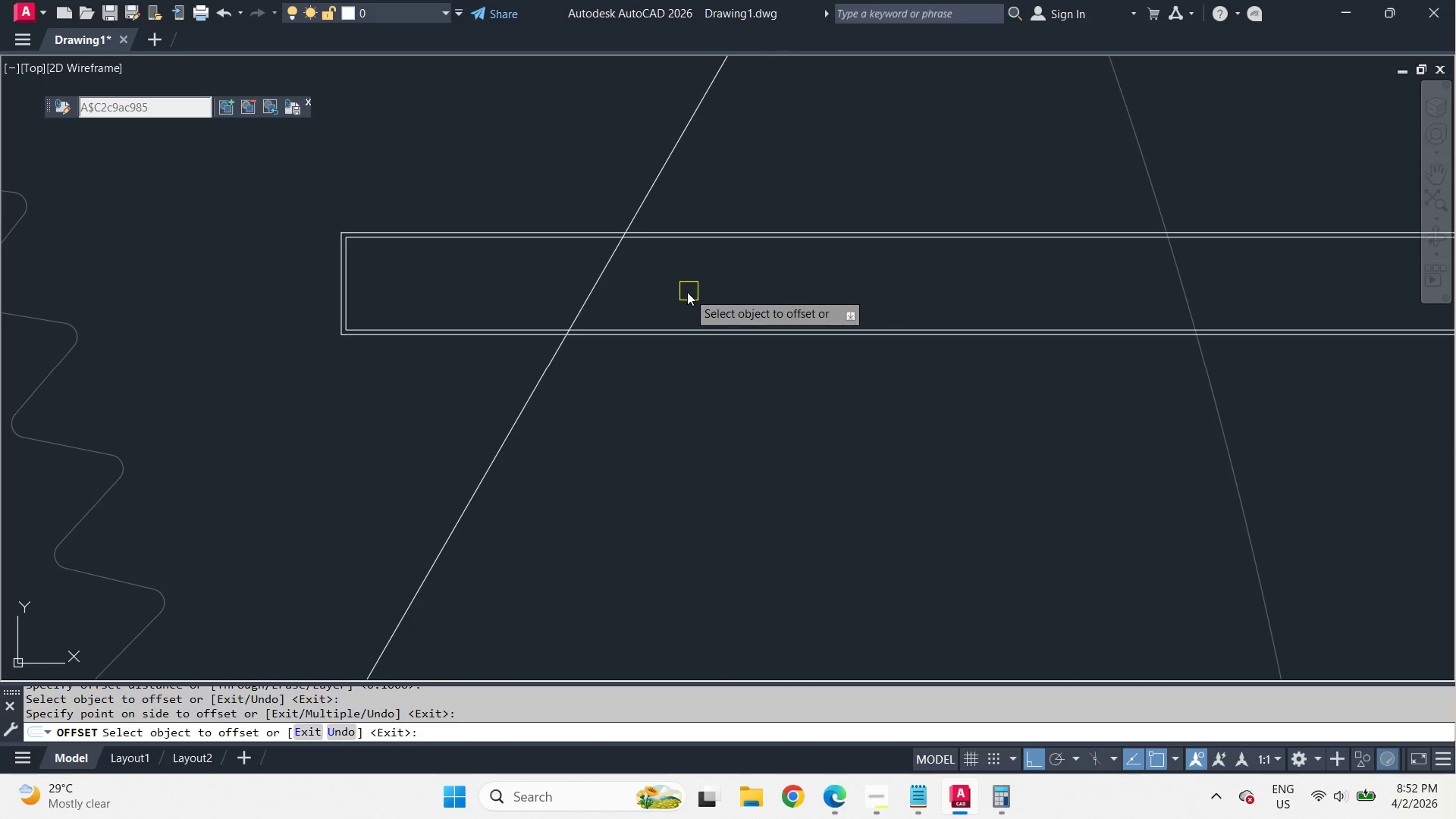 
key(Space)
 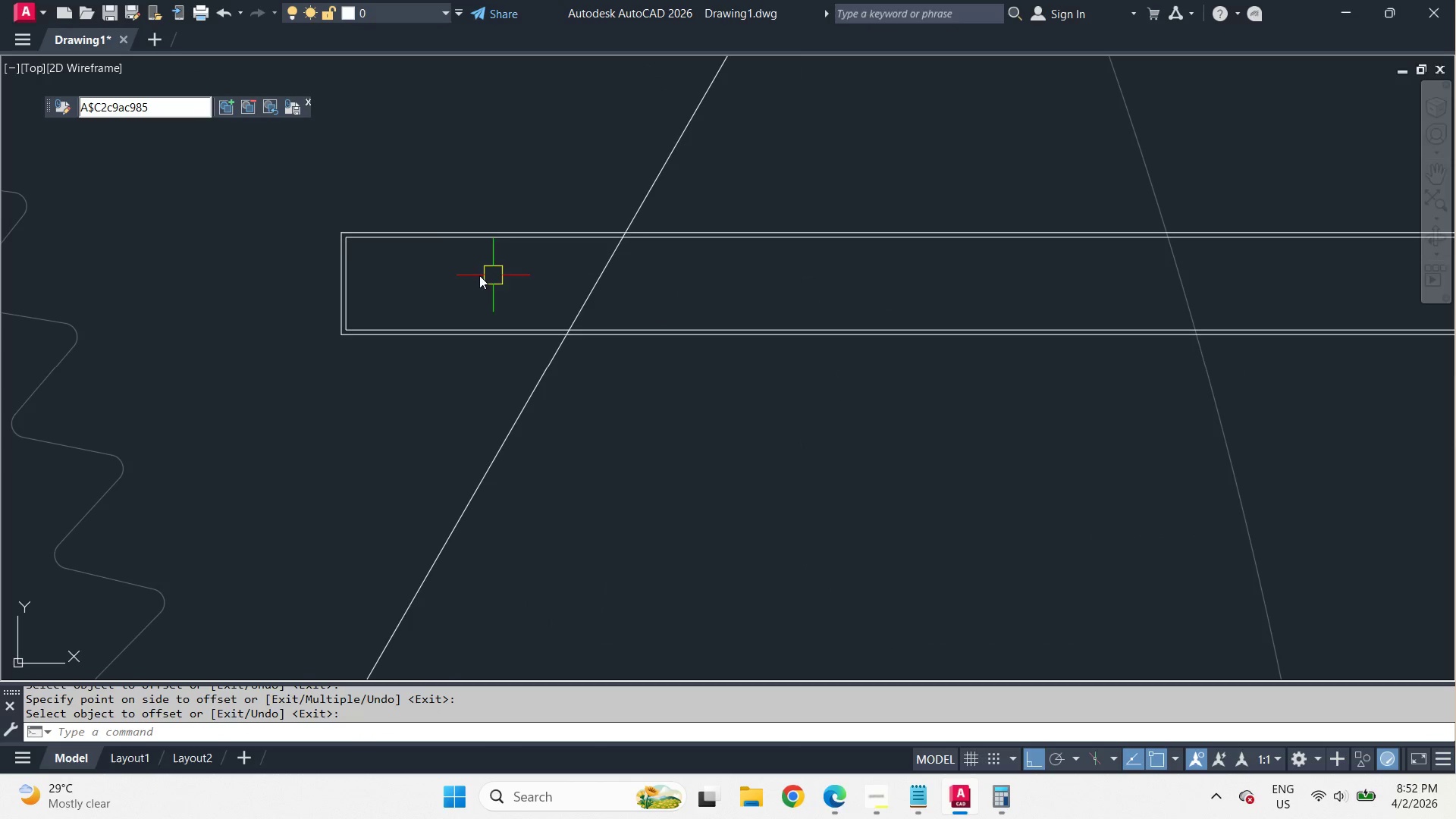 
key(C)
 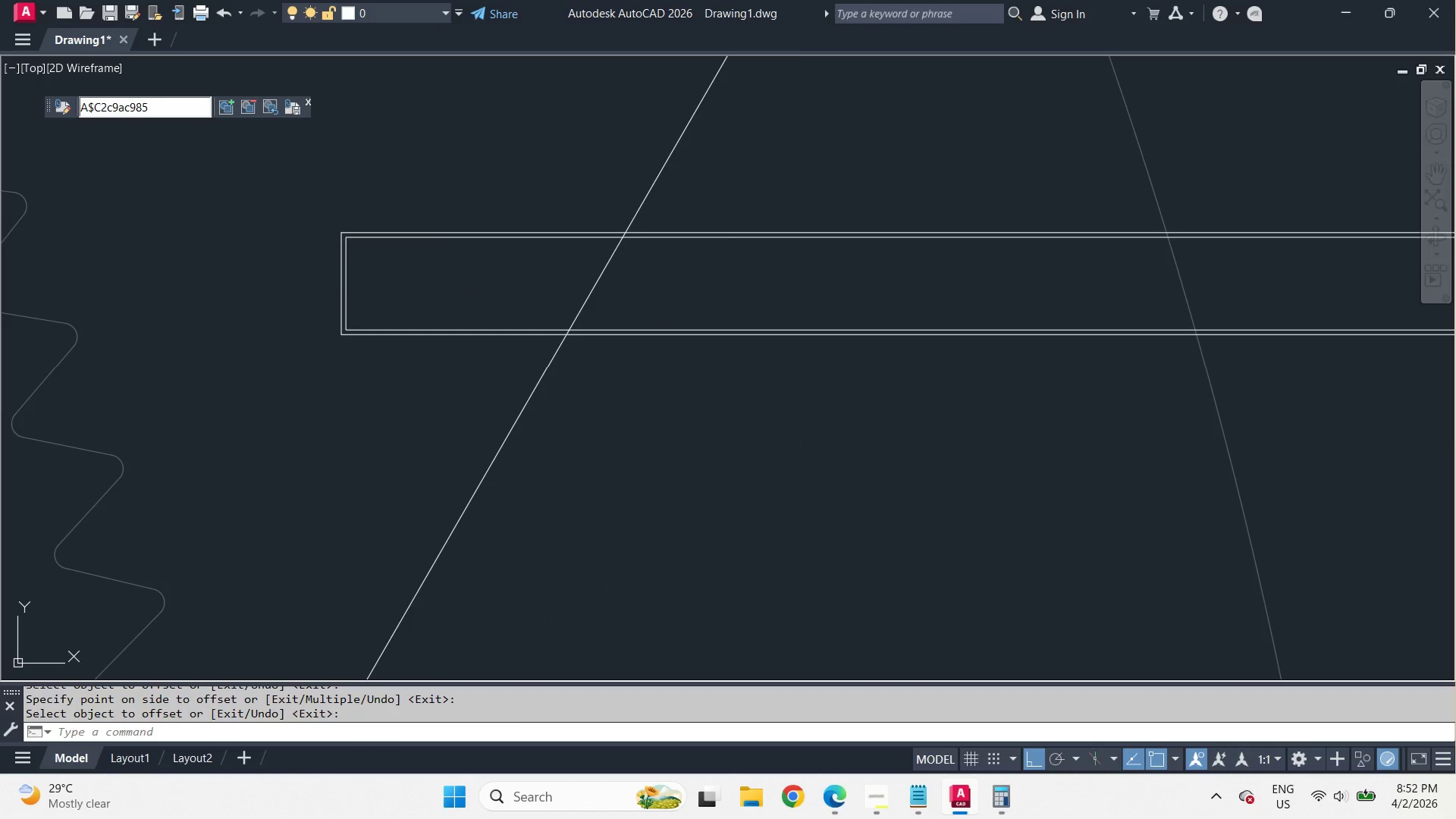 
key(Space)
 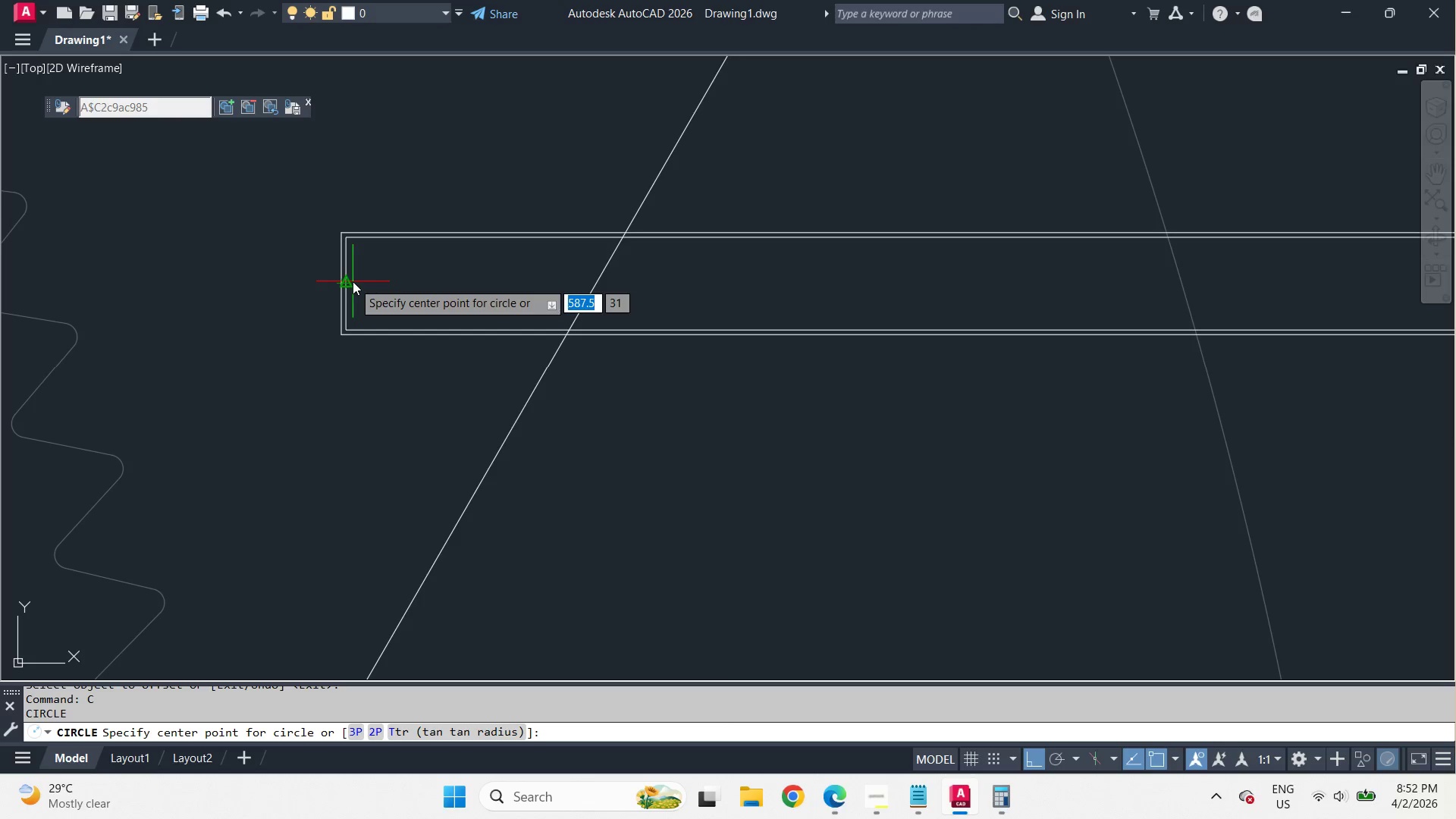 
scroll: coordinate [697, 303], scroll_direction: up, amount: 3.0
 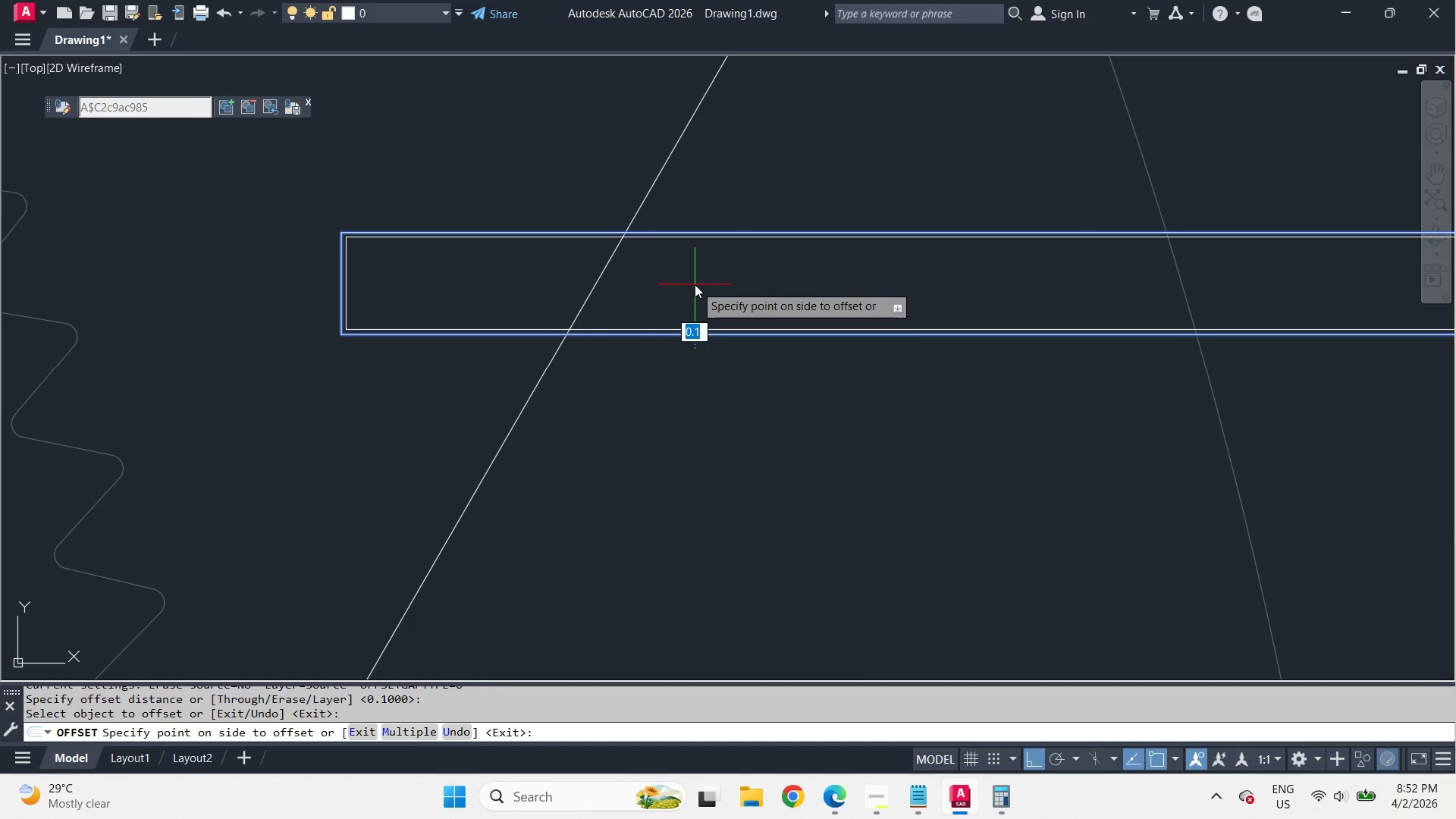 
left_click([351, 281])
 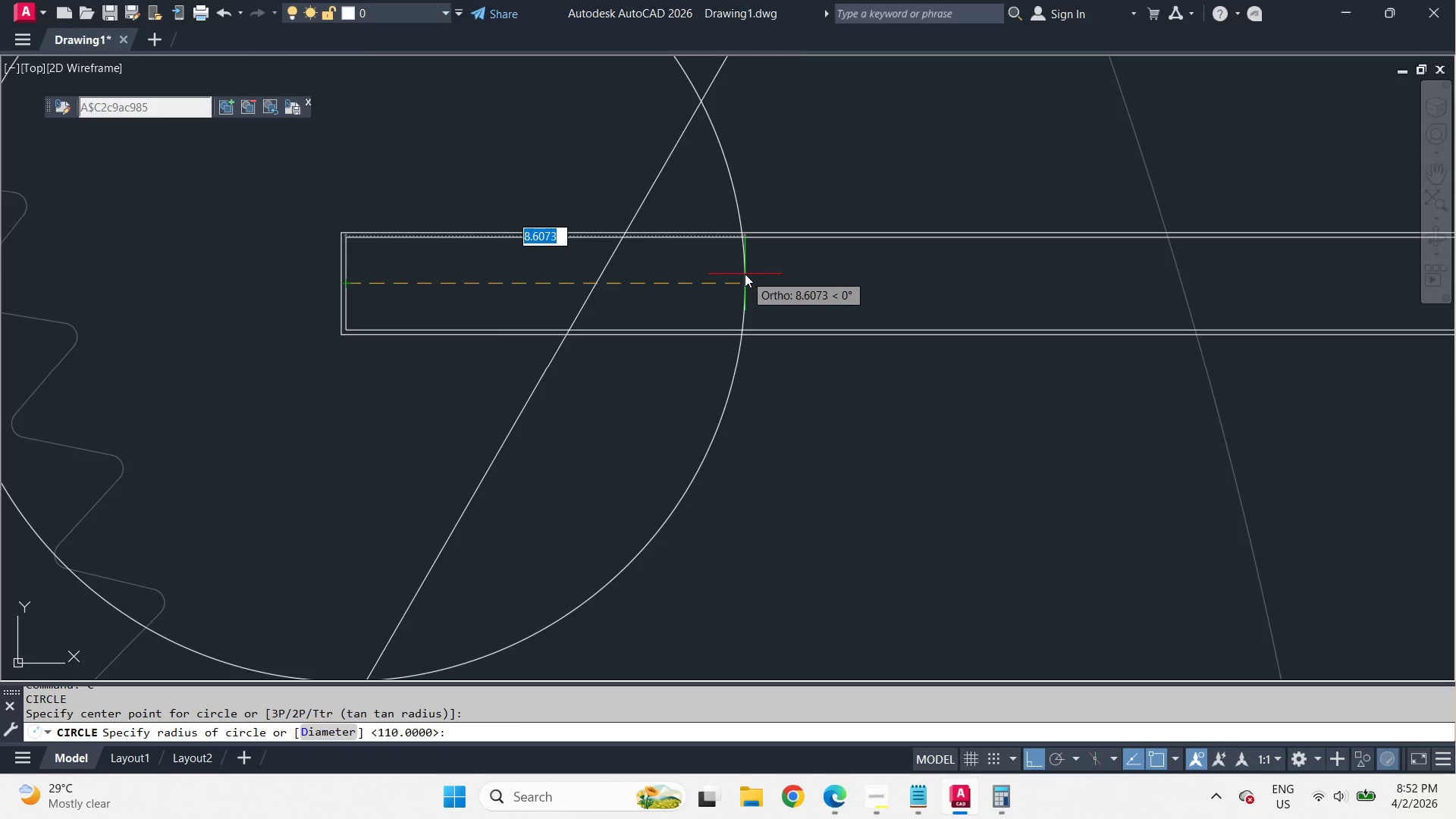 
scroll: coordinate [745, 274], scroll_direction: down, amount: 2.0
 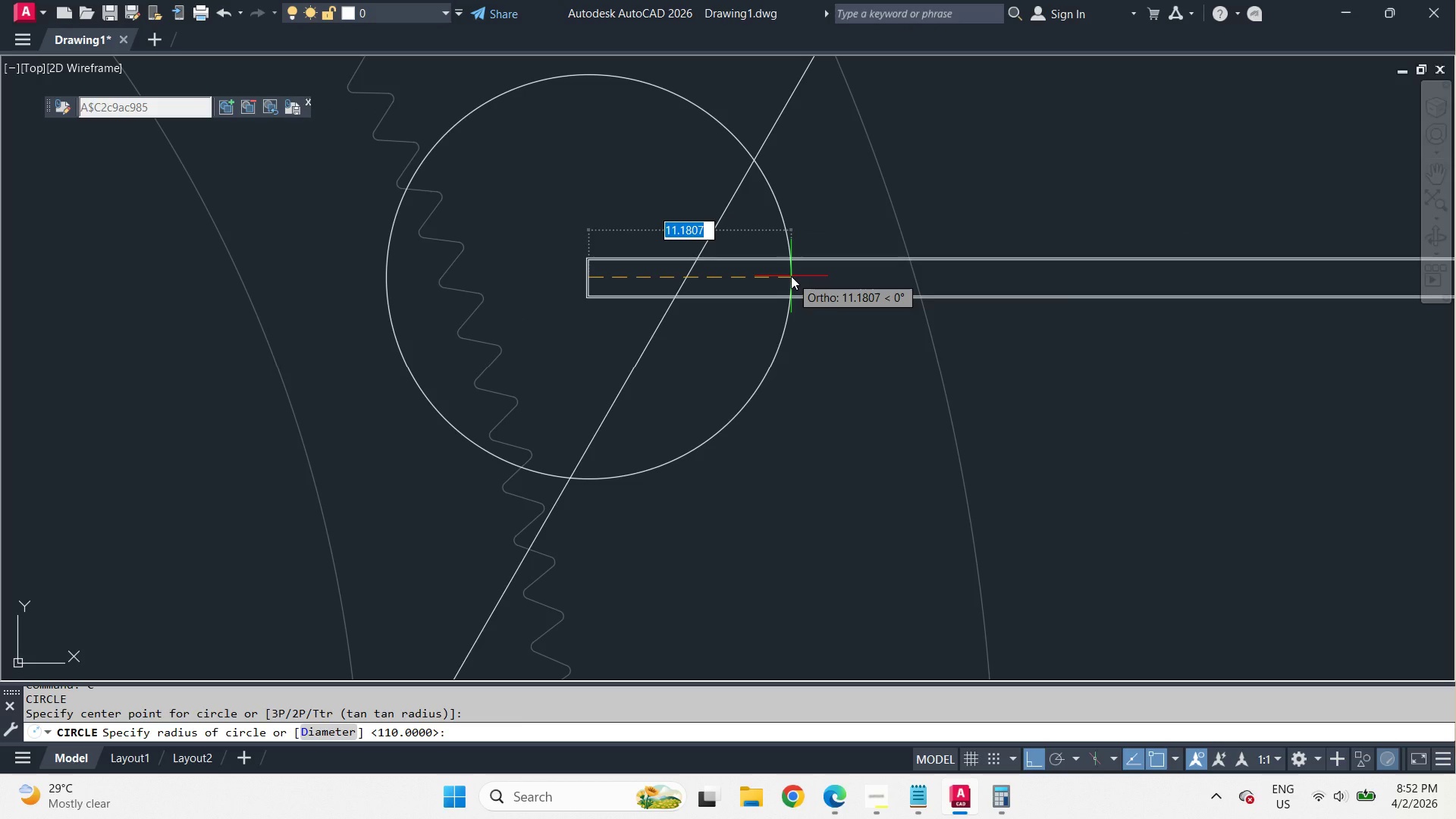 
key(Numpad1)
 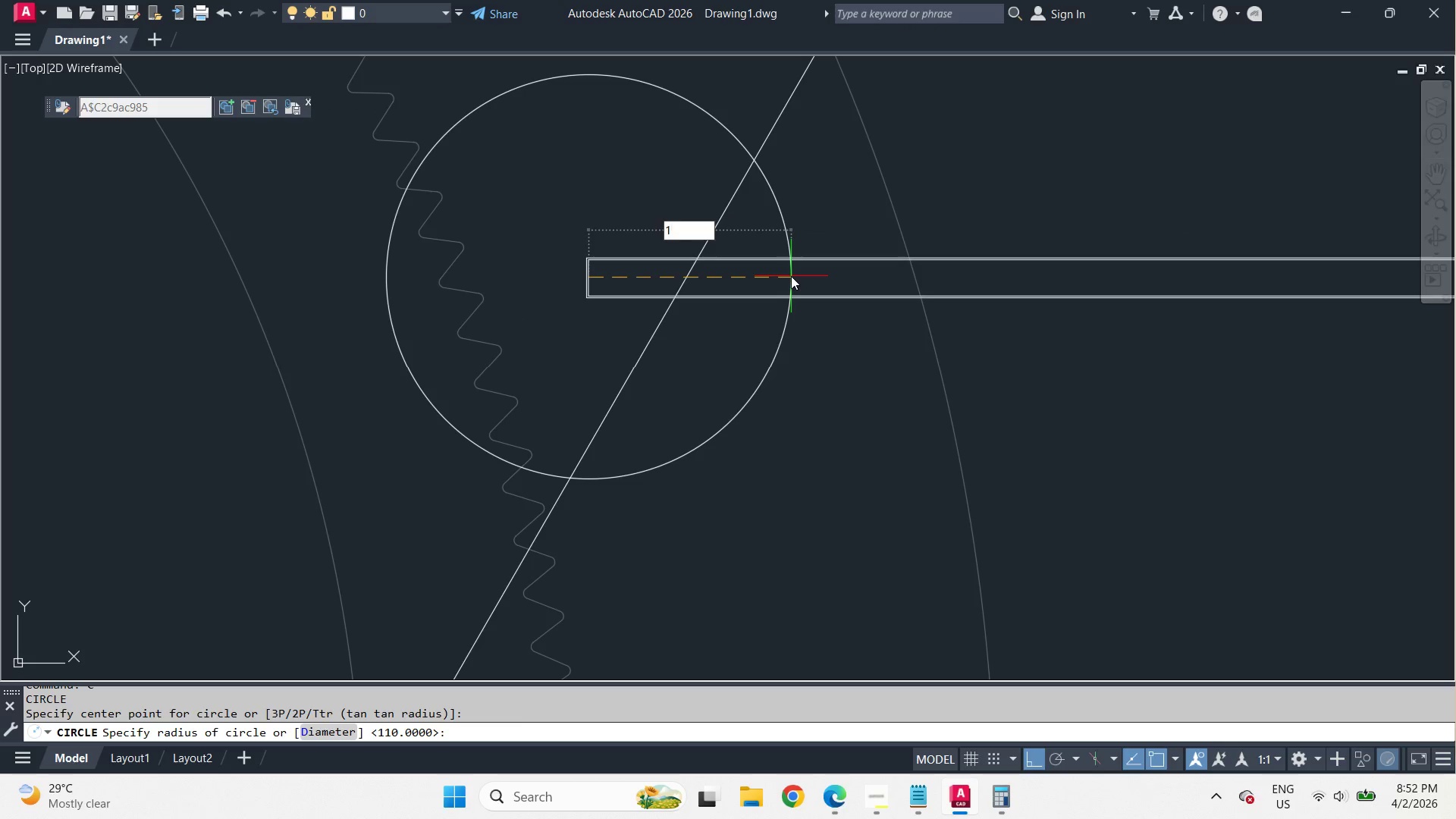 
key(Numpad5)
 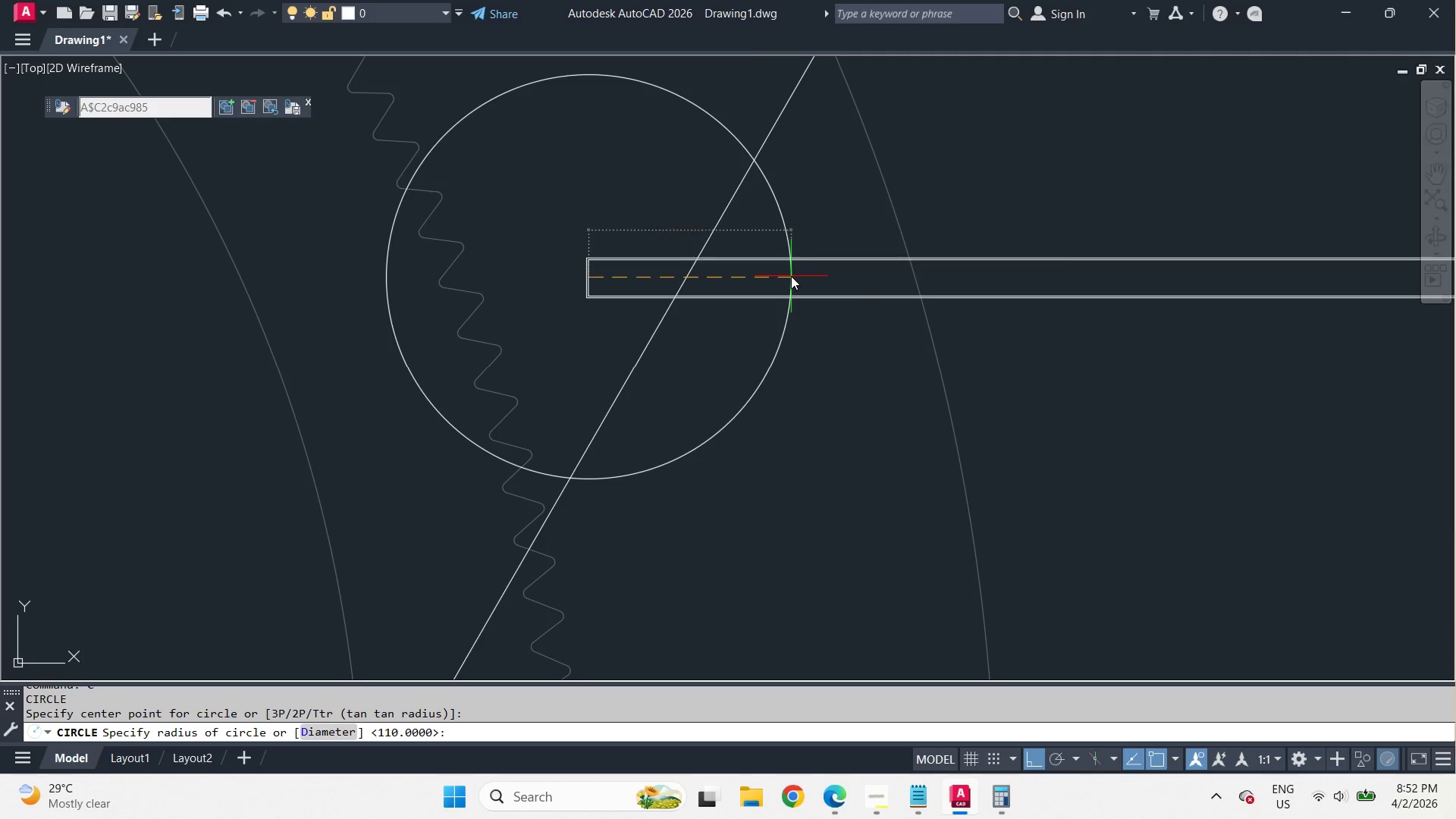 
key(Space)
 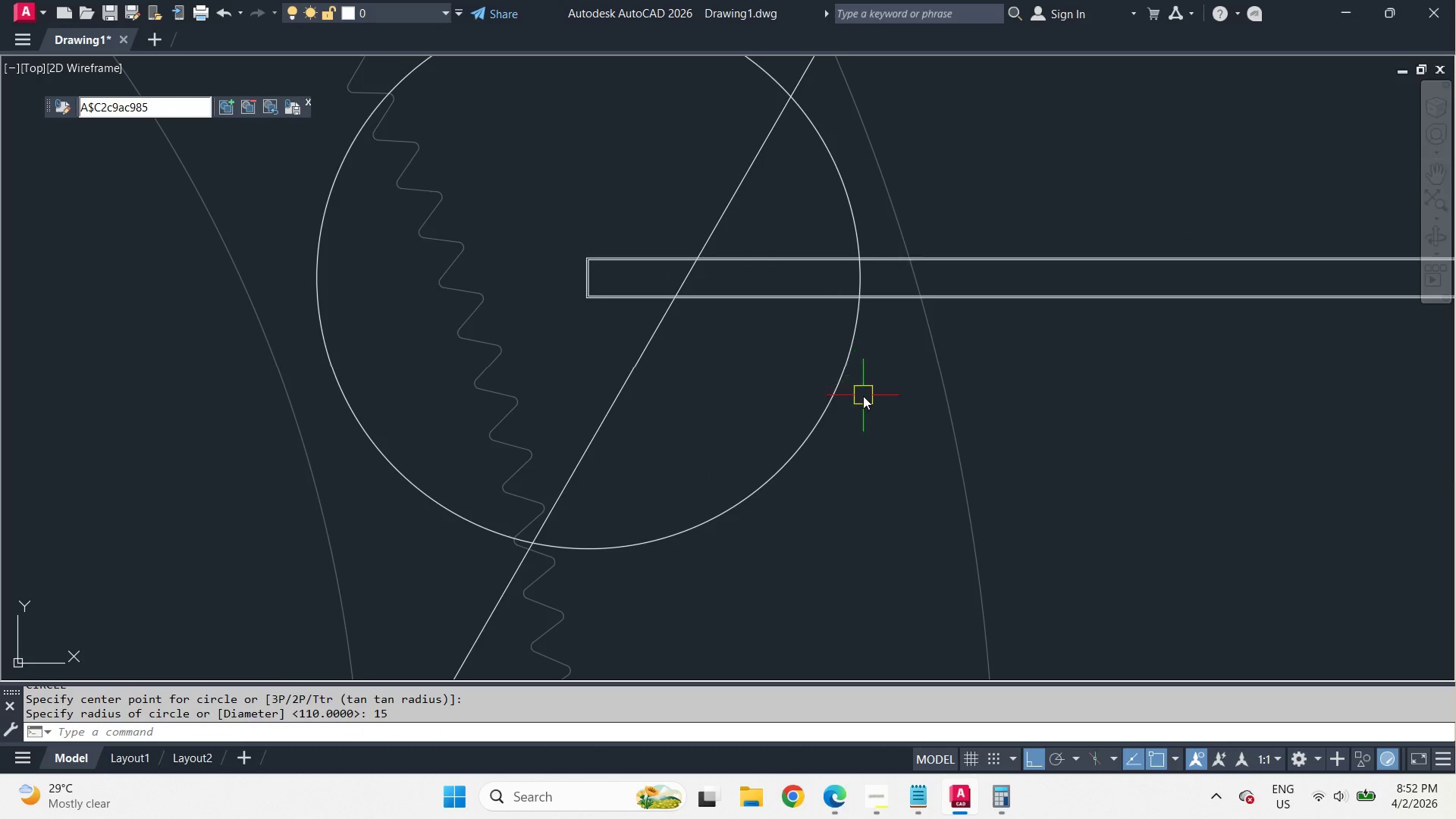 
left_click([846, 377])
 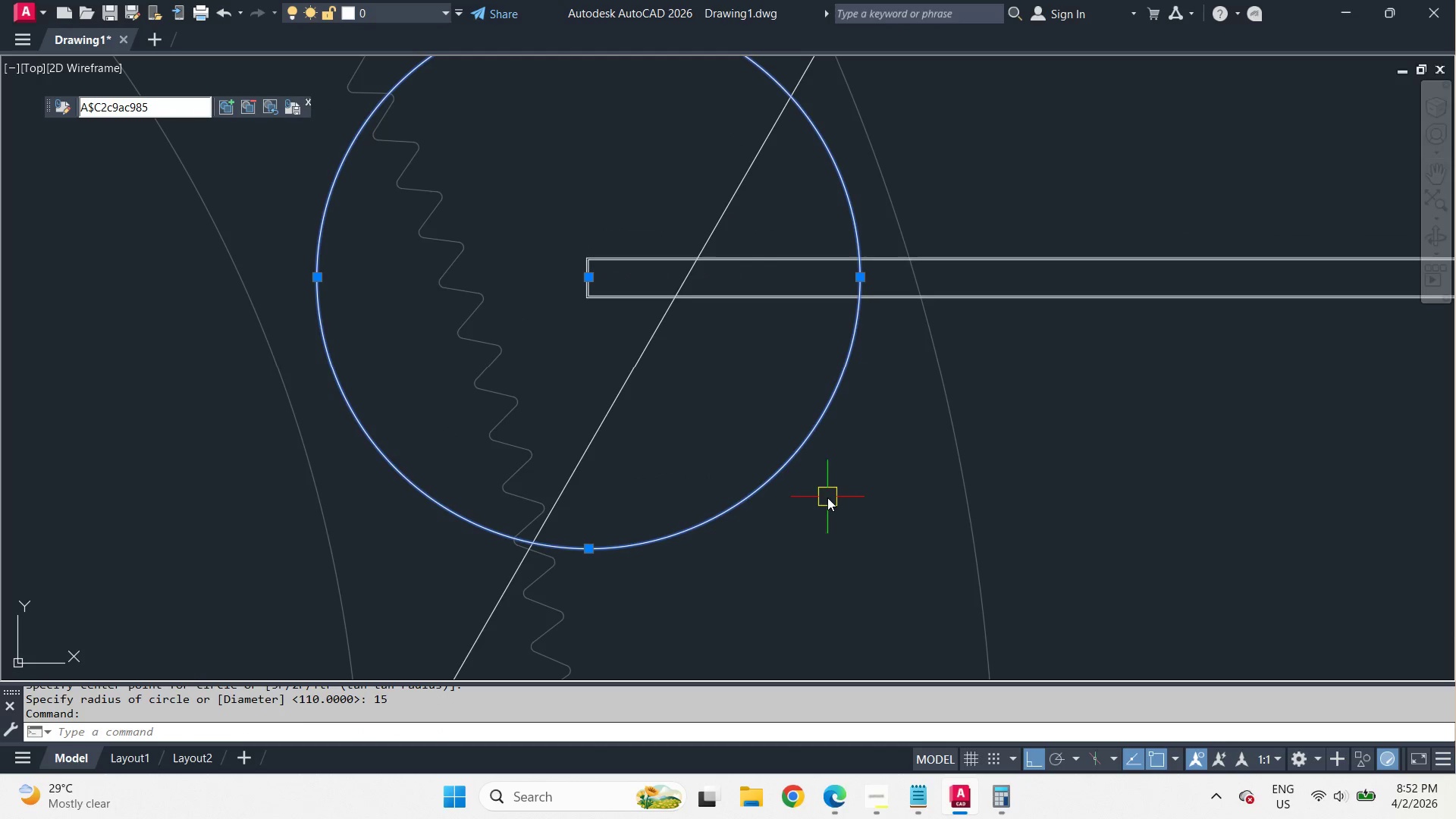 
key(M)
 